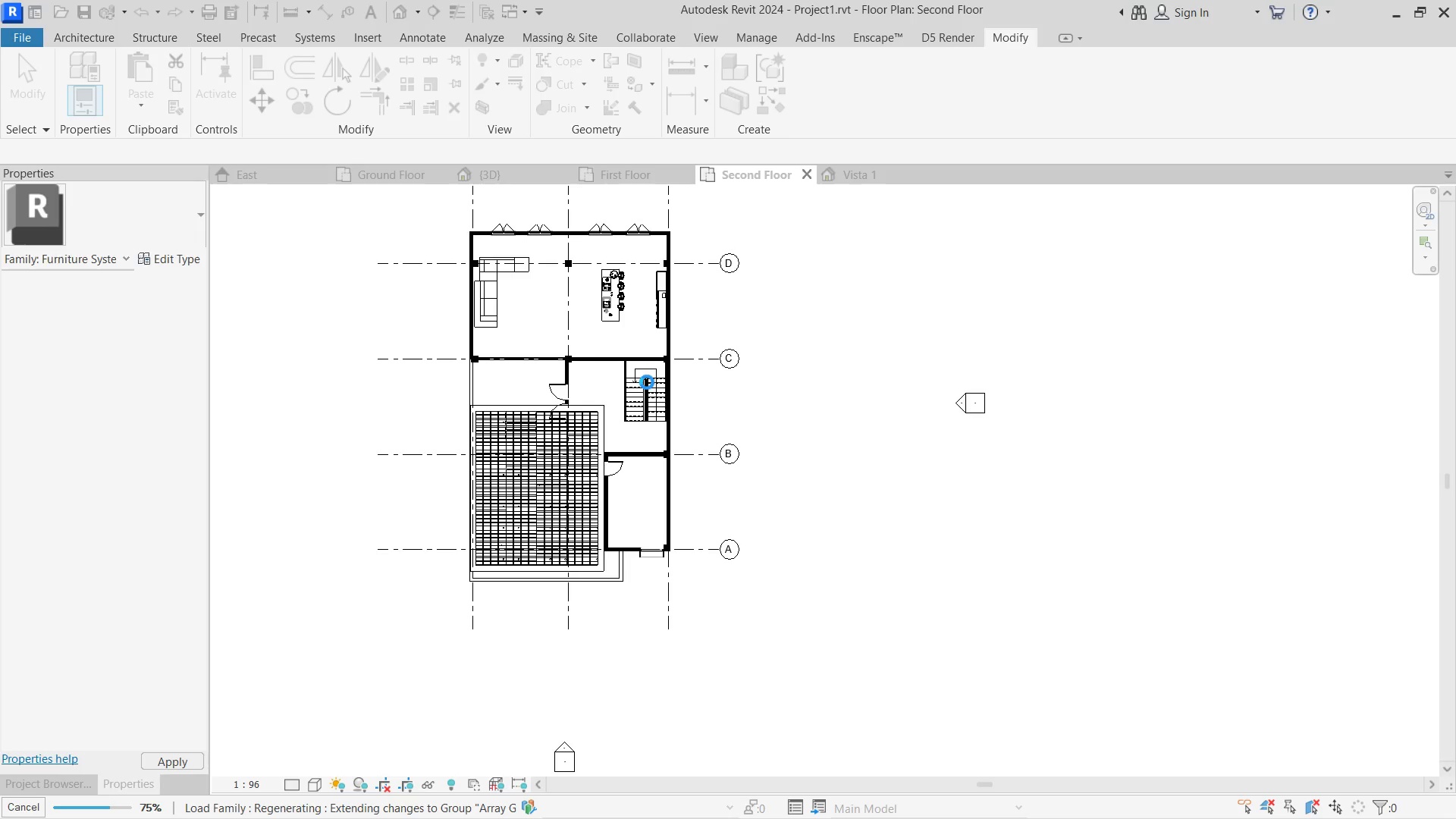 
wait(18.2)
 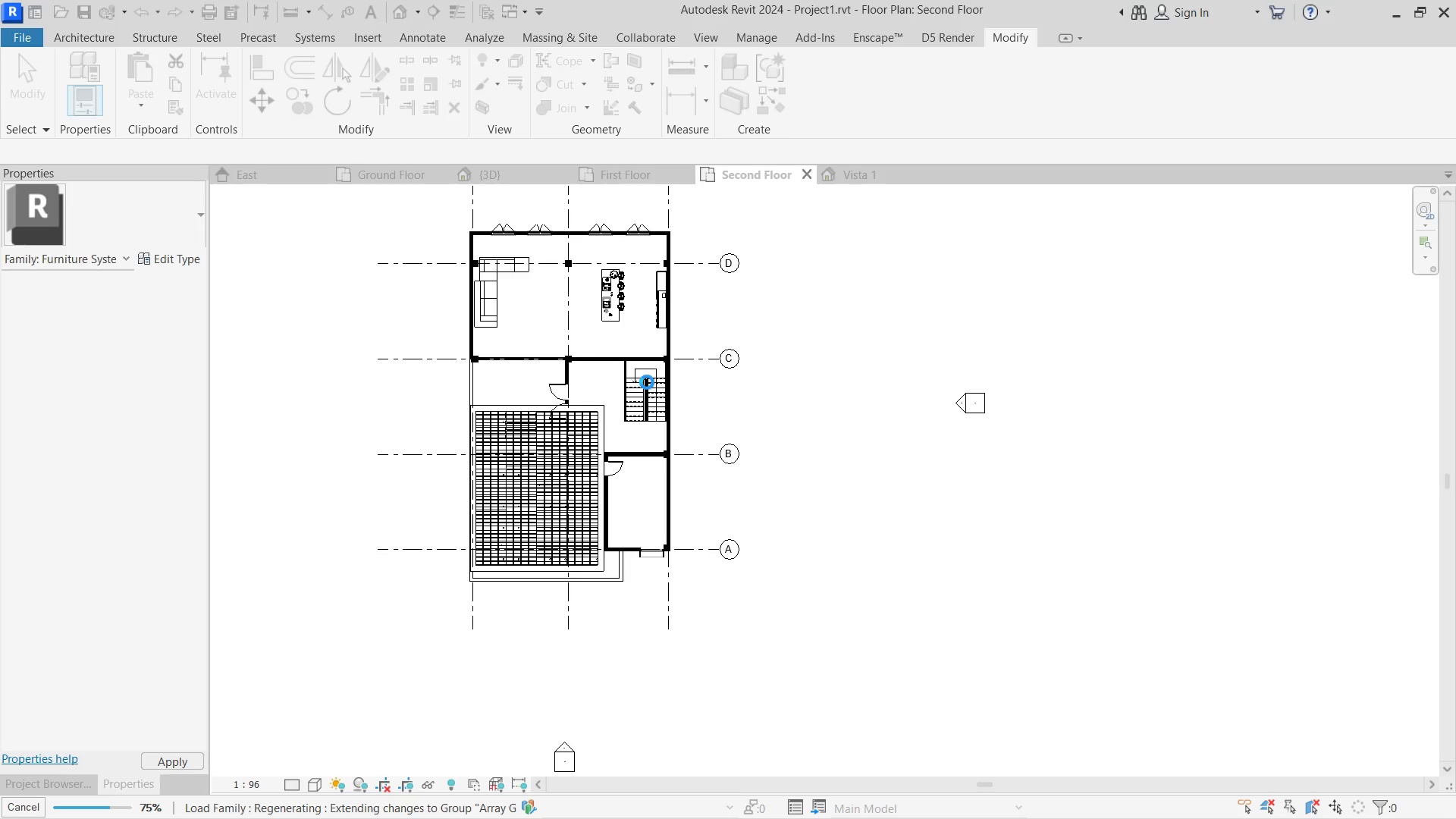 
left_click([515, 155])
 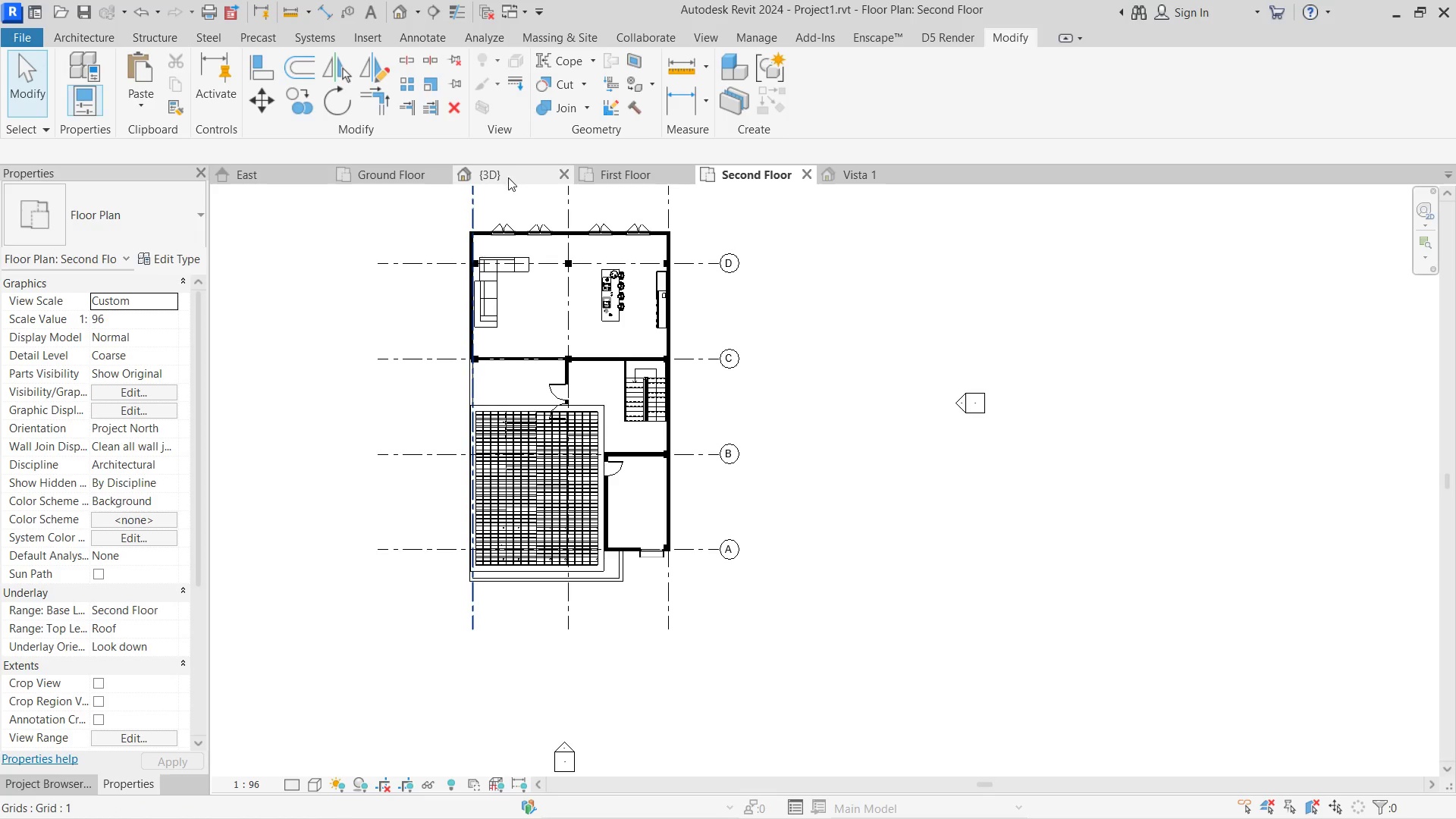 
left_click([508, 177])
 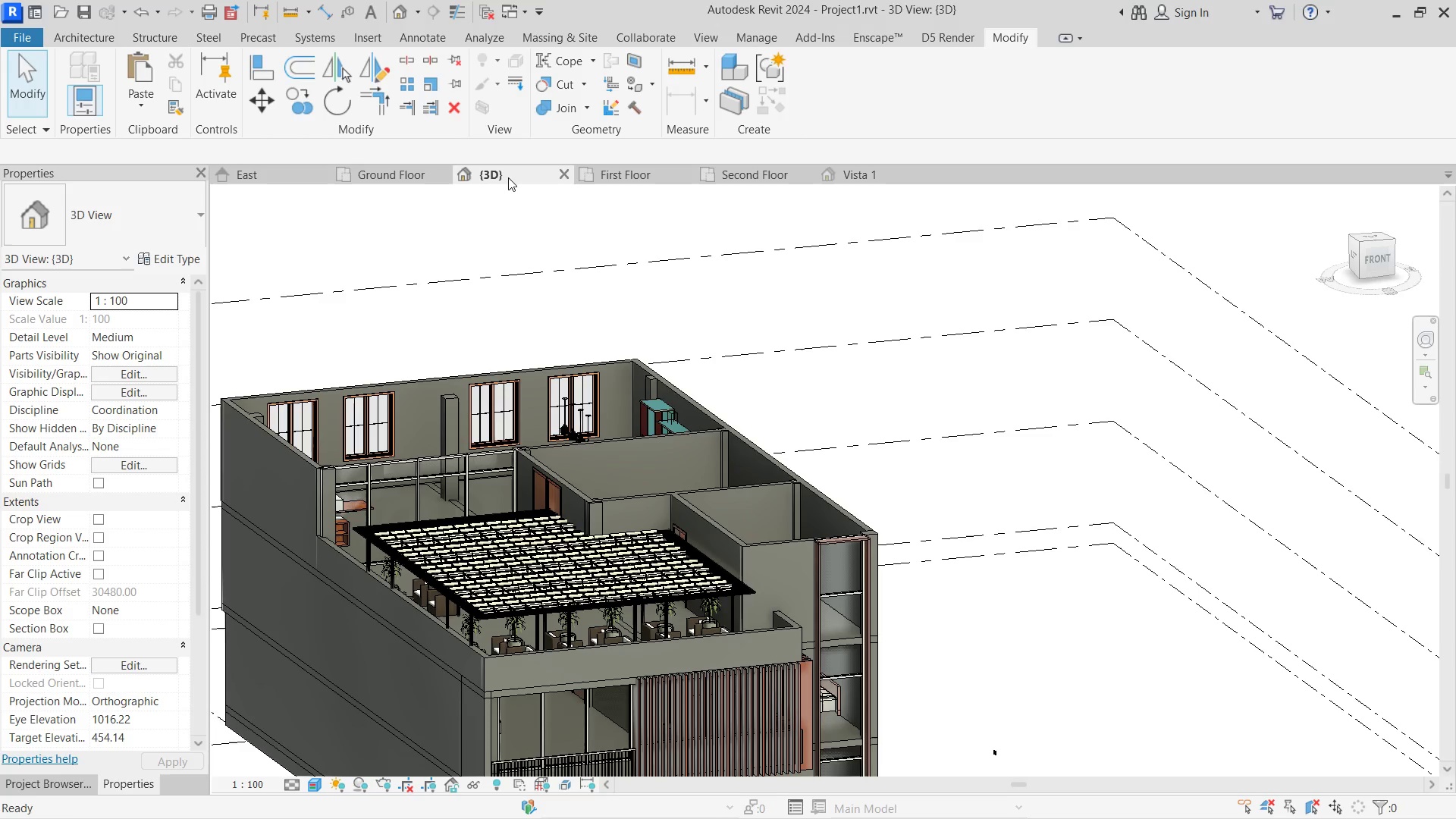 
hold_key(key=ShiftLeft, duration=2.31)
 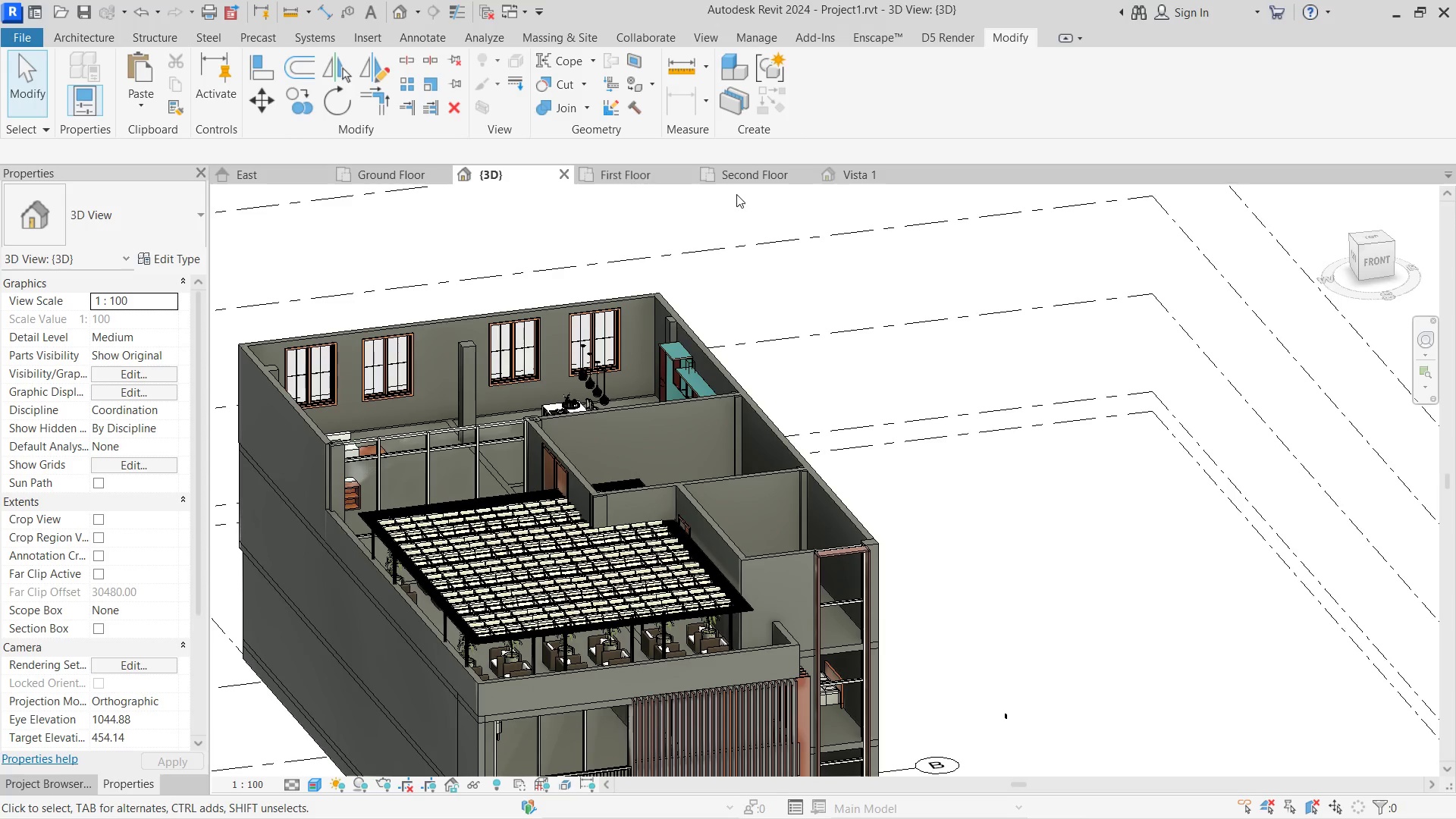 
left_click([746, 171])
 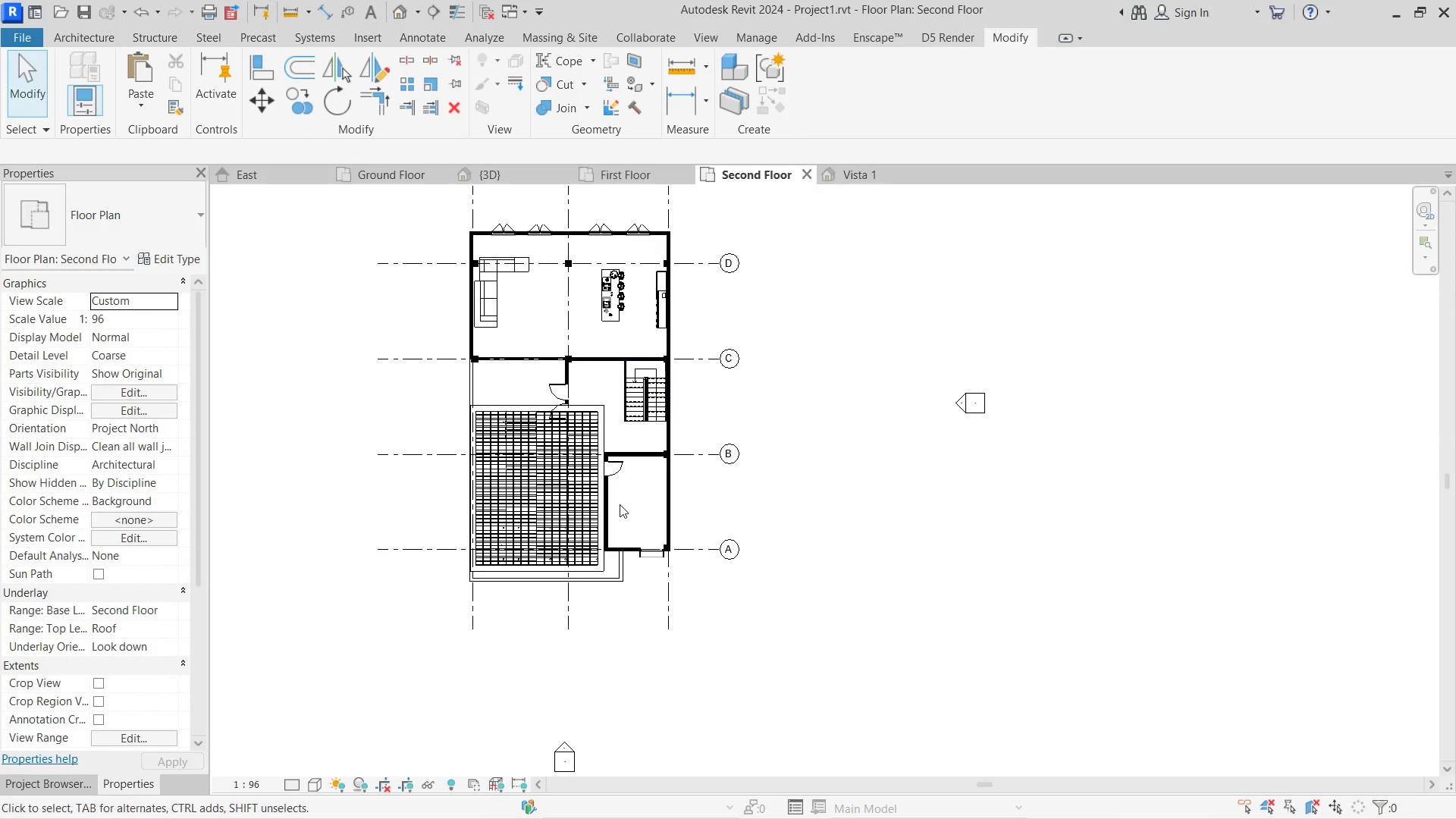 
scroll: coordinate [624, 478], scroll_direction: up, amount: 4.0
 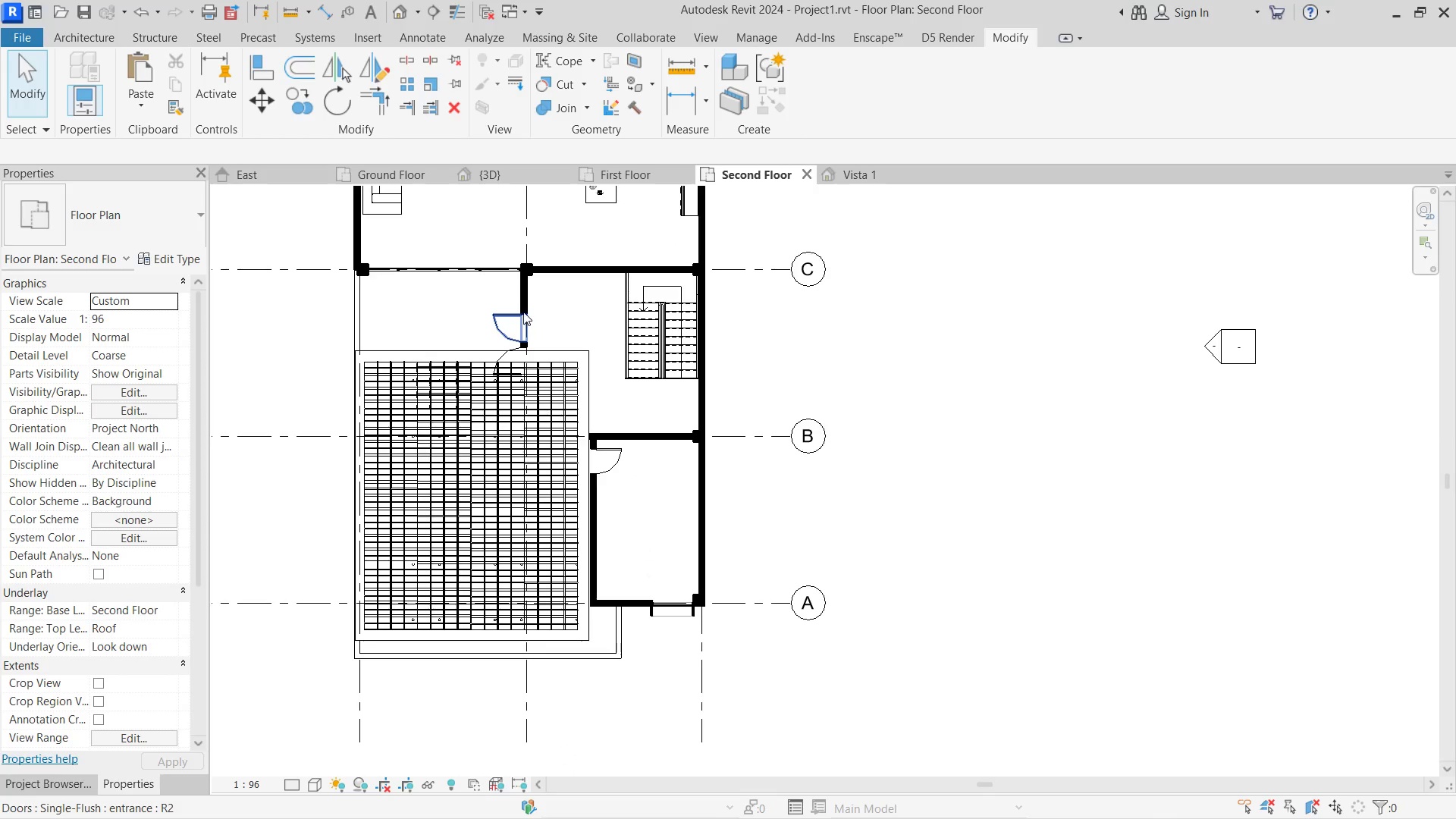 
left_click([533, 294])
 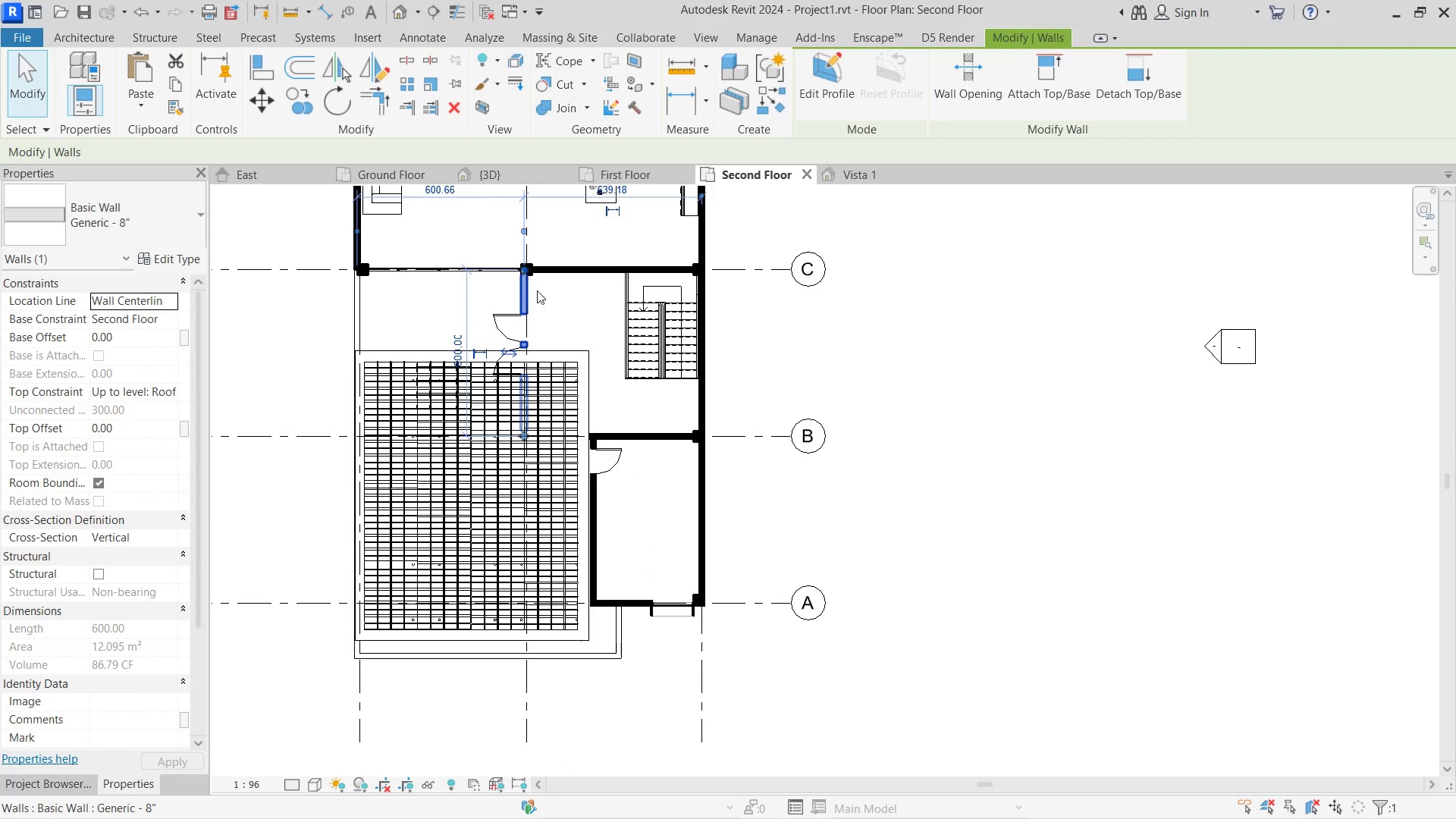 
key(Delete)
 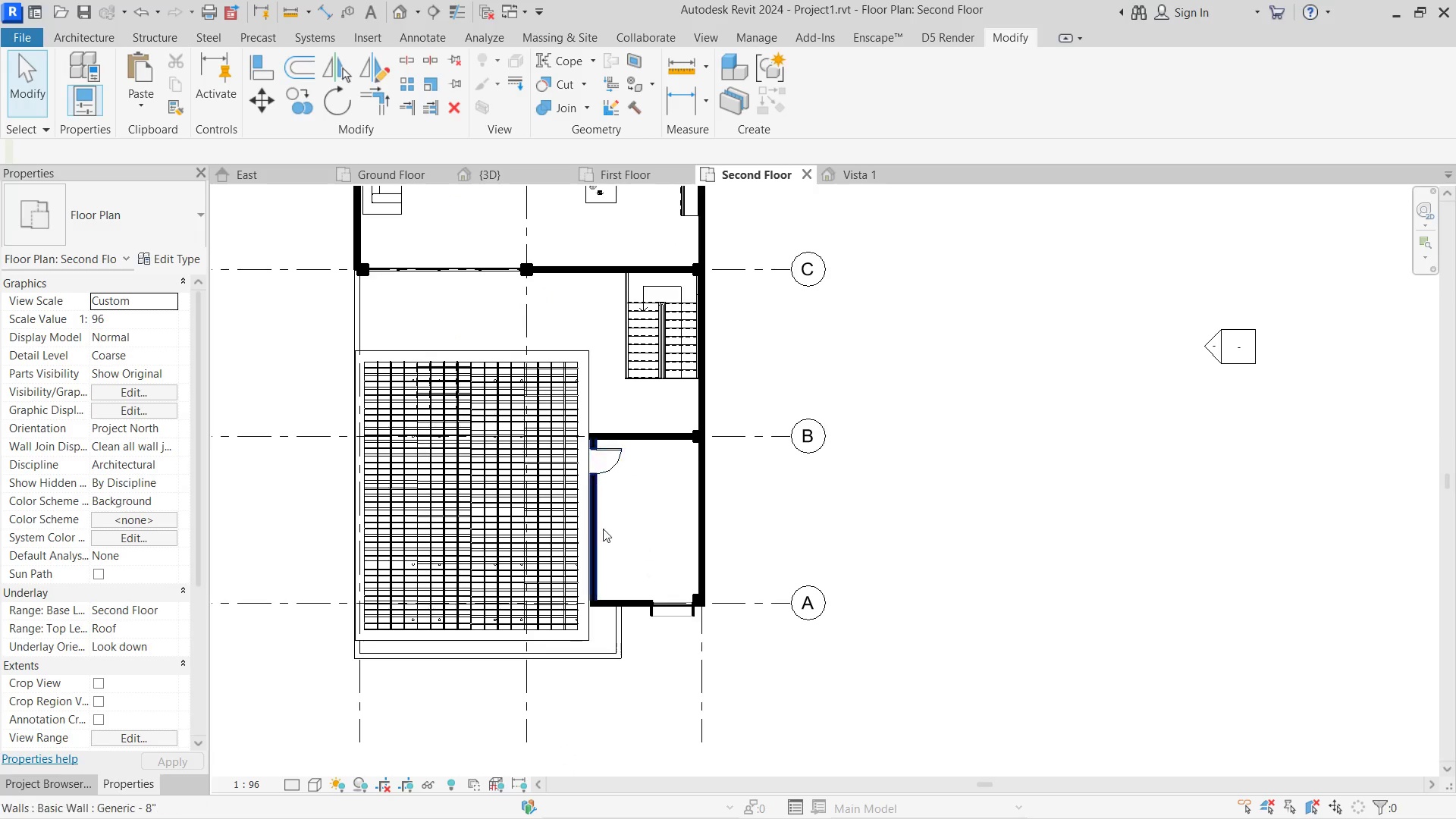 
left_click([598, 531])
 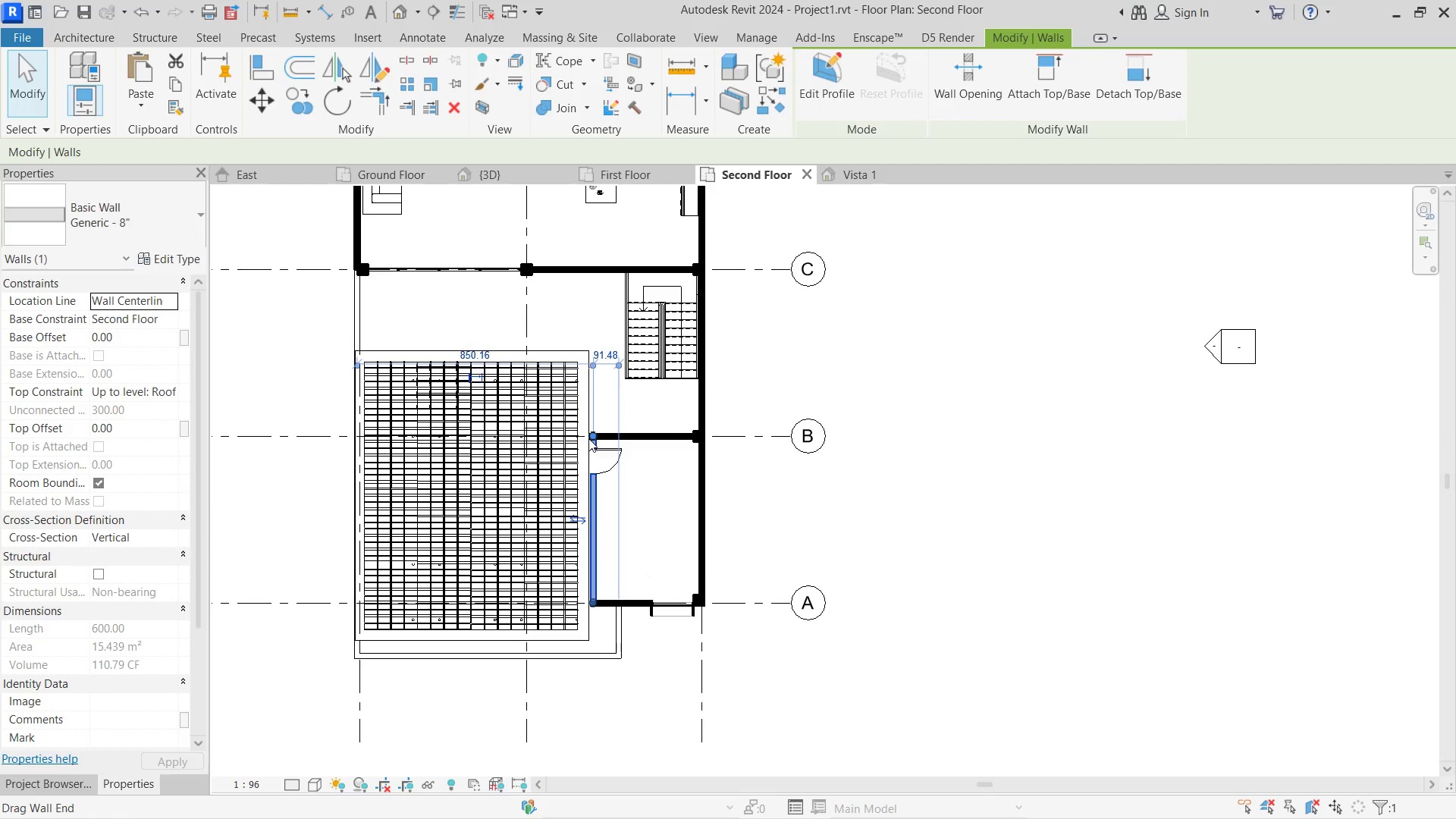 
left_click_drag(start_coordinate=[588, 437], to_coordinate=[592, 276])
 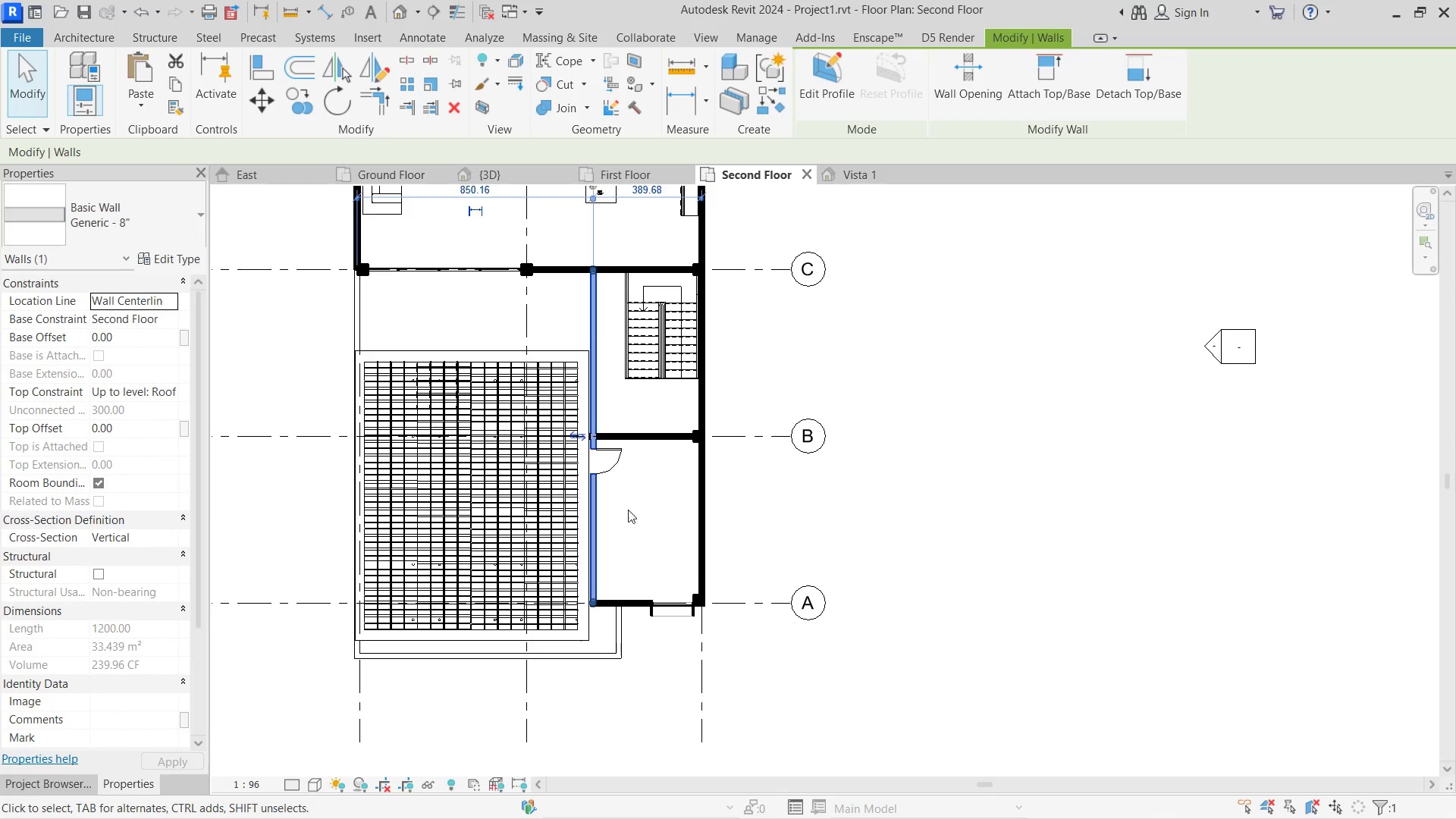 
left_click([639, 517])
 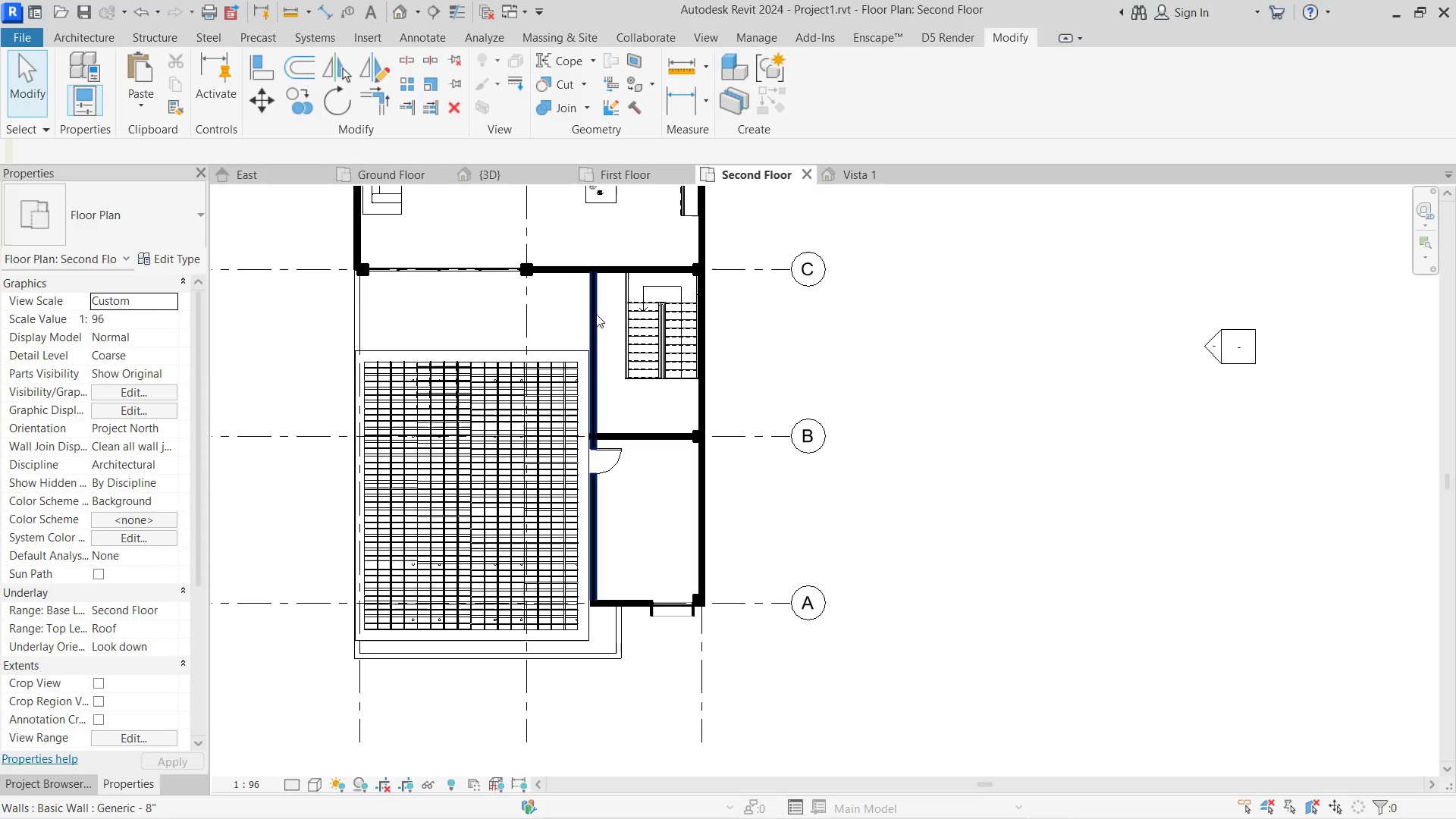 
left_click([596, 314])
 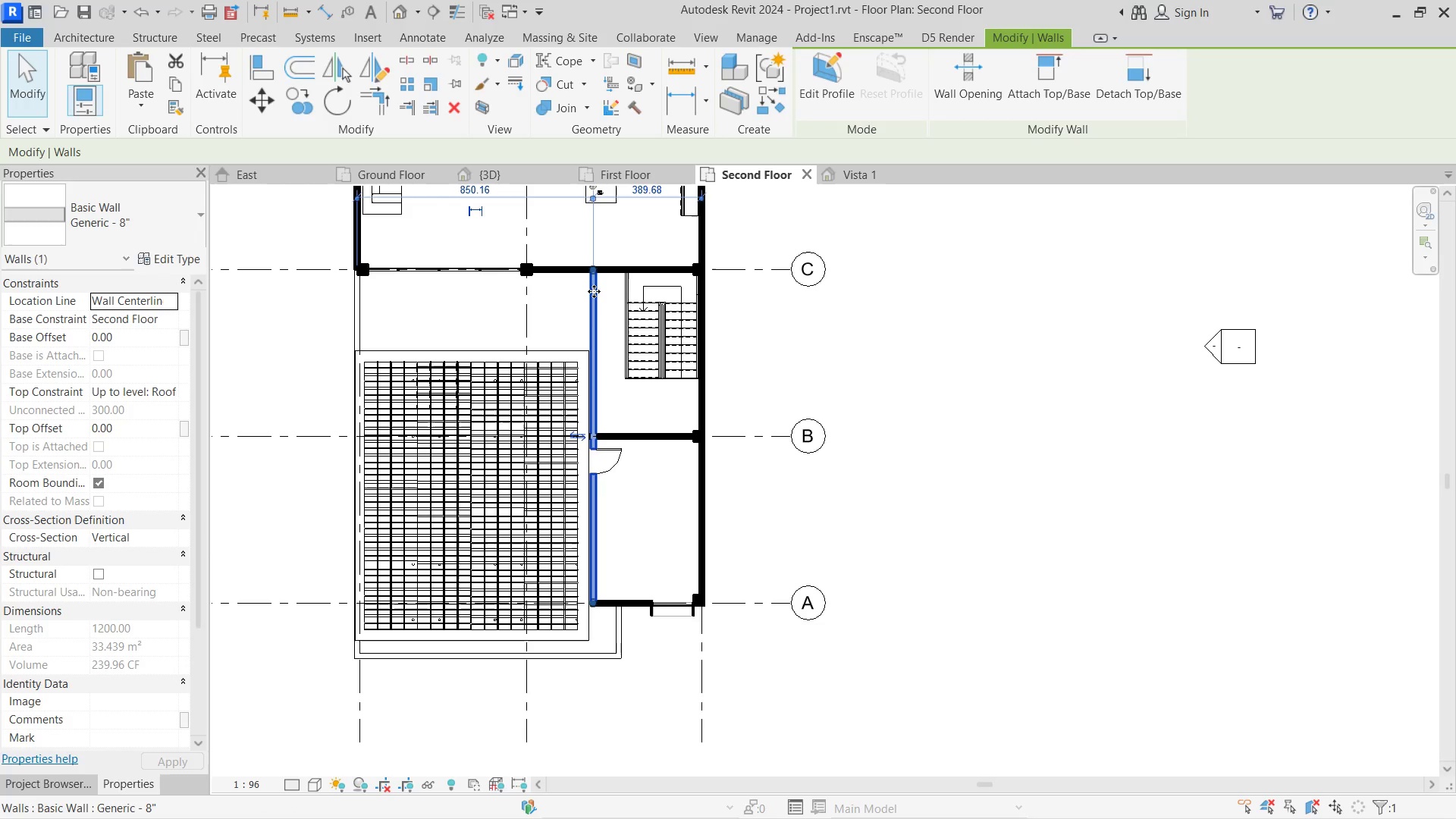 
left_click_drag(start_coordinate=[597, 266], to_coordinate=[595, 433])
 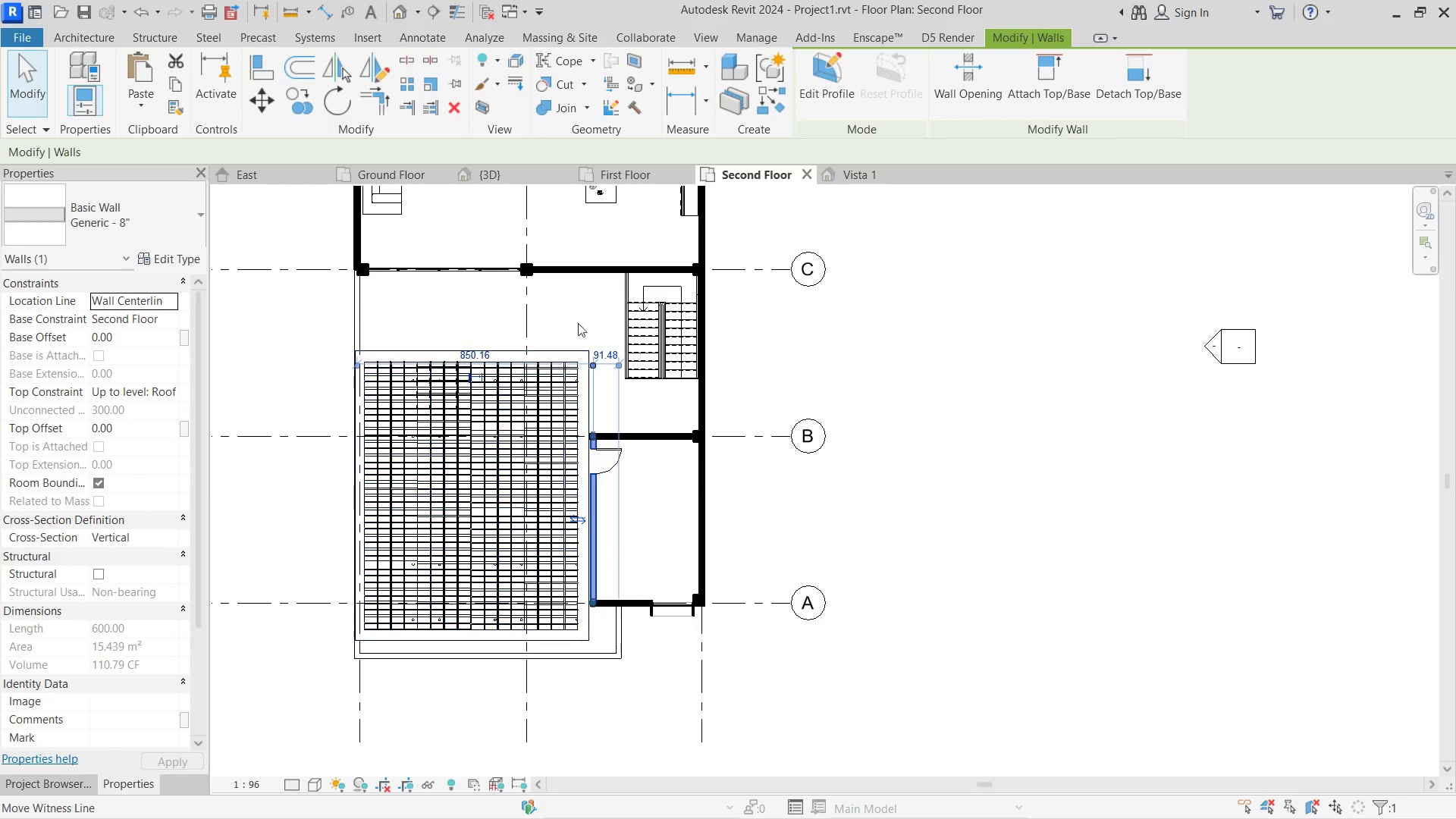 
left_click([573, 297])
 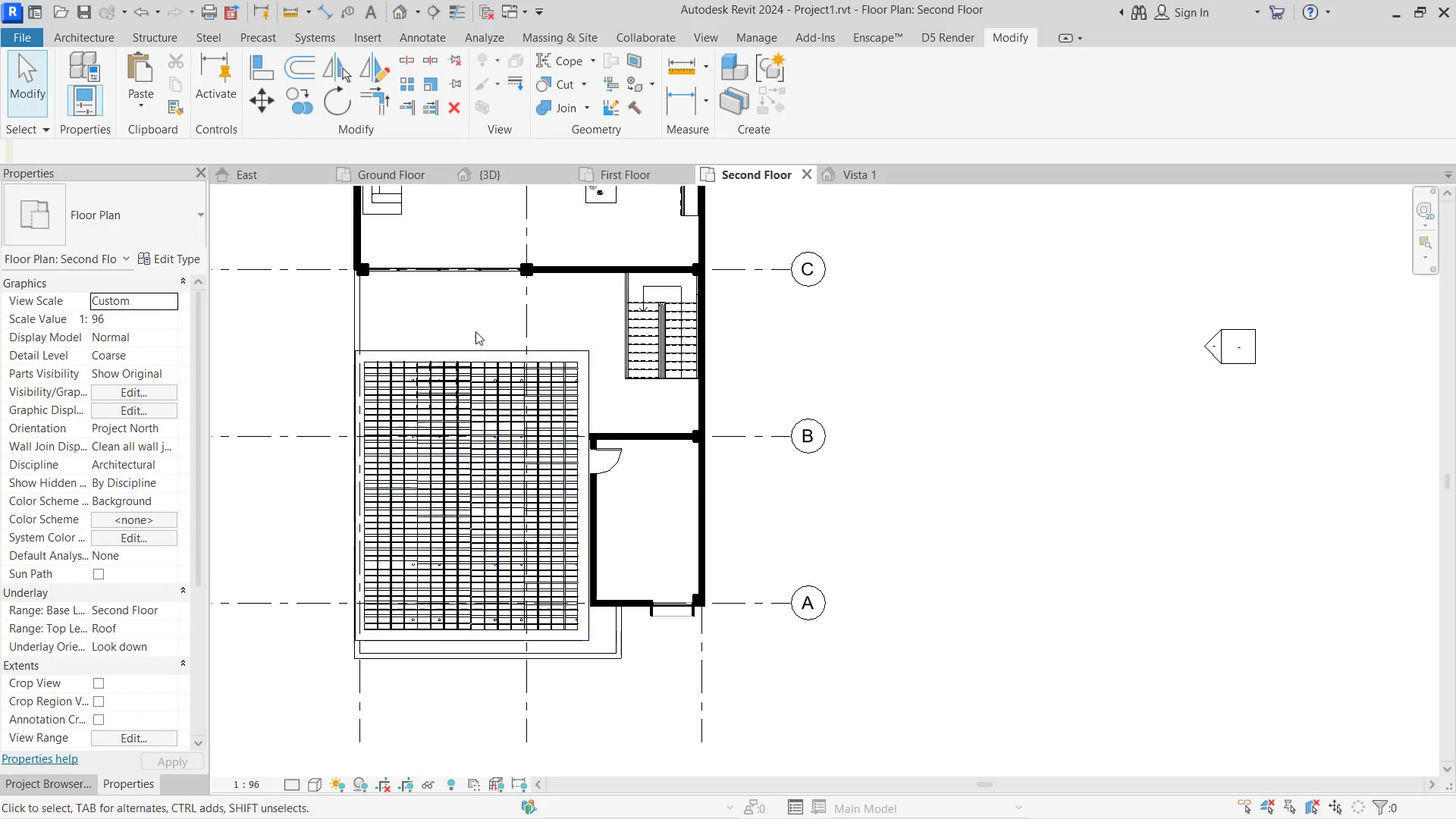 
left_click([499, 168])
 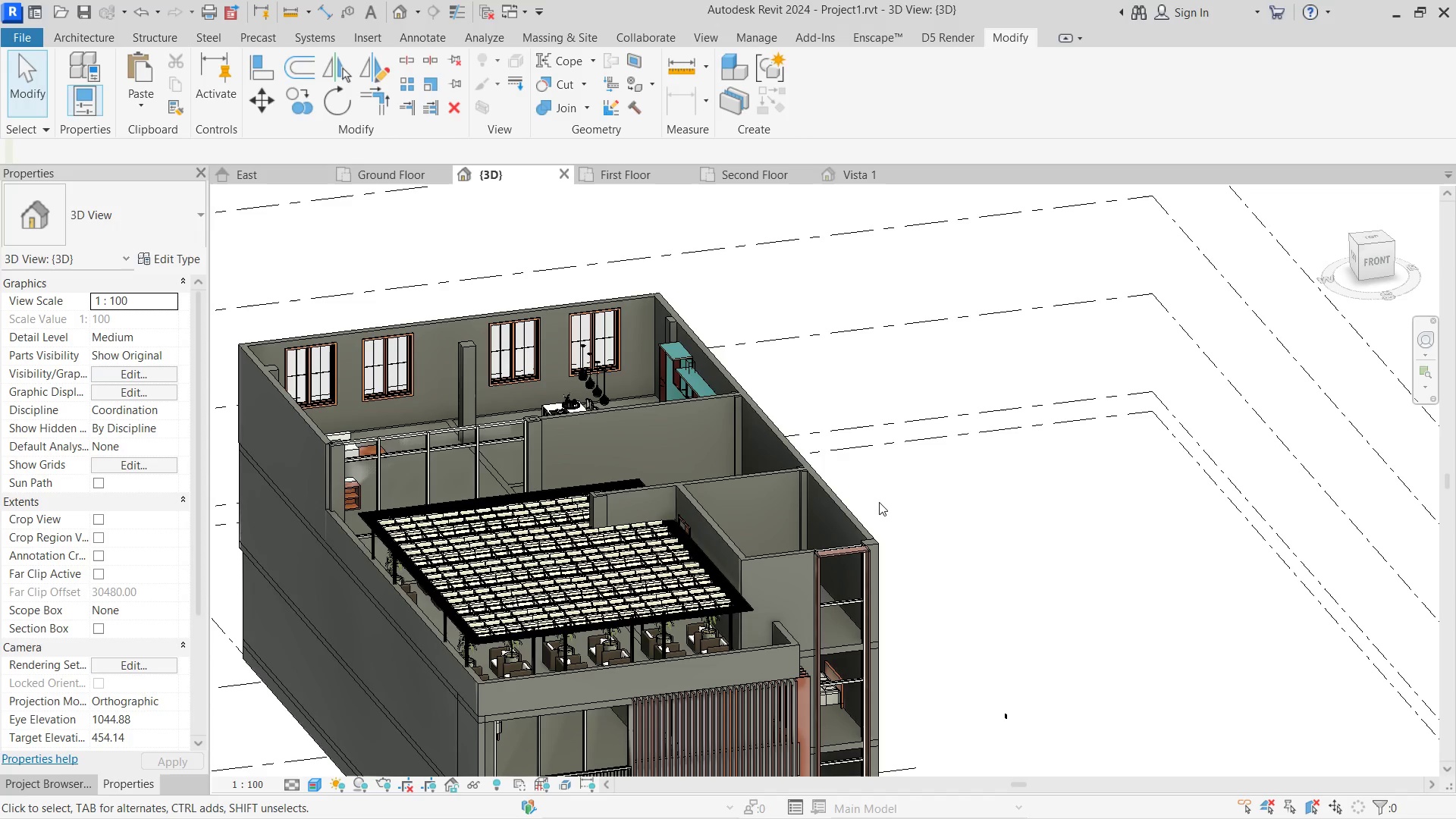 
hold_key(key=ShiftLeft, duration=0.52)
scroll: coordinate [896, 507], scroll_direction: down, amount: 1.0
 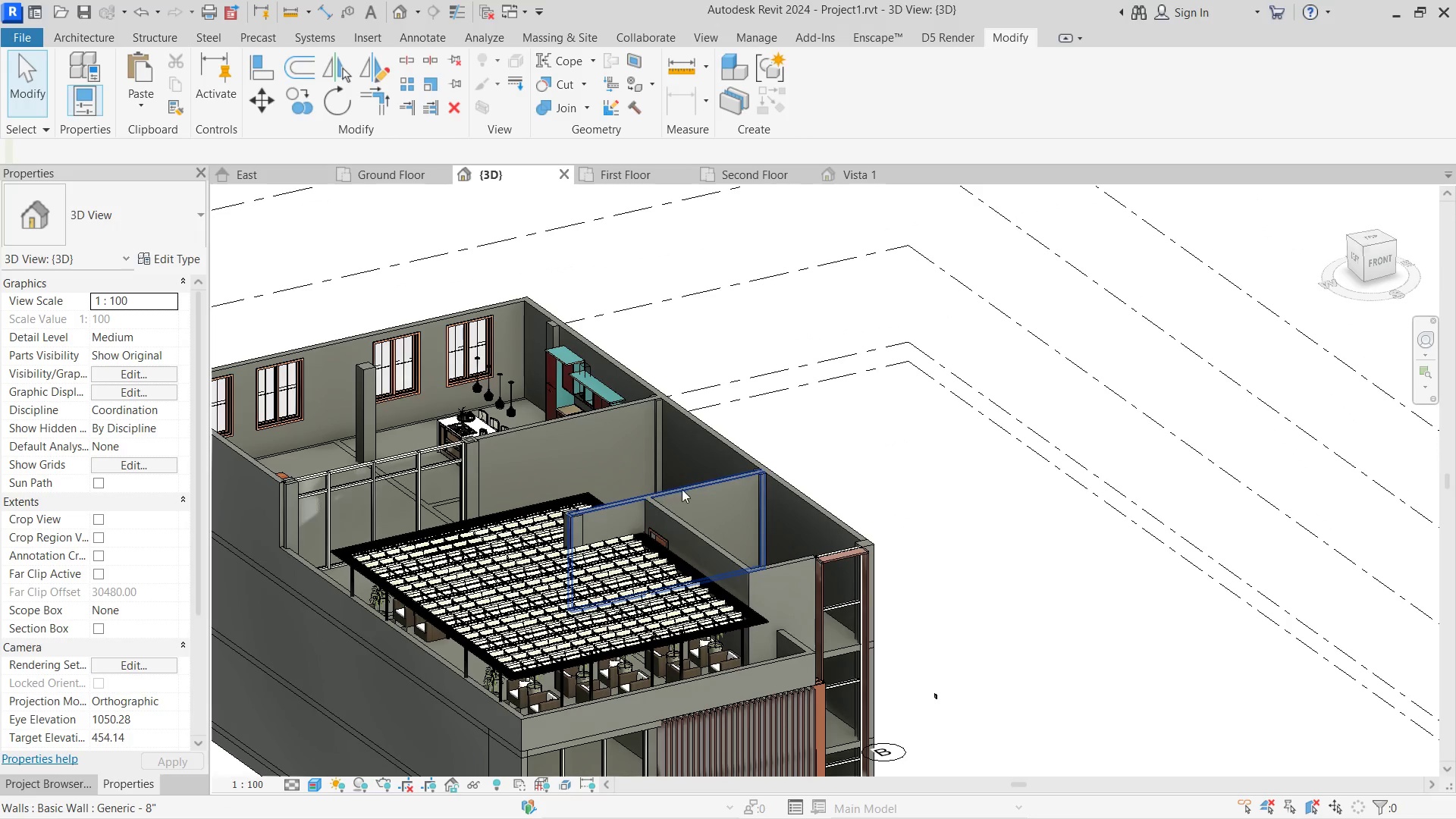 
type(tr)
 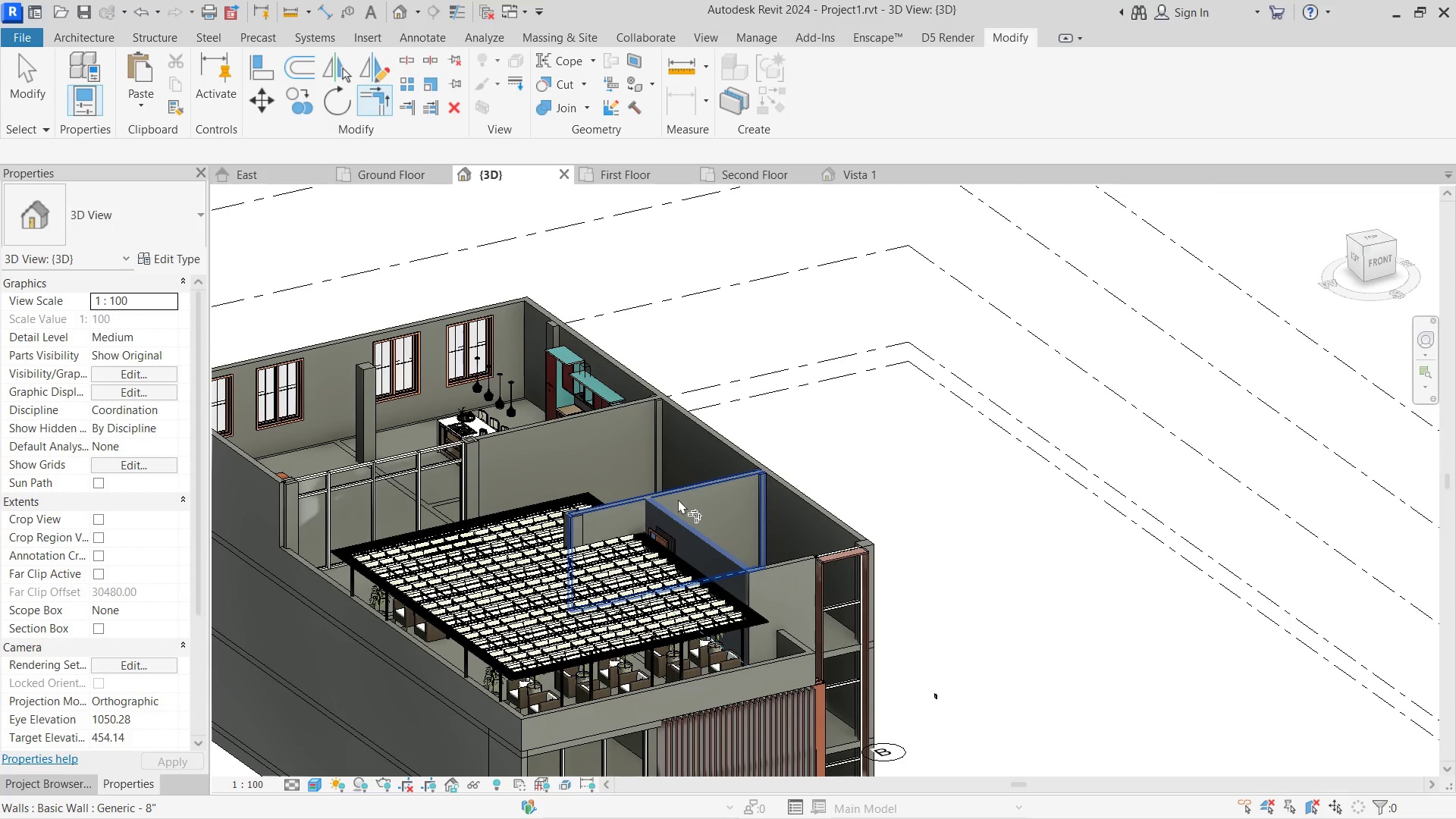 
double_click([681, 497])
 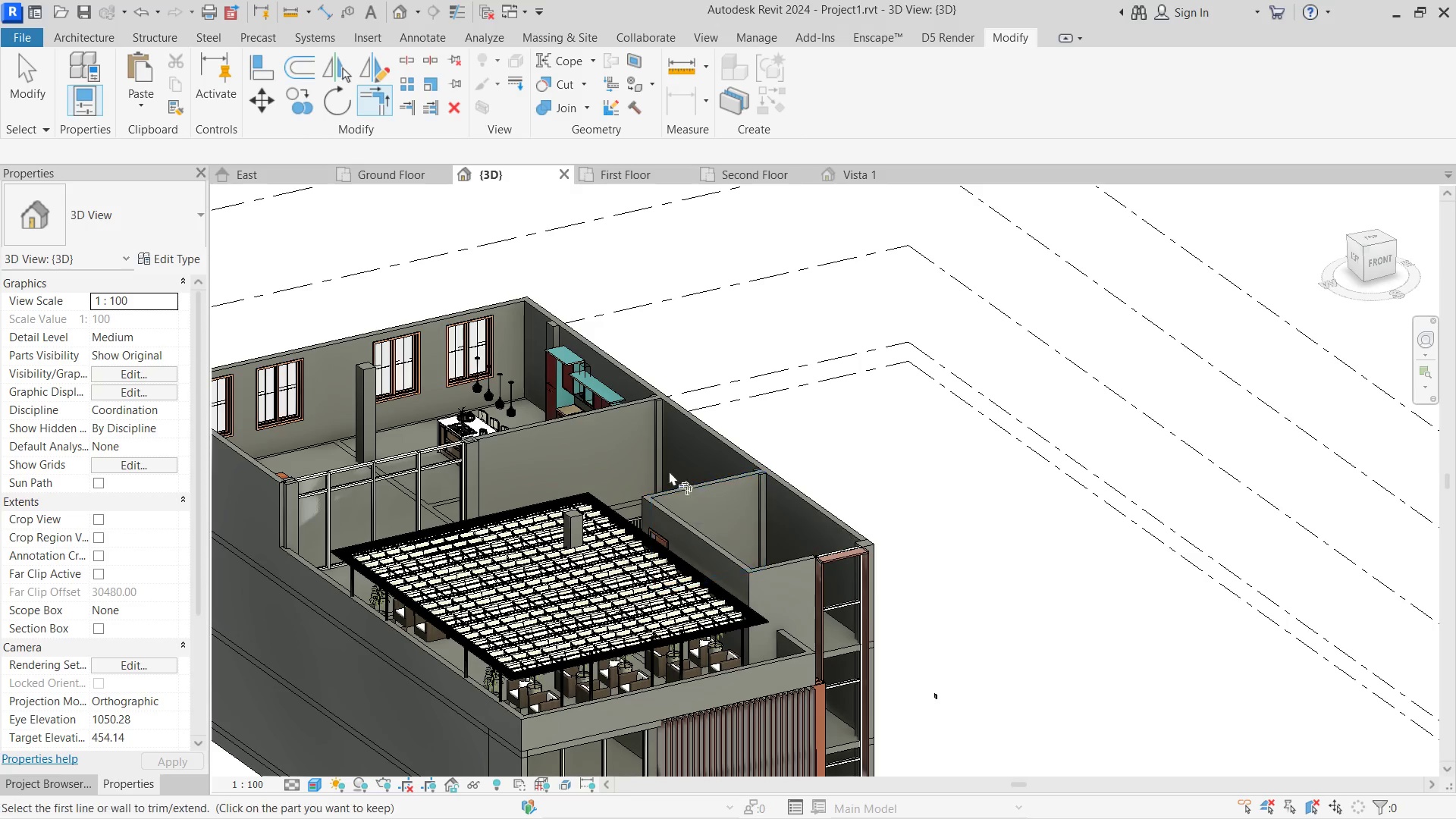 
hold_key(key=ShiftLeft, duration=0.48)
 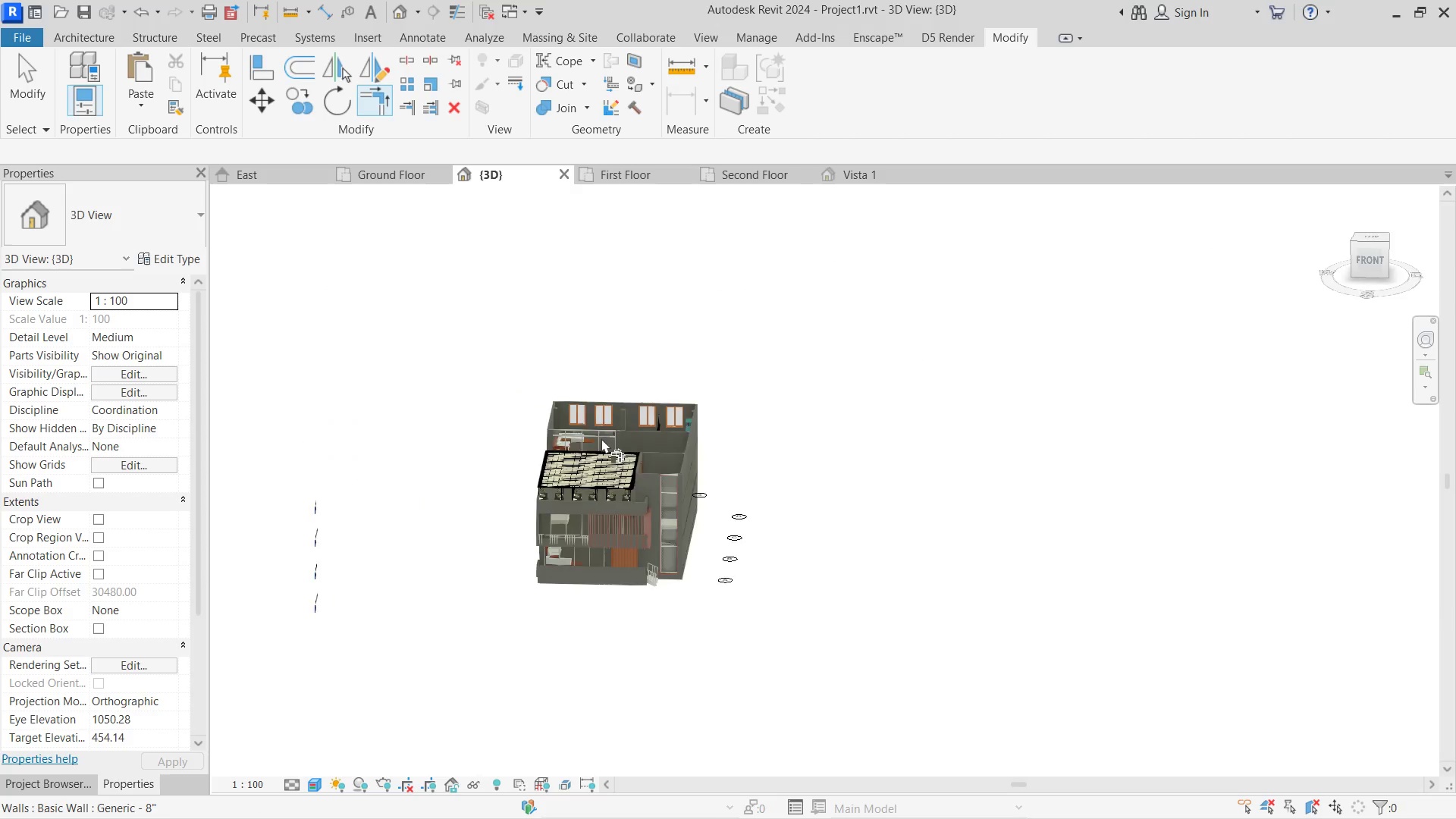 
scroll: coordinate [585, 442], scroll_direction: down, amount: 8.0
 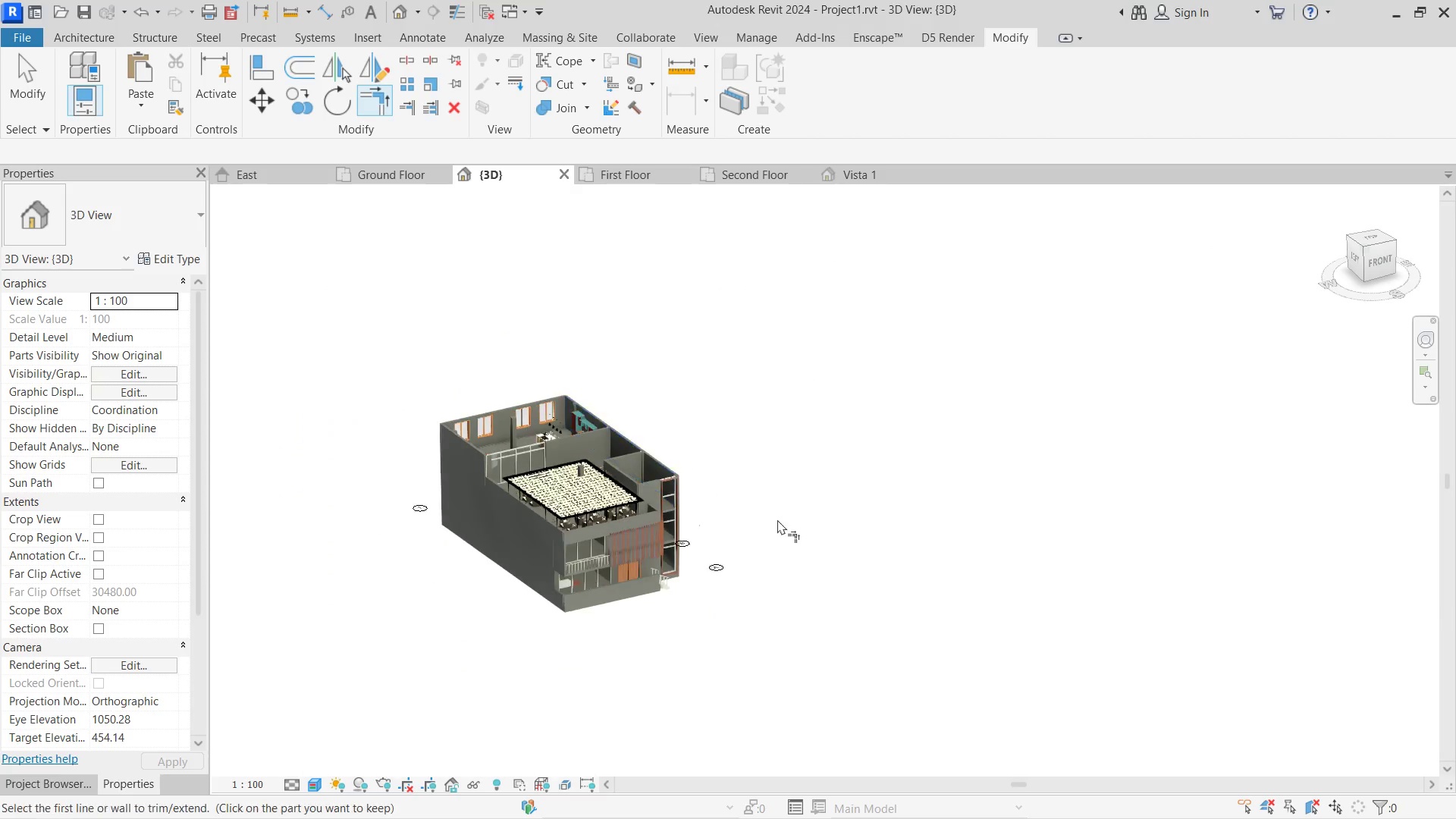 
key(Escape)
 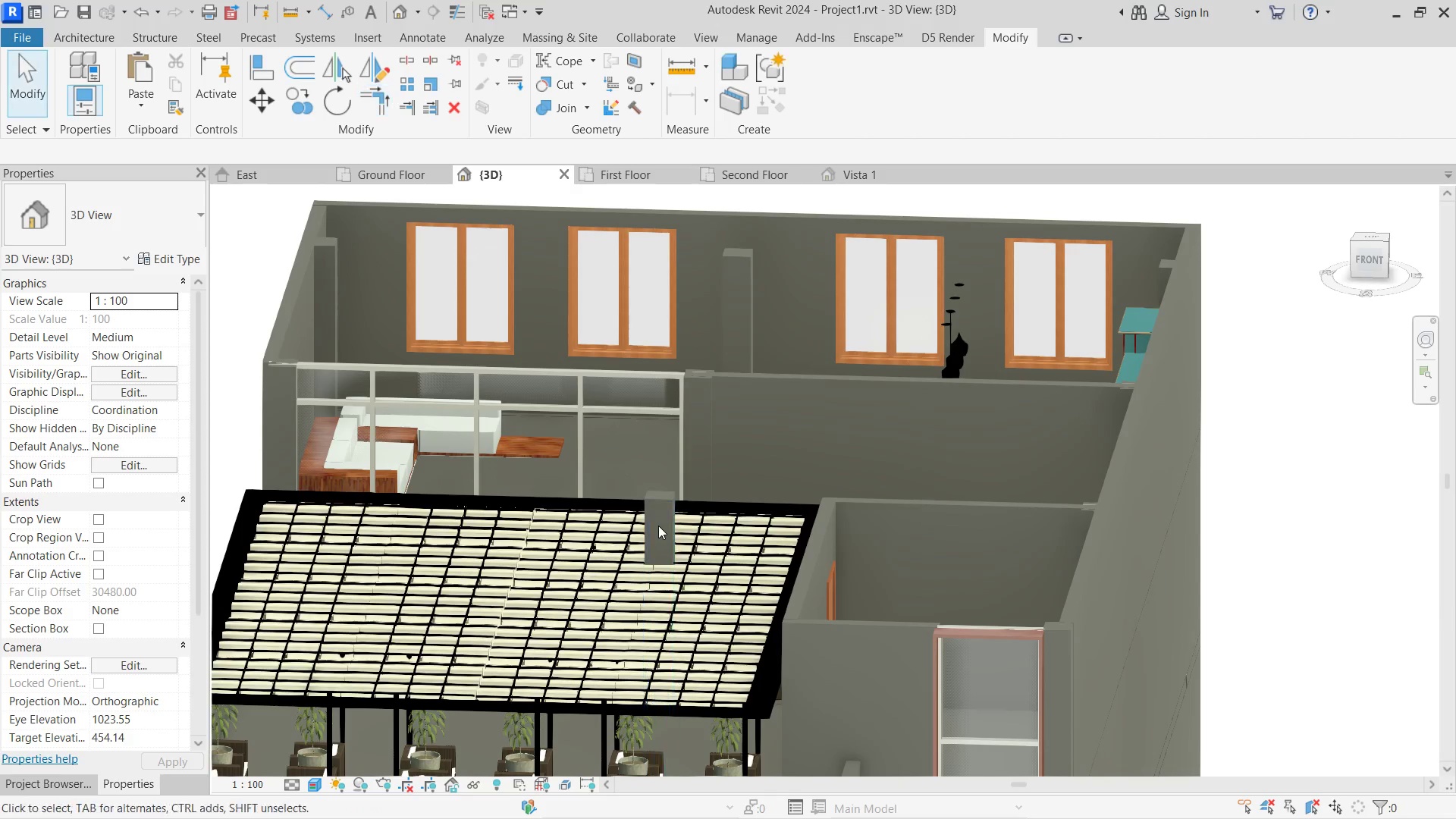 
key(Escape)
 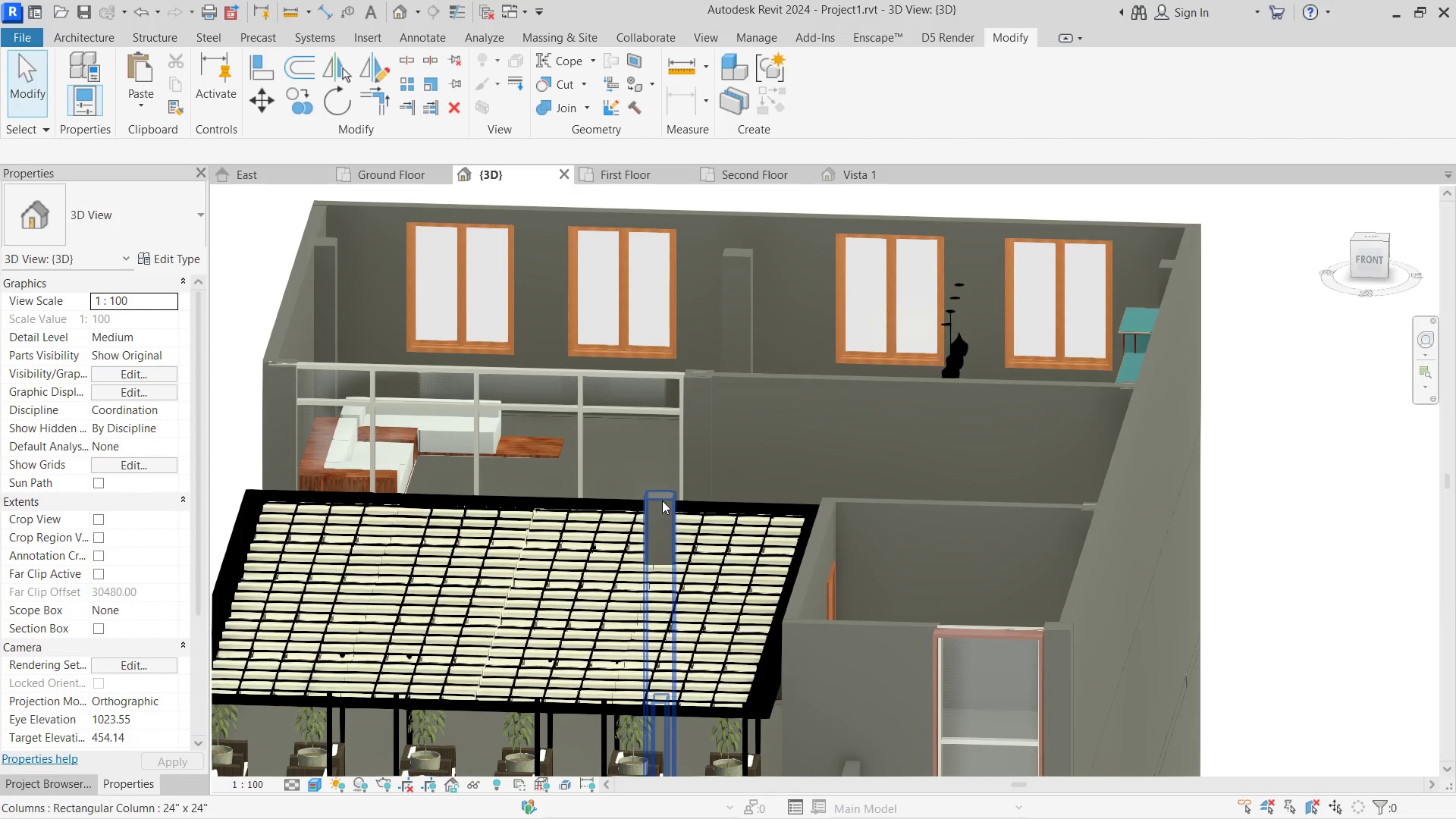 
scroll: coordinate [623, 460], scroll_direction: up, amount: 12.0
 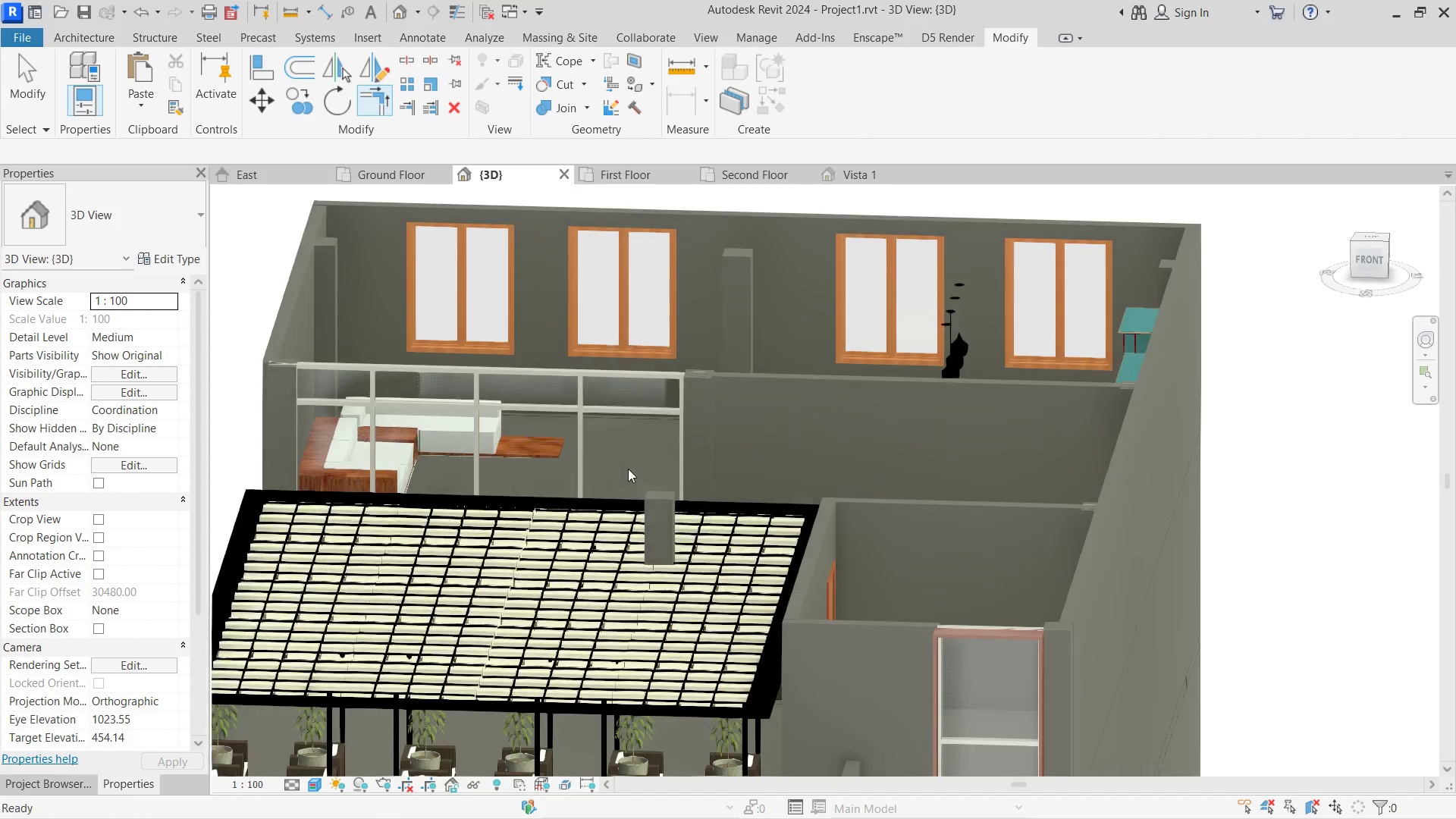 
left_click([662, 500])
 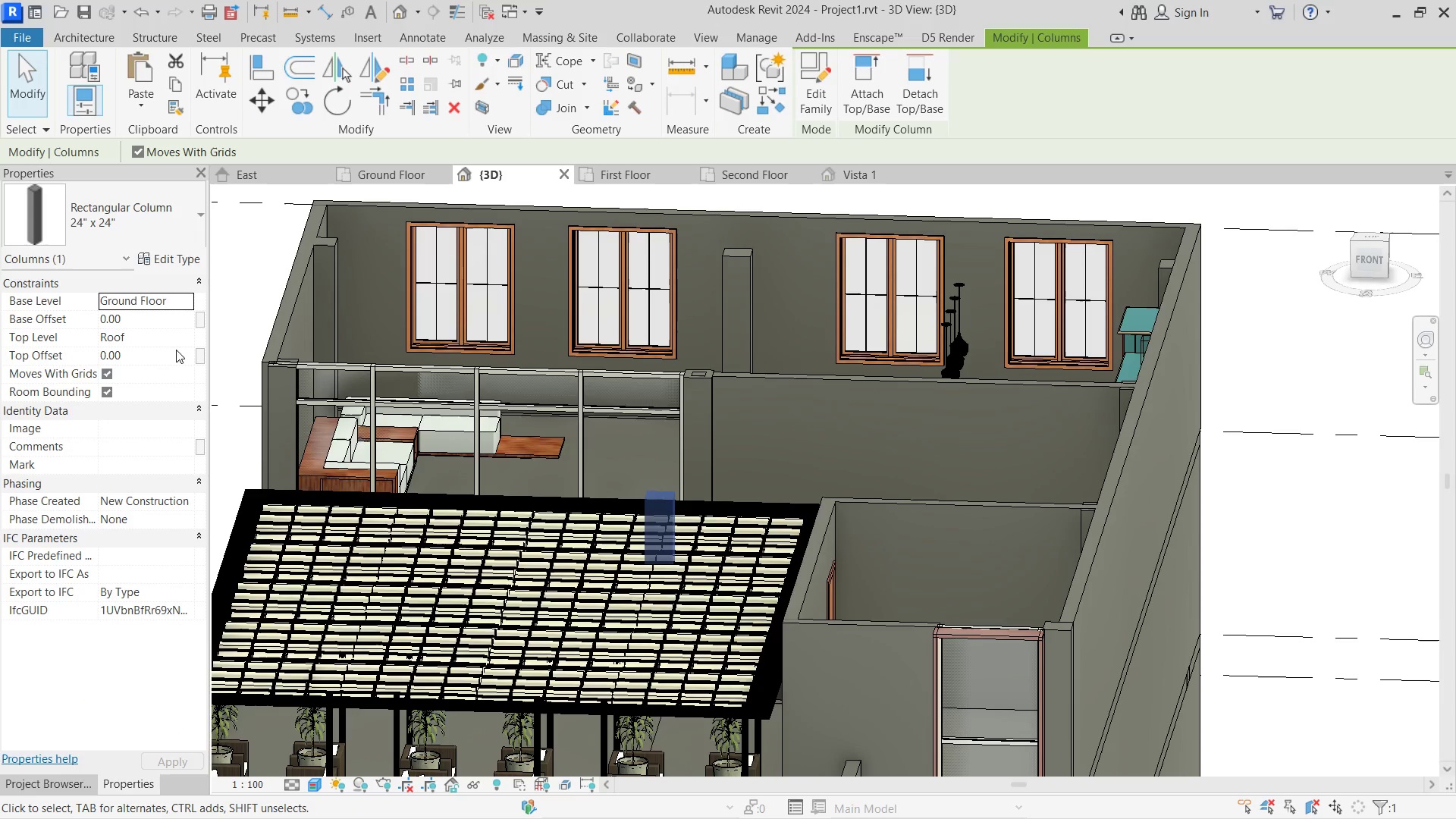 
left_click_drag(start_coordinate=[171, 338], to_coordinate=[174, 338])
 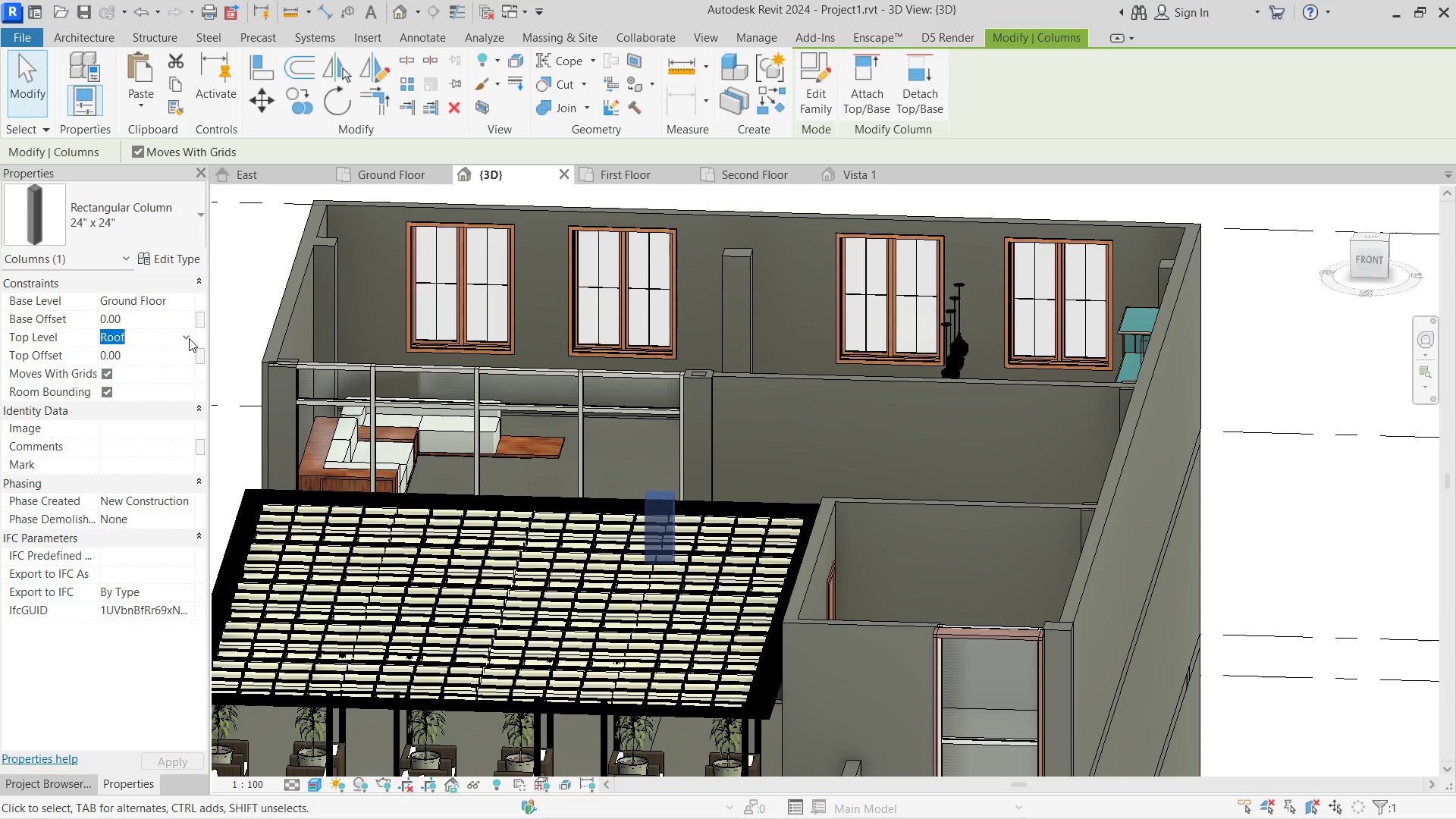 
double_click([189, 338])
 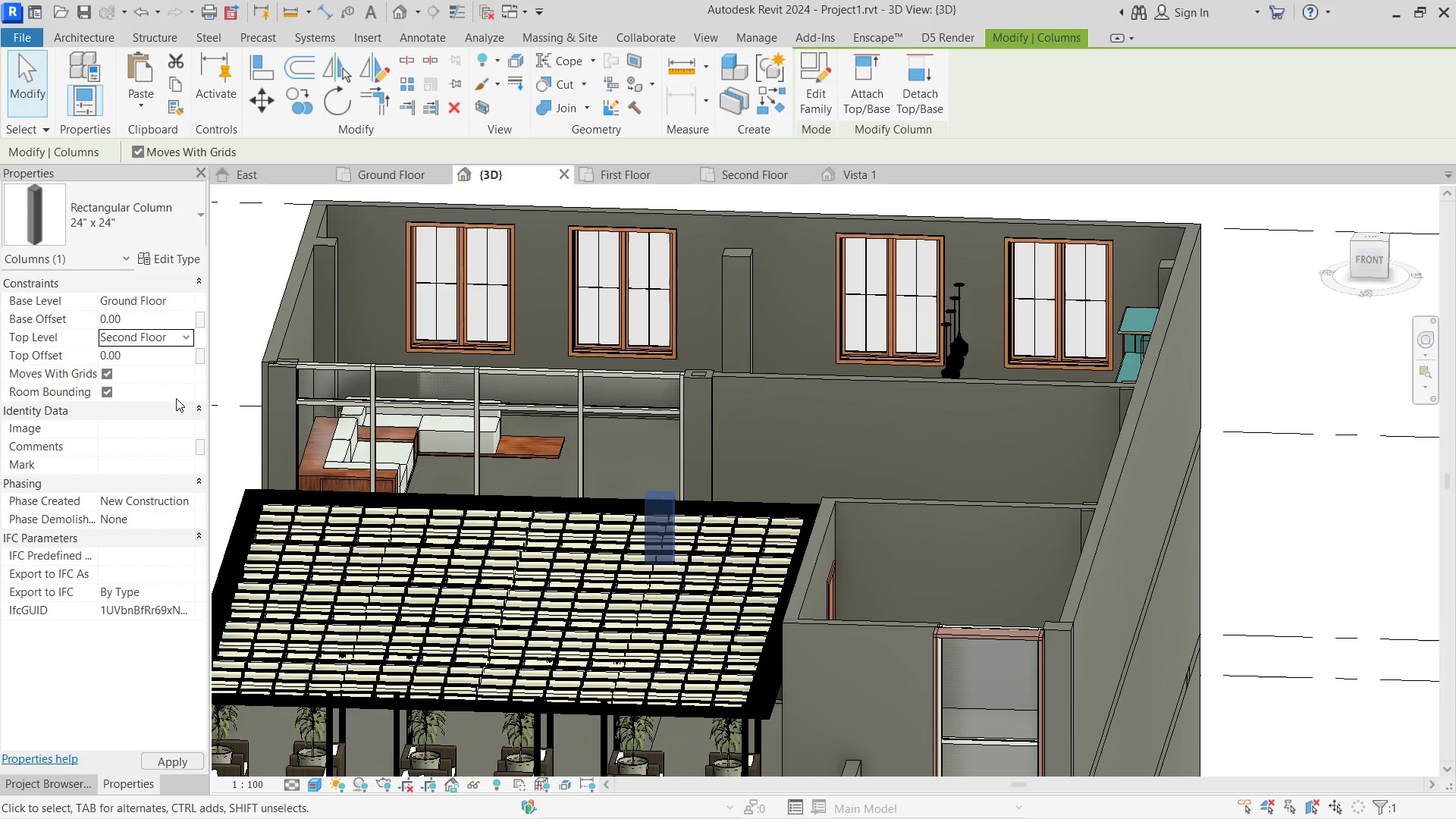 
double_click([240, 314])
 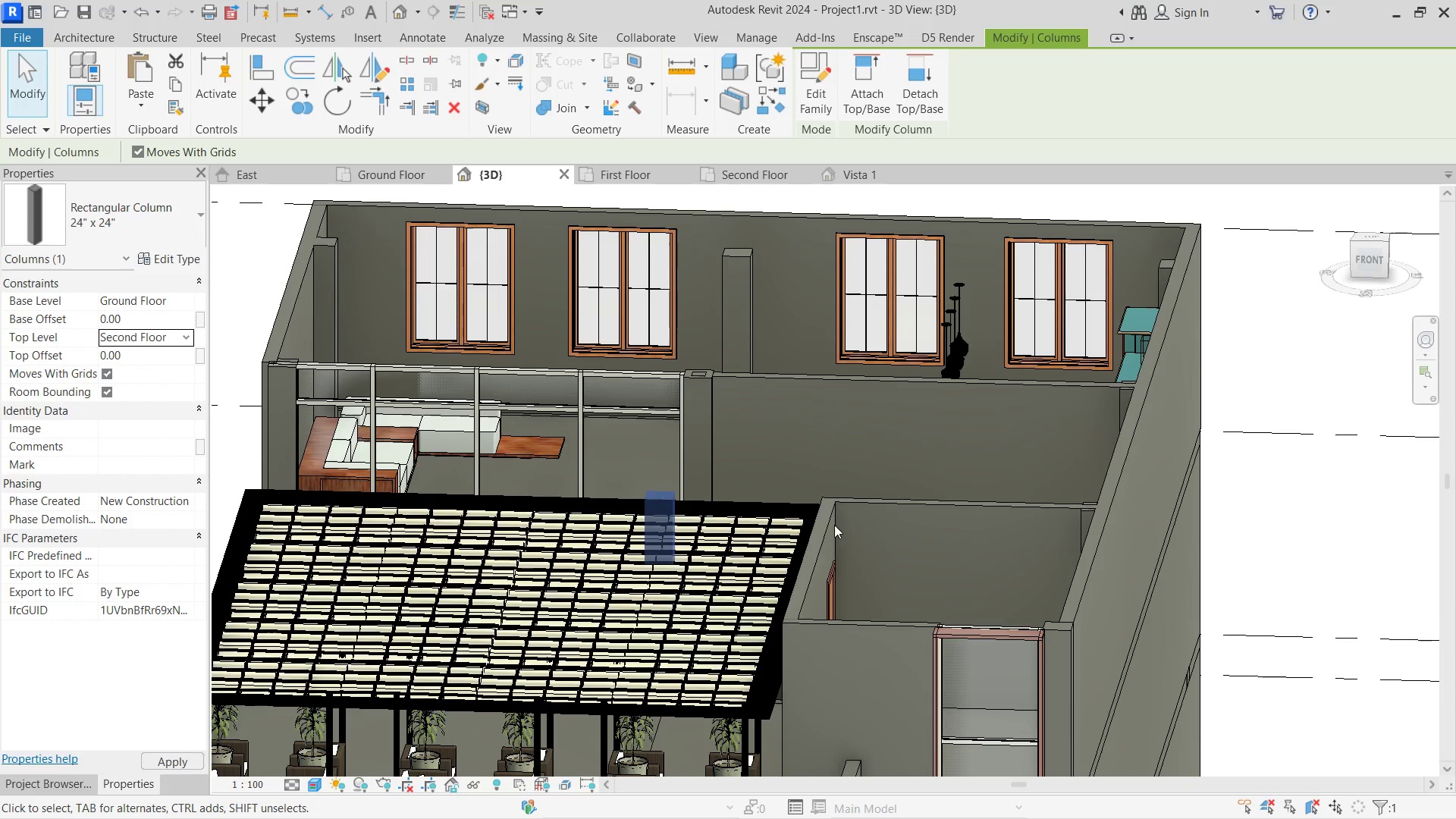 
hold_key(key=ShiftLeft, duration=1.11)
 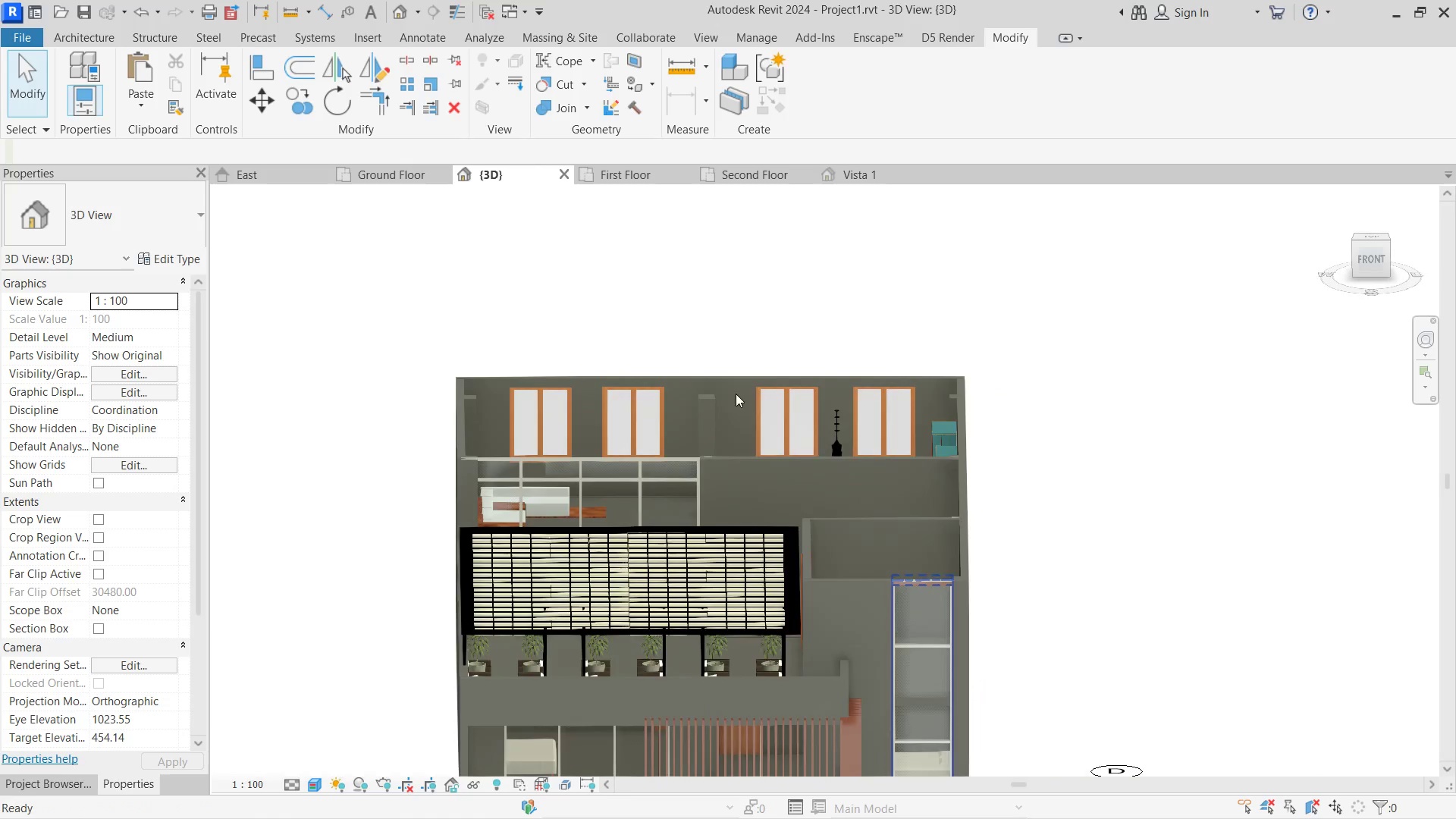 
scroll: coordinate [834, 525], scroll_direction: down, amount: 3.0
 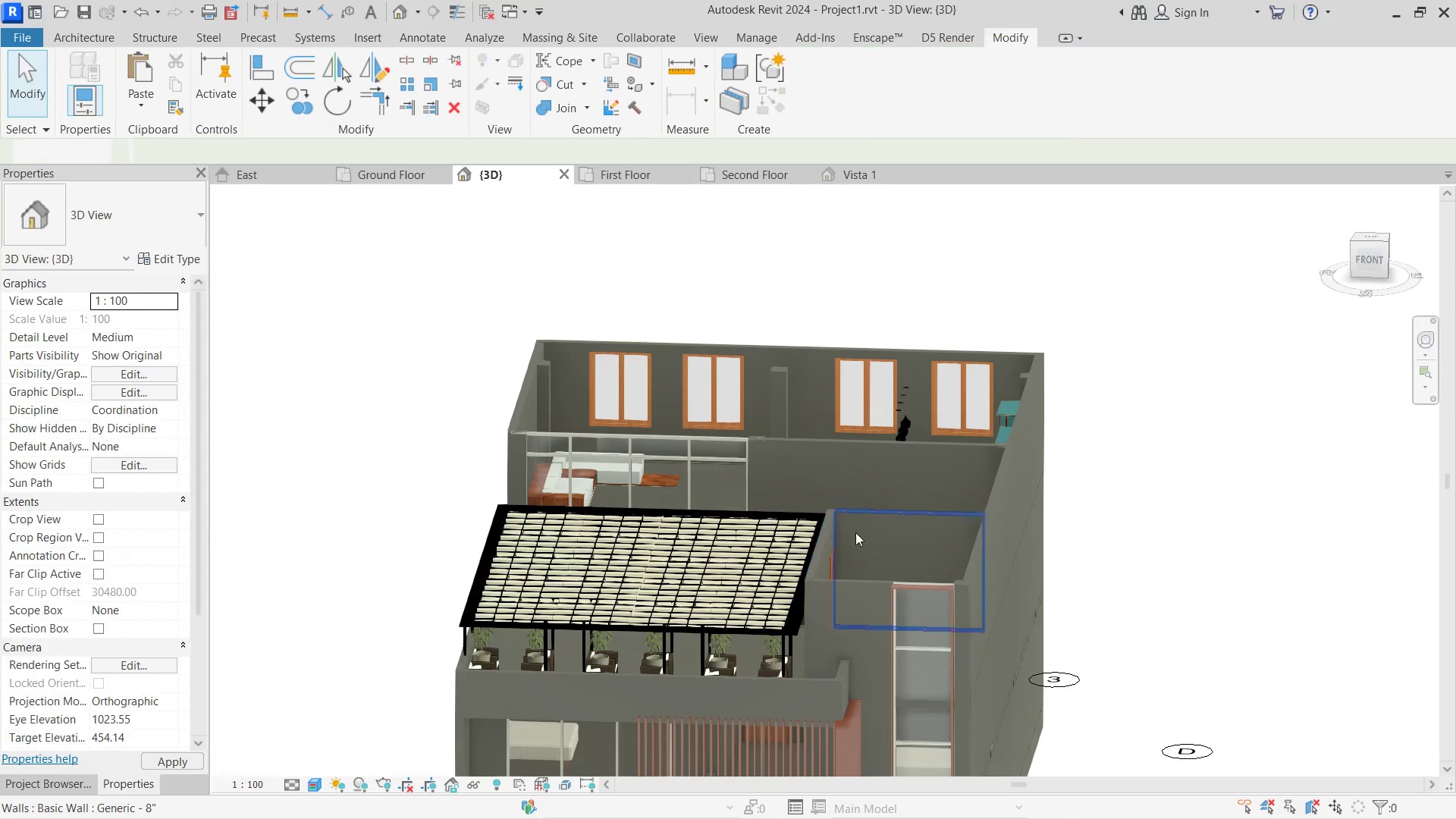 
hold_key(key=ShiftLeft, duration=5.58)
 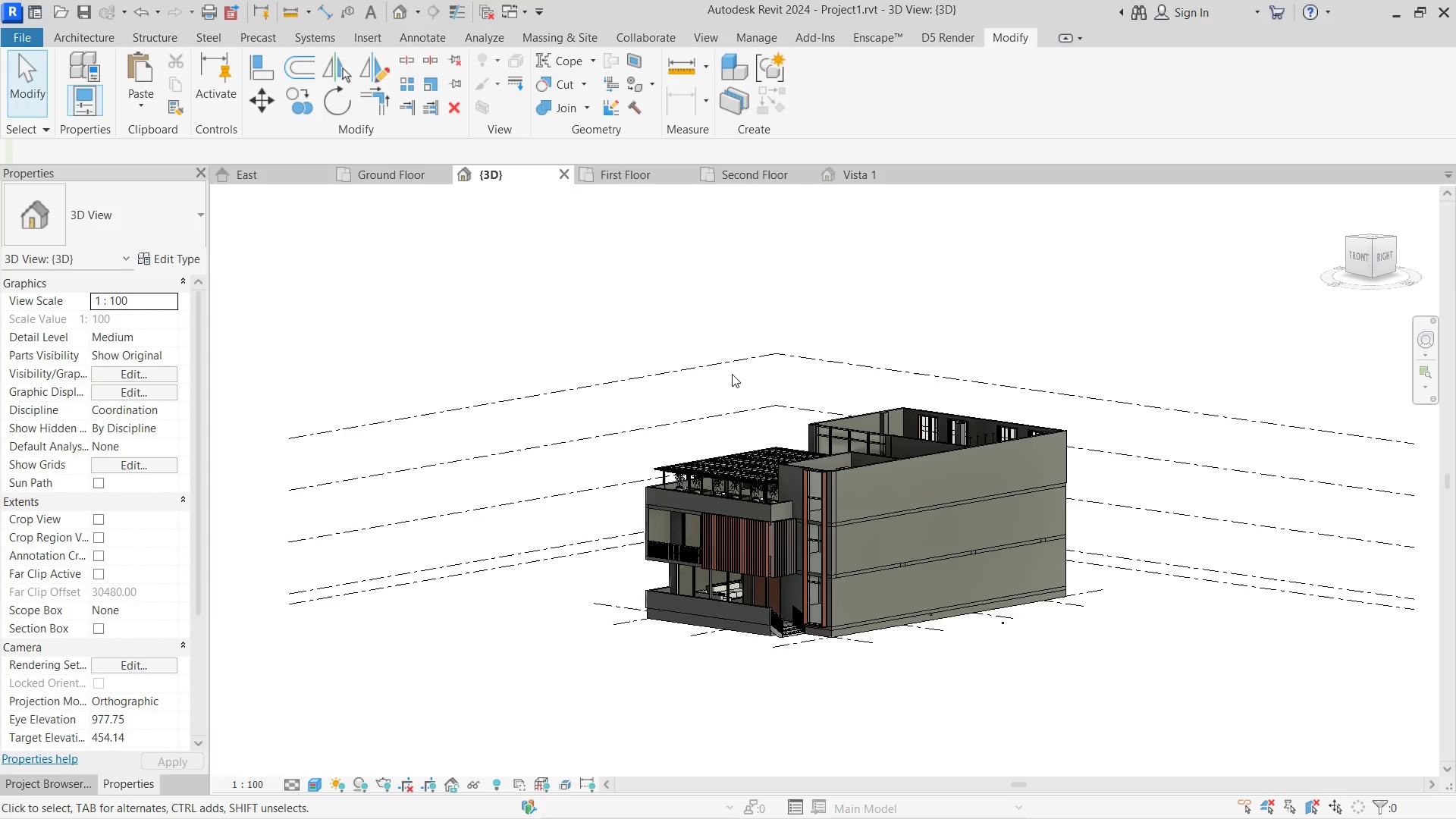 
scroll: coordinate [733, 390], scroll_direction: down, amount: 6.0
 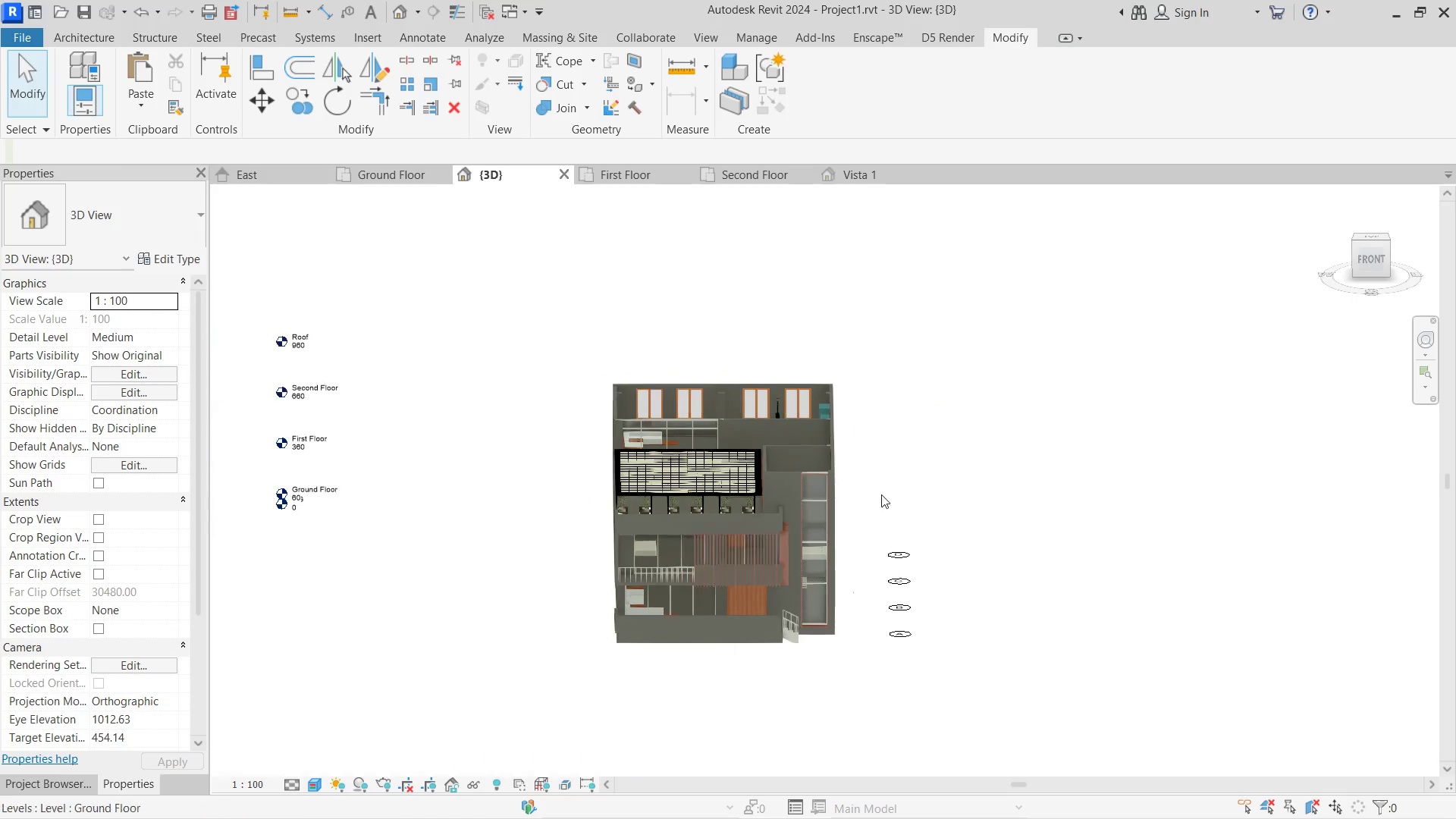 
scroll: coordinate [971, 656], scroll_direction: none, amount: 0.0
 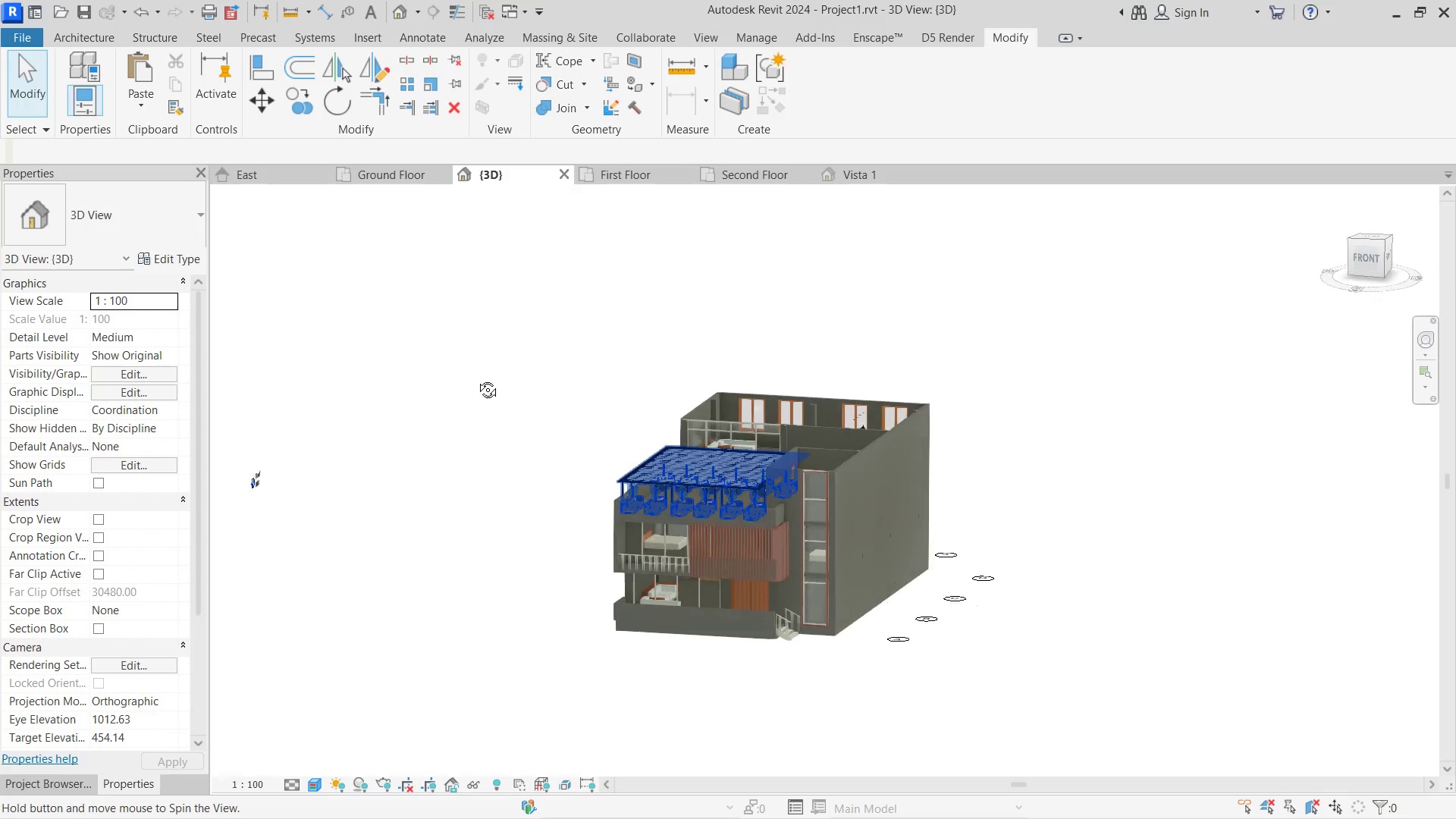 
scroll: coordinate [829, 622], scroll_direction: up, amount: 8.0
 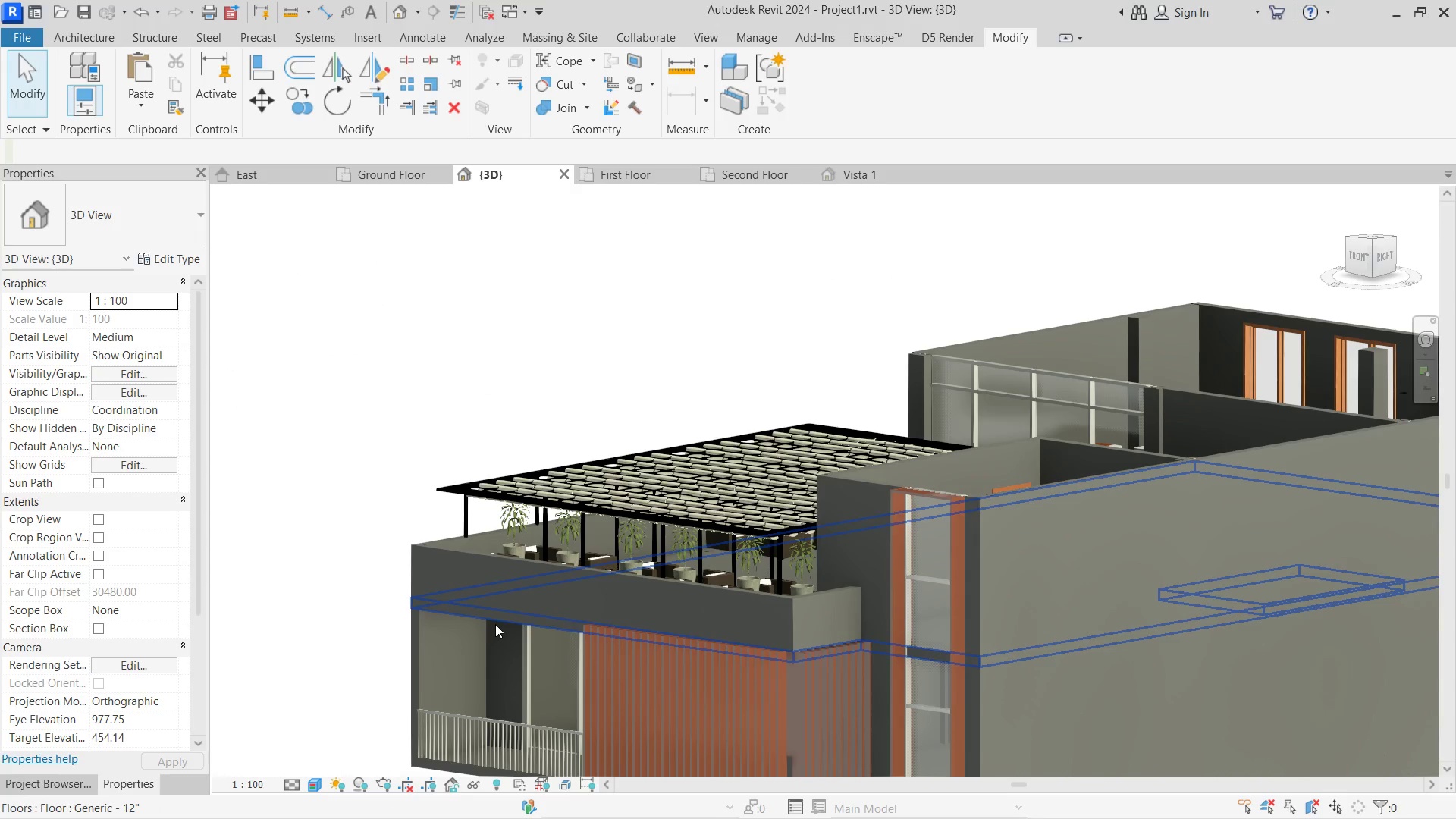 
left_click([491, 623])
 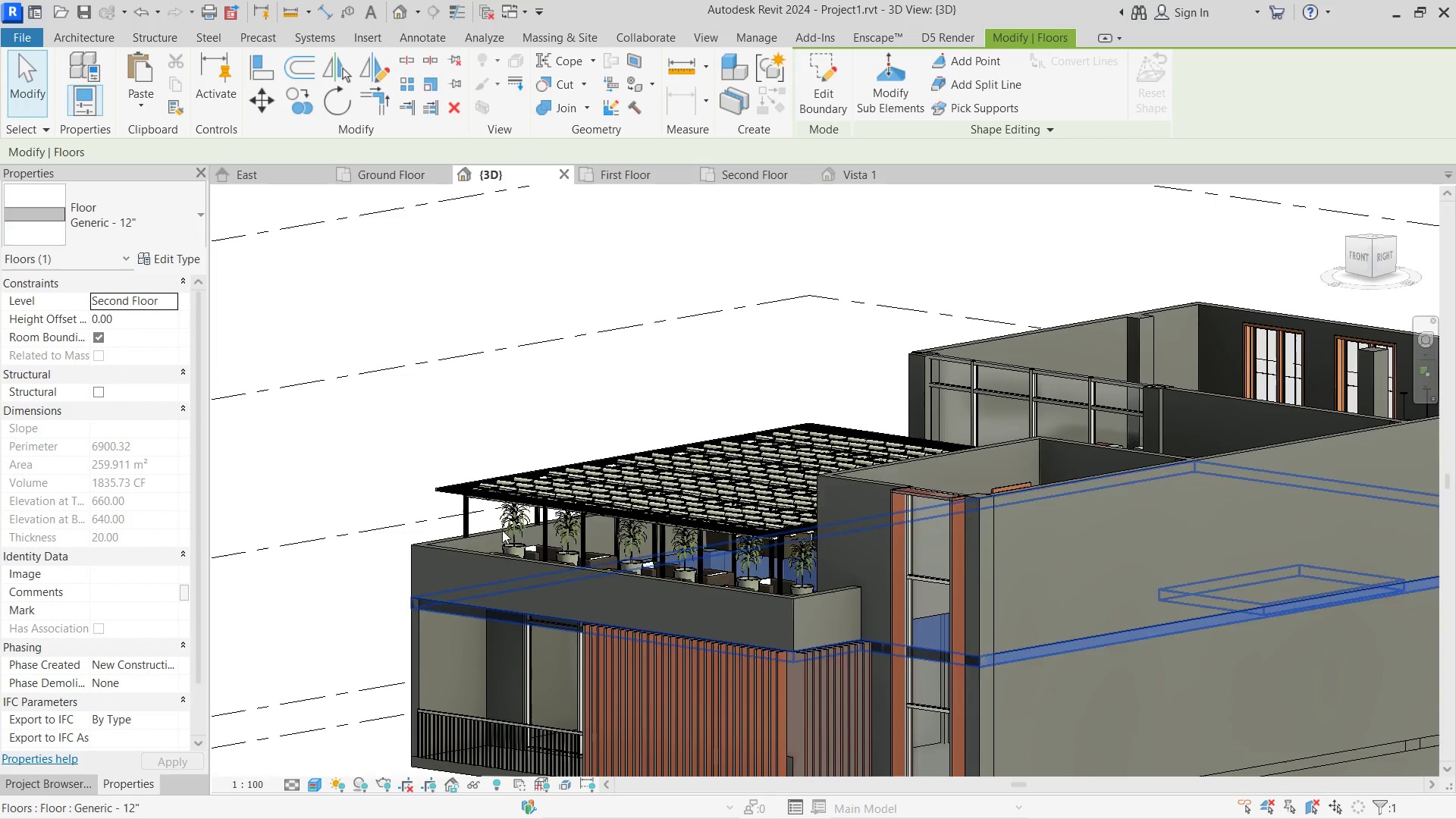 
scroll: coordinate [579, 534], scroll_direction: down, amount: 6.0
 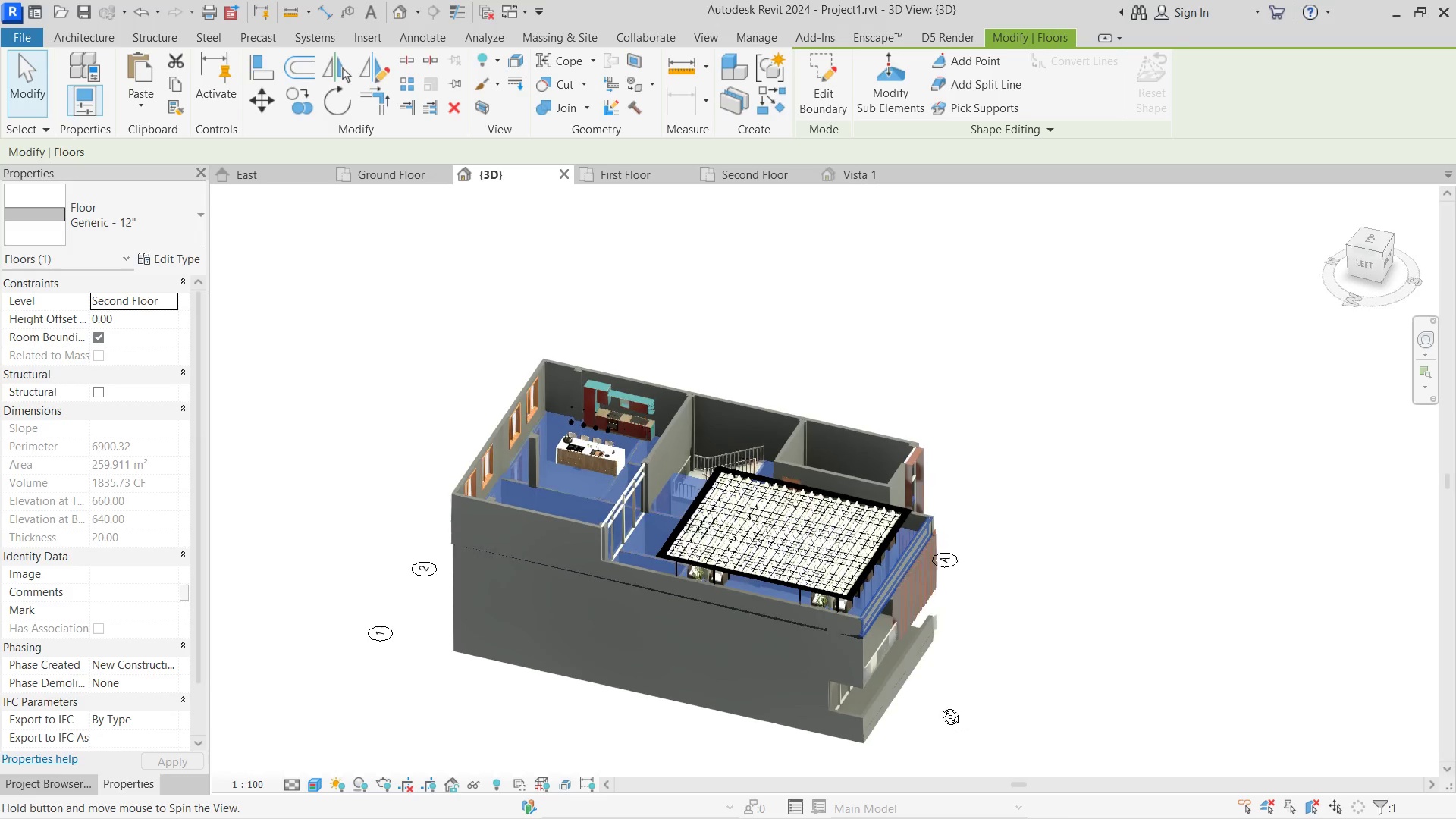 
wait(7.92)
 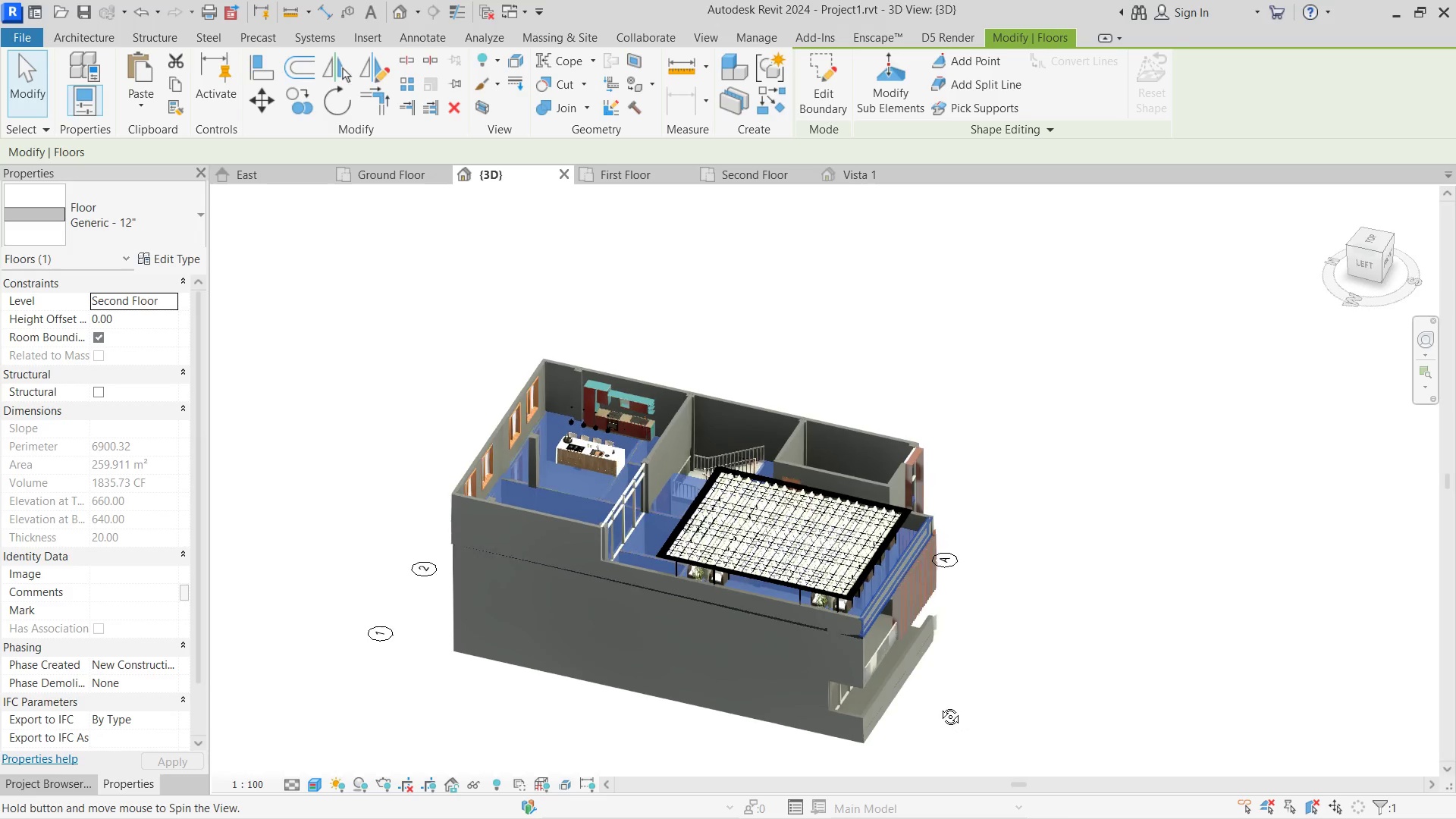 
left_click([758, 180])
 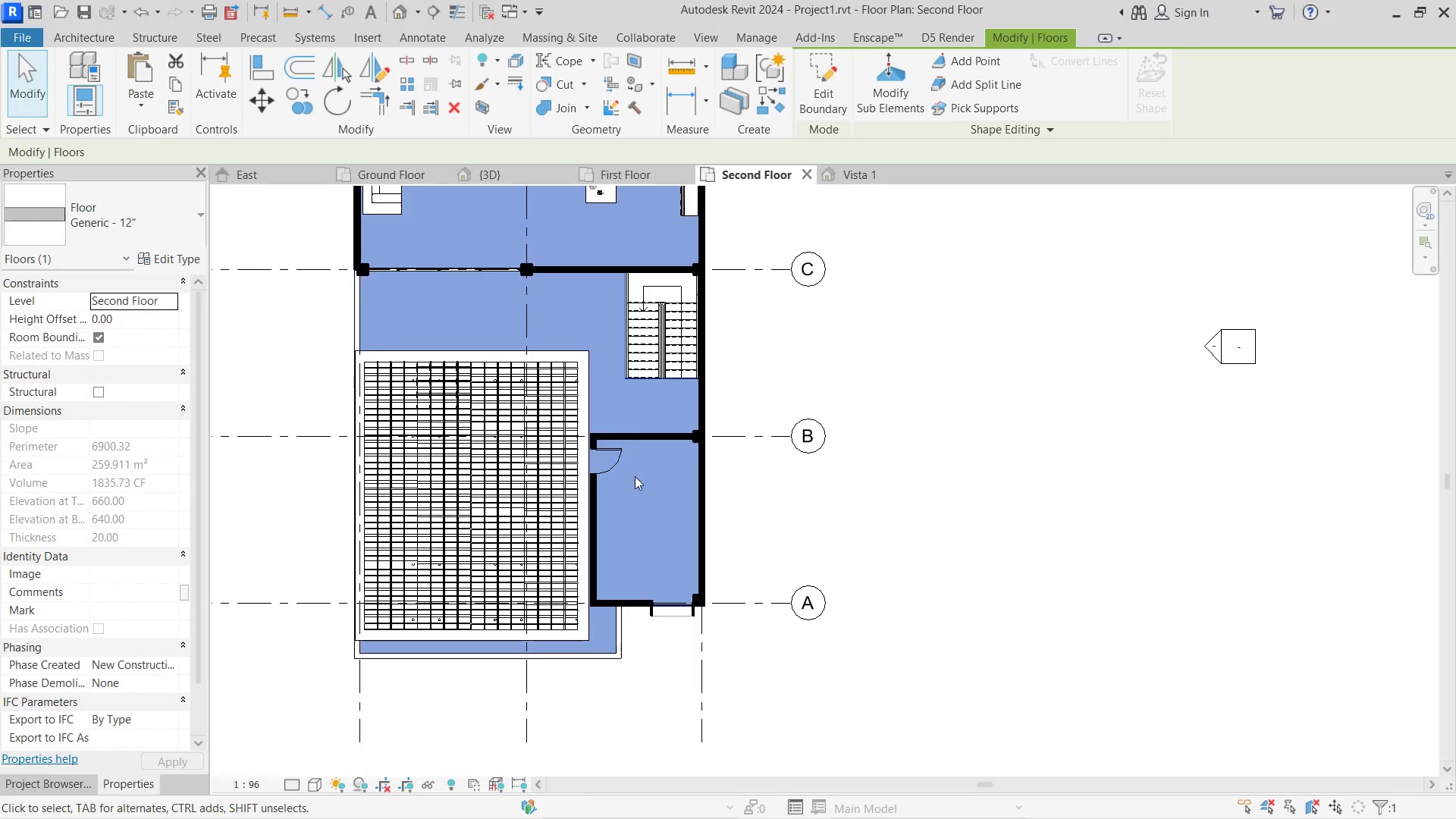 
scroll: coordinate [613, 457], scroll_direction: up, amount: 4.0
 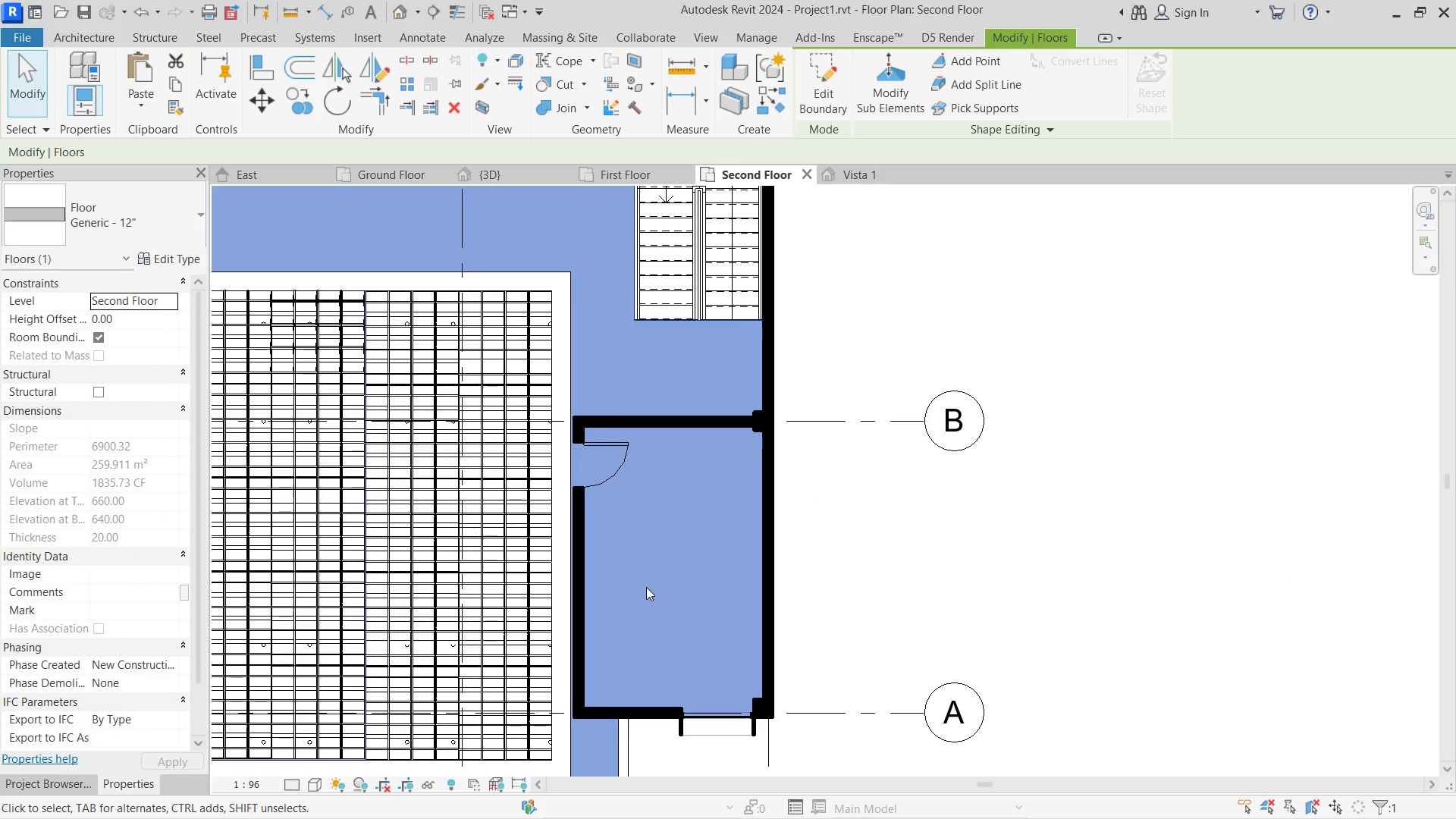 
left_click([585, 541])
 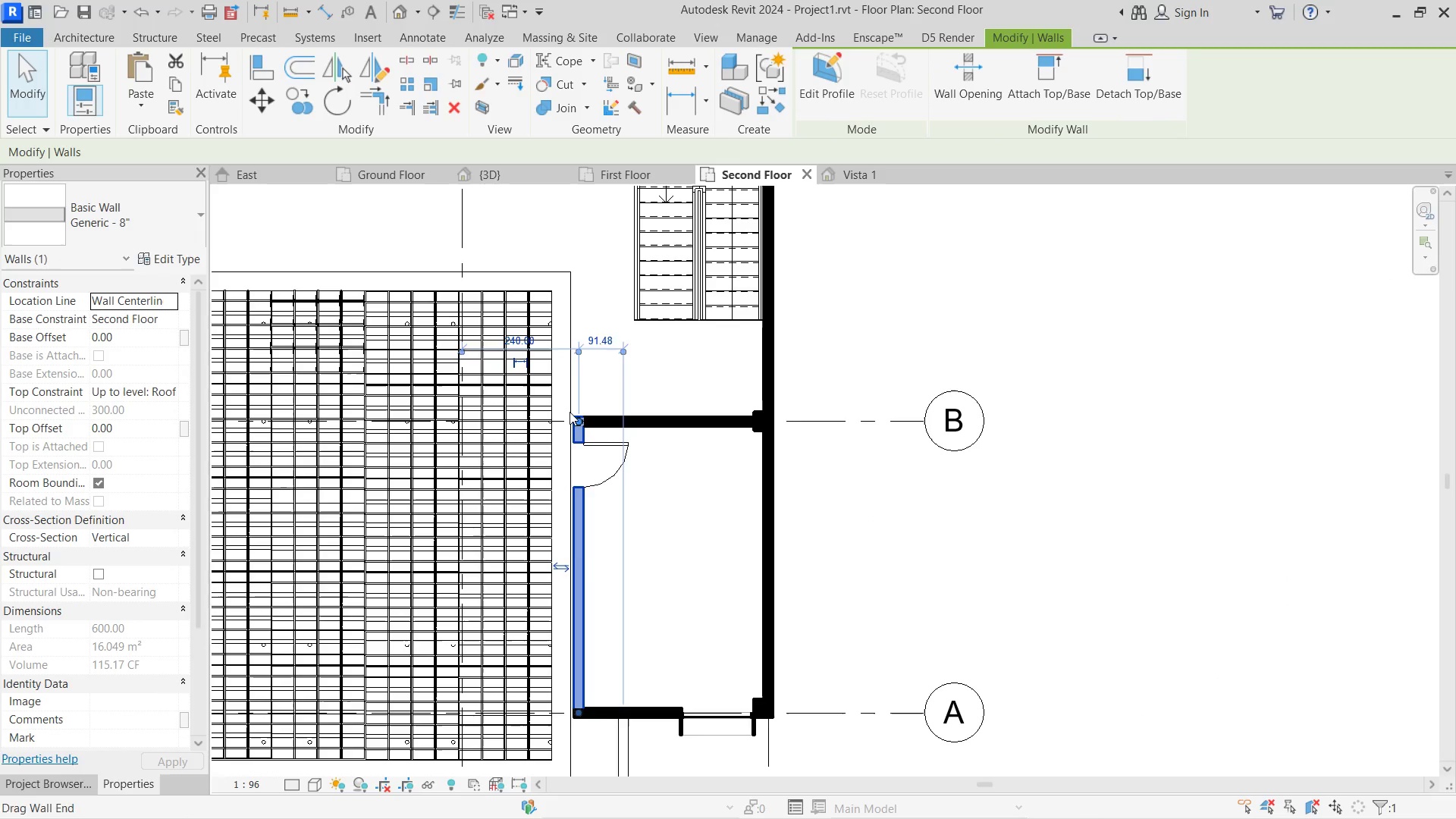 
left_click_drag(start_coordinate=[570, 412], to_coordinate=[578, 177])
 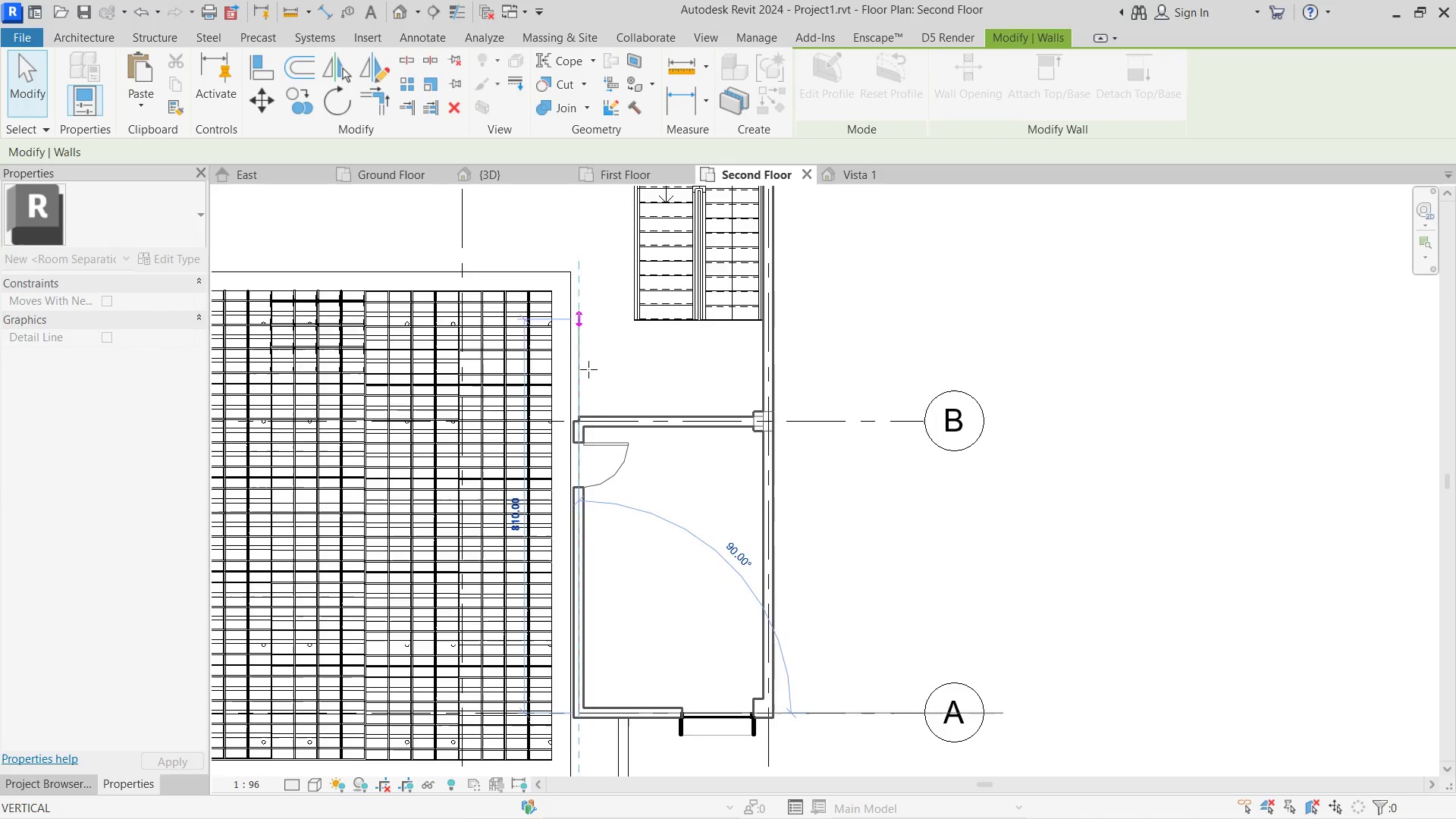 
scroll: coordinate [590, 381], scroll_direction: up, amount: 1.0
 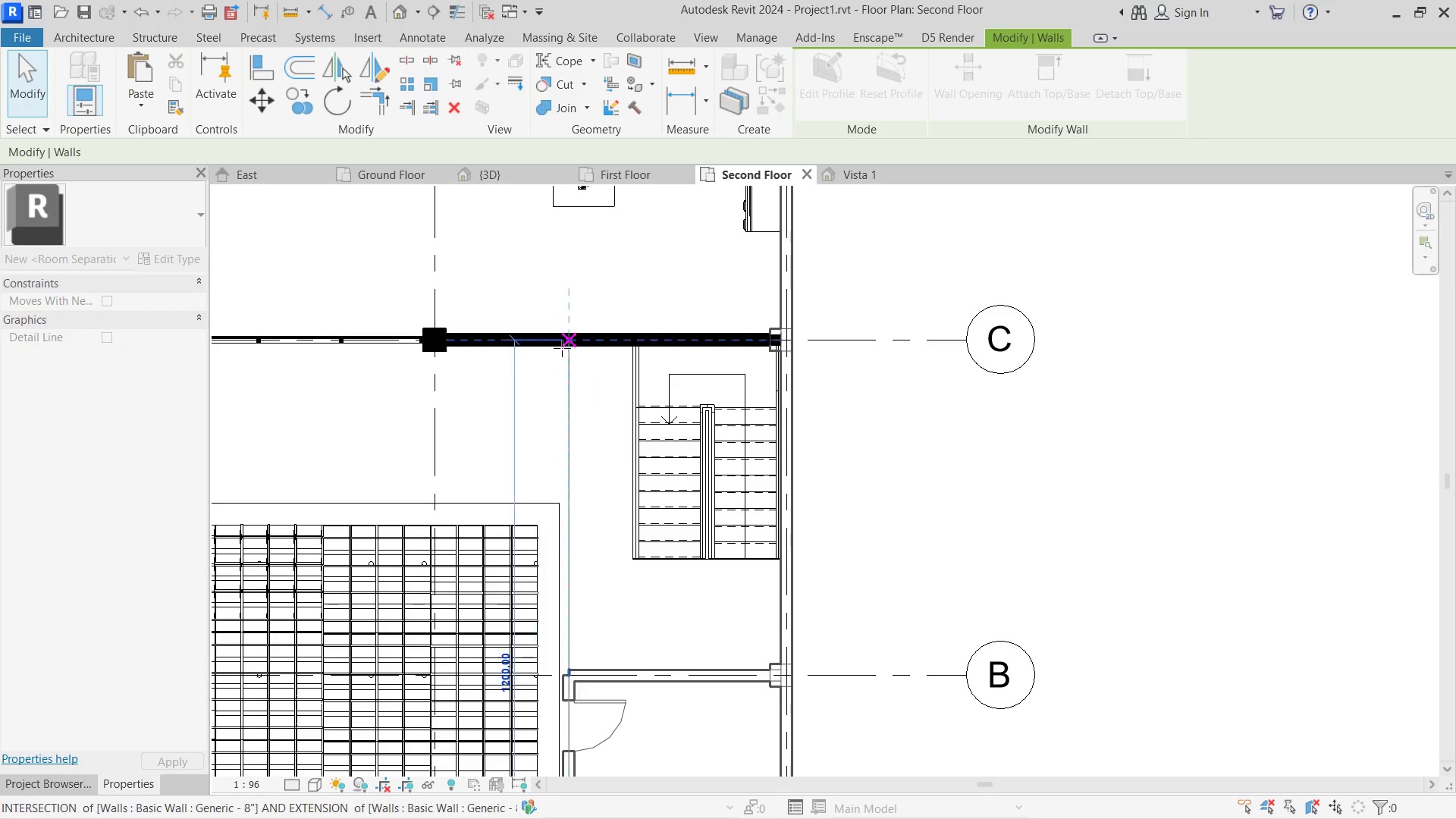 
left_click([562, 348])
 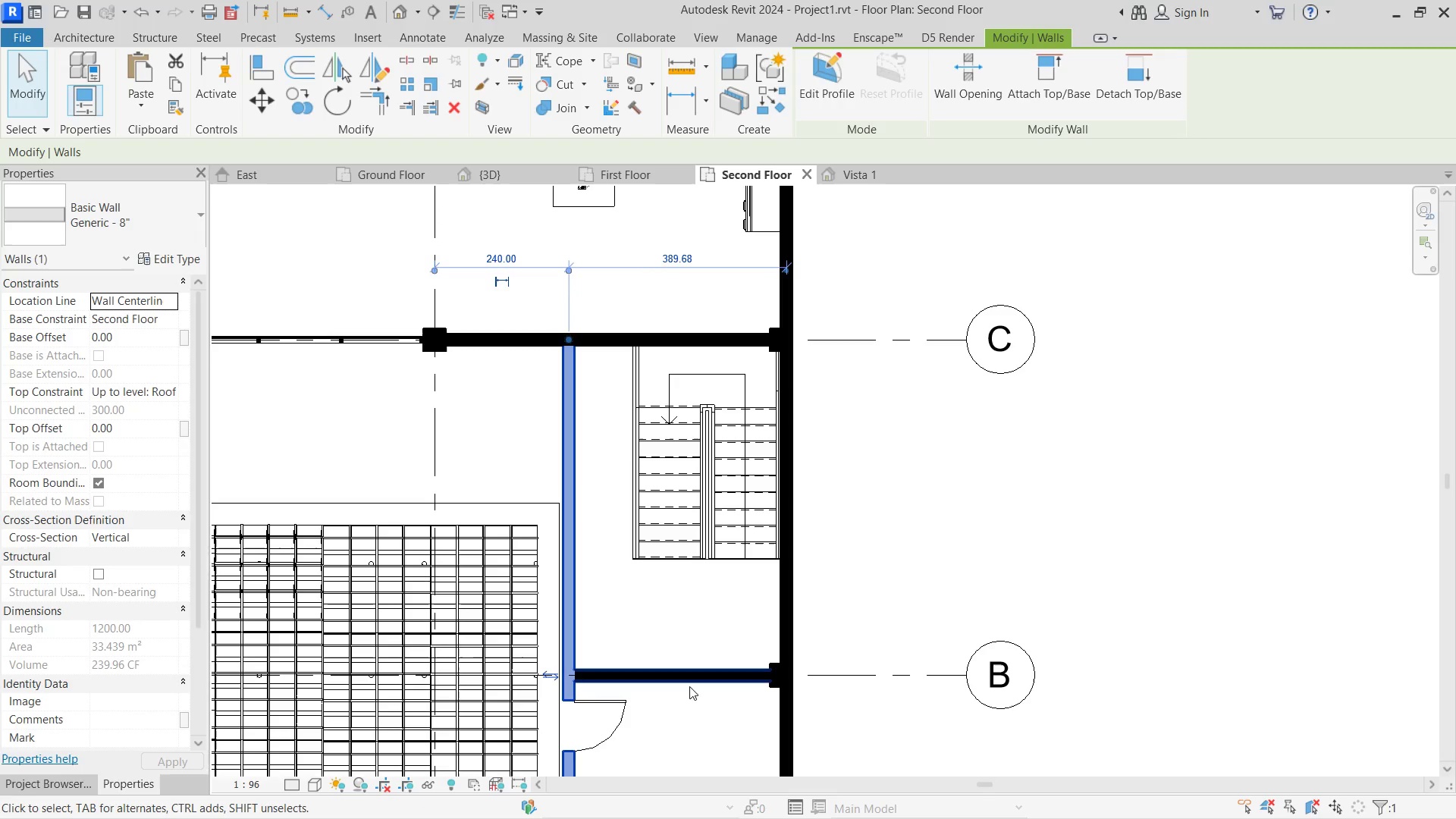 
key(Escape)
 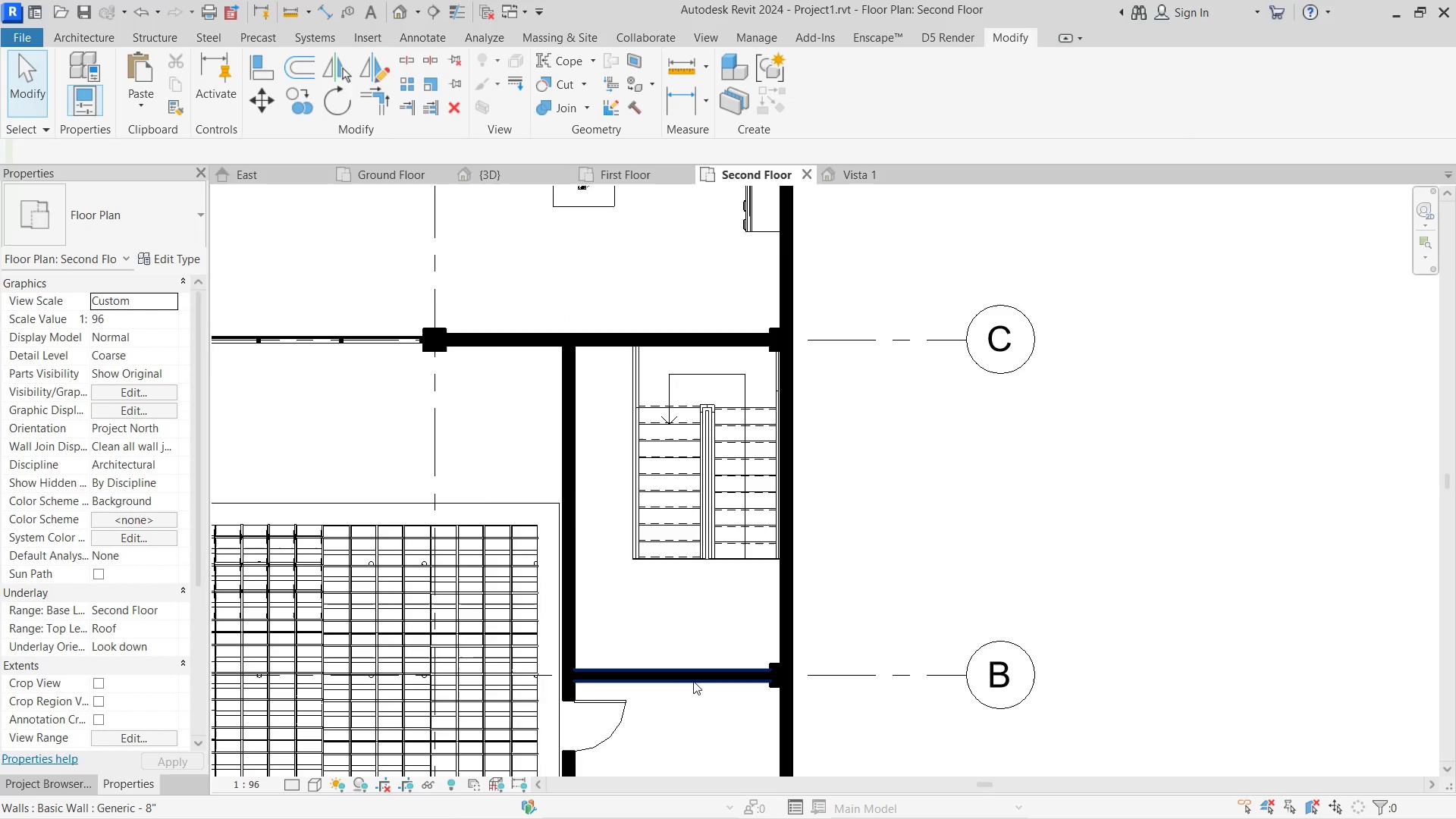 
left_click([693, 681])
 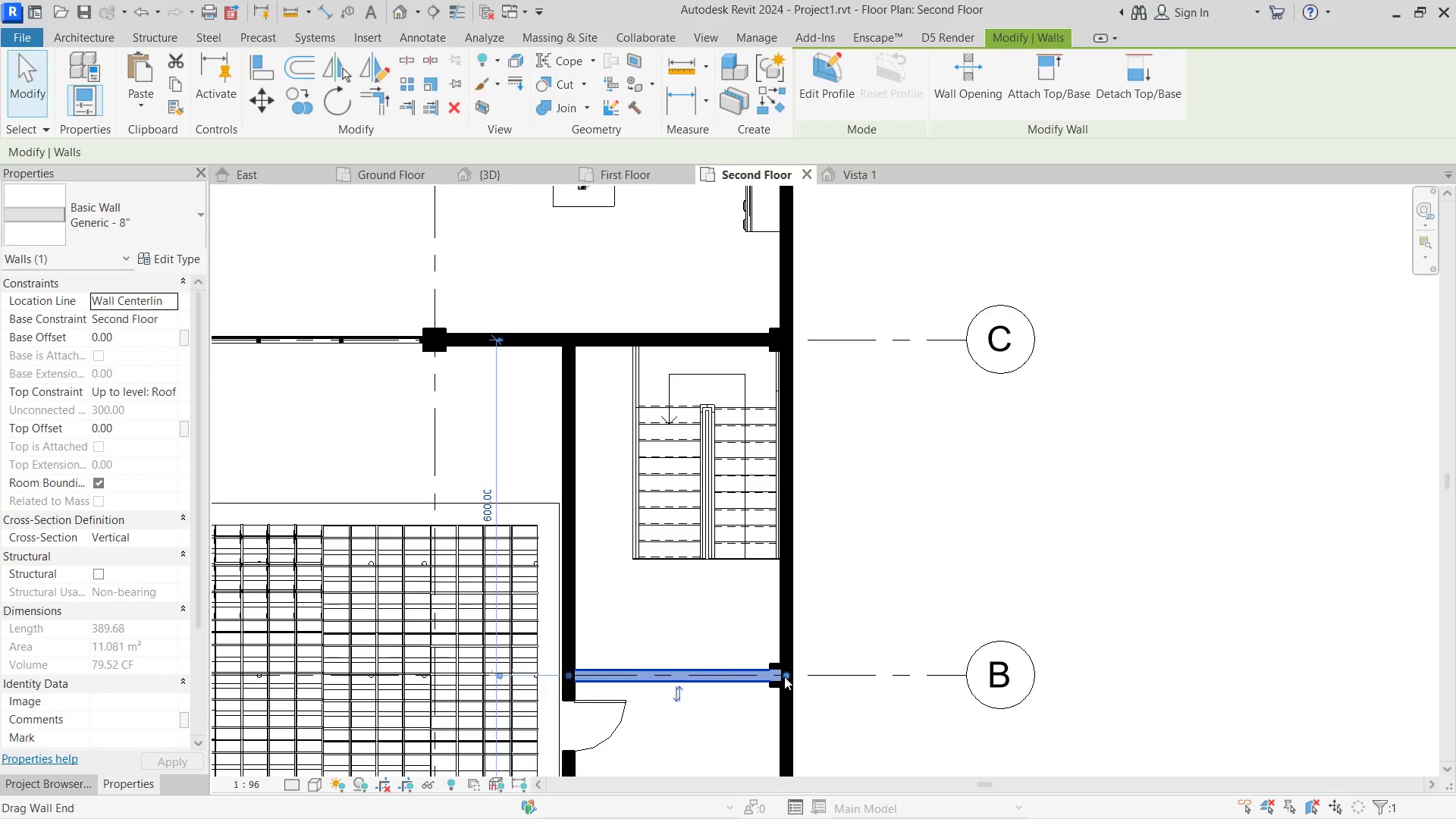 
key(Delete)
 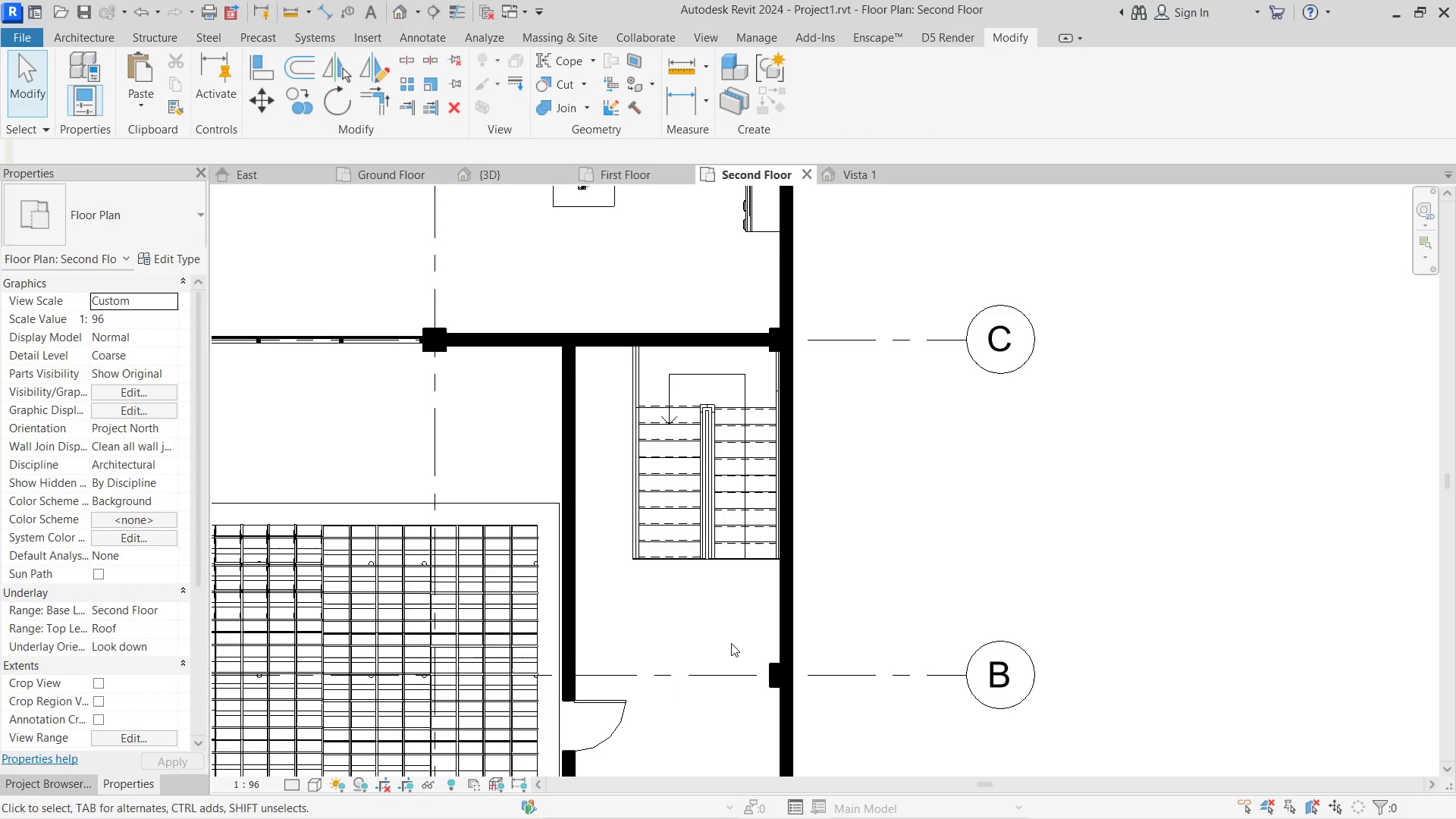 
scroll: coordinate [689, 557], scroll_direction: down, amount: 3.0
 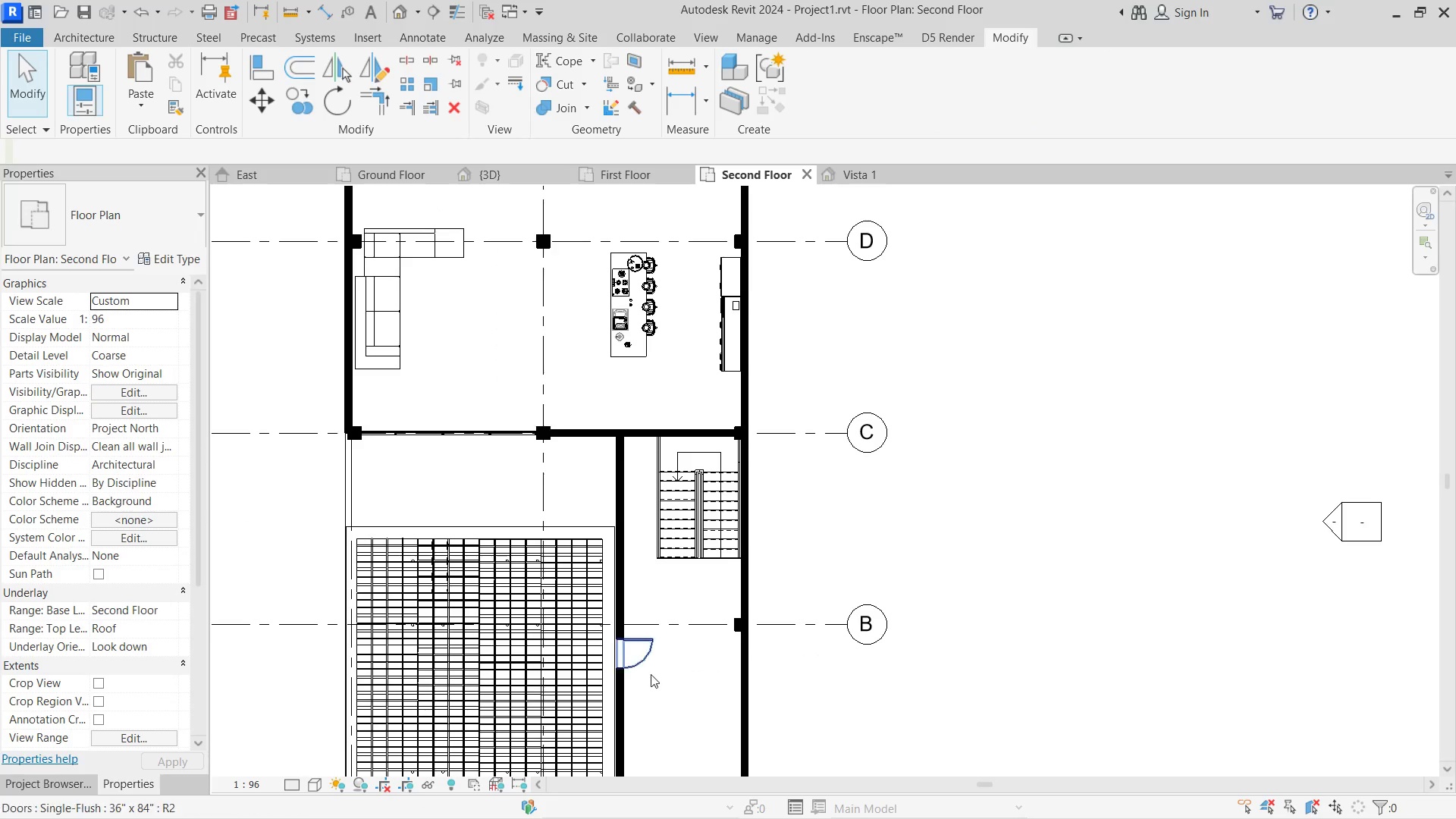 
left_click([648, 666])
 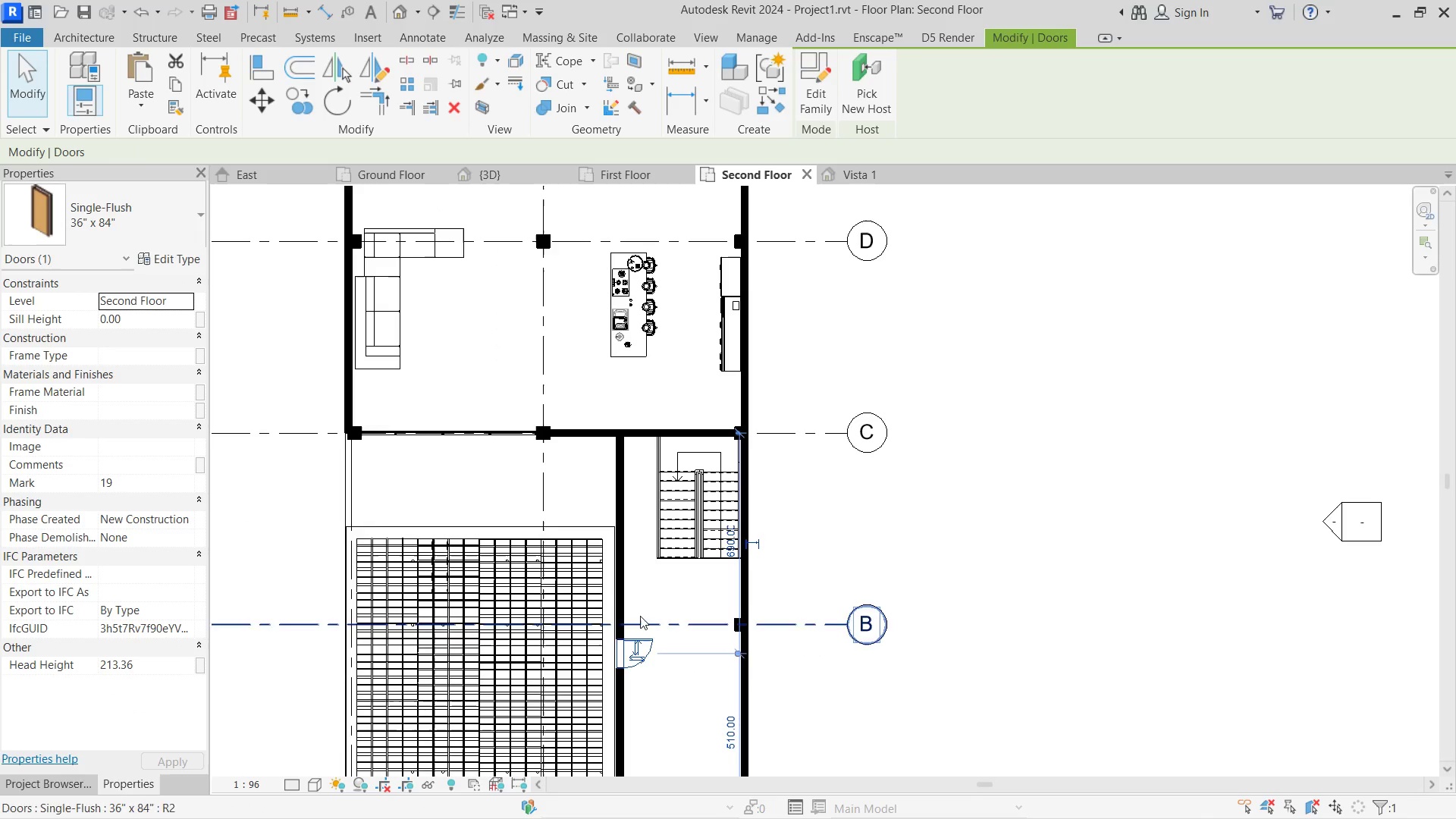 
scroll: coordinate [632, 595], scroll_direction: down, amount: 2.0
 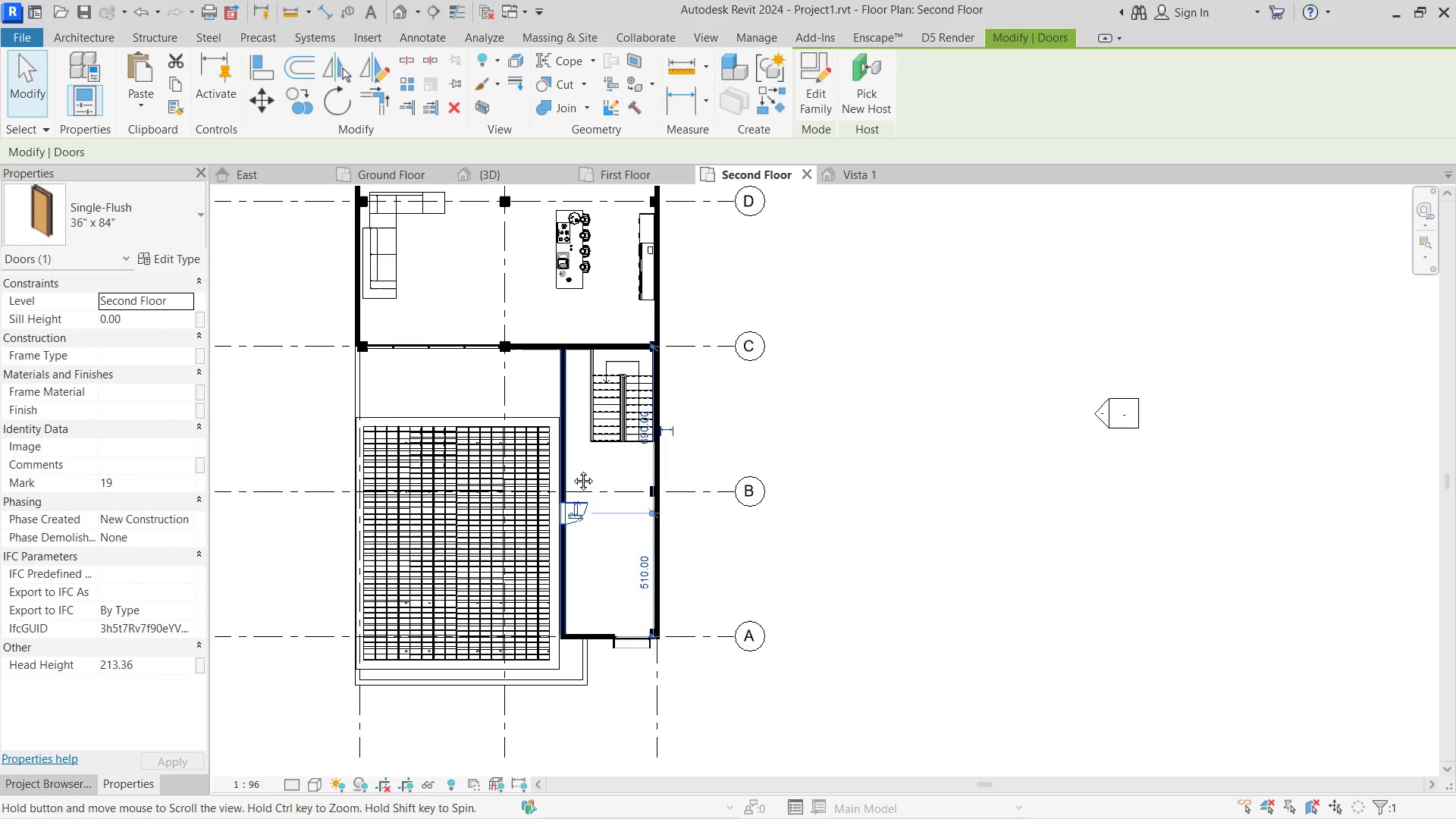 
scroll: coordinate [564, 514], scroll_direction: up, amount: 7.0
 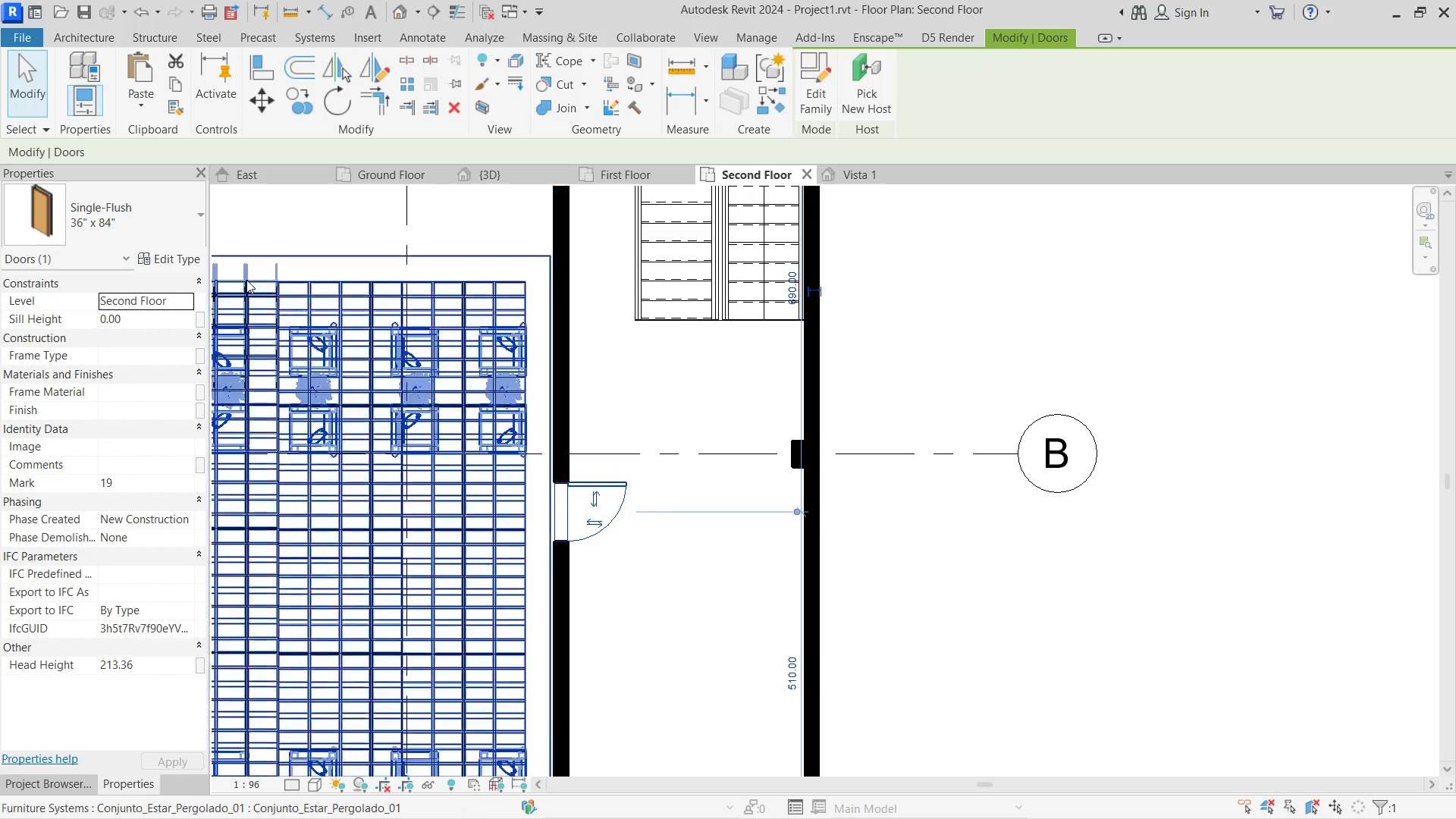 
left_click([188, 234])
 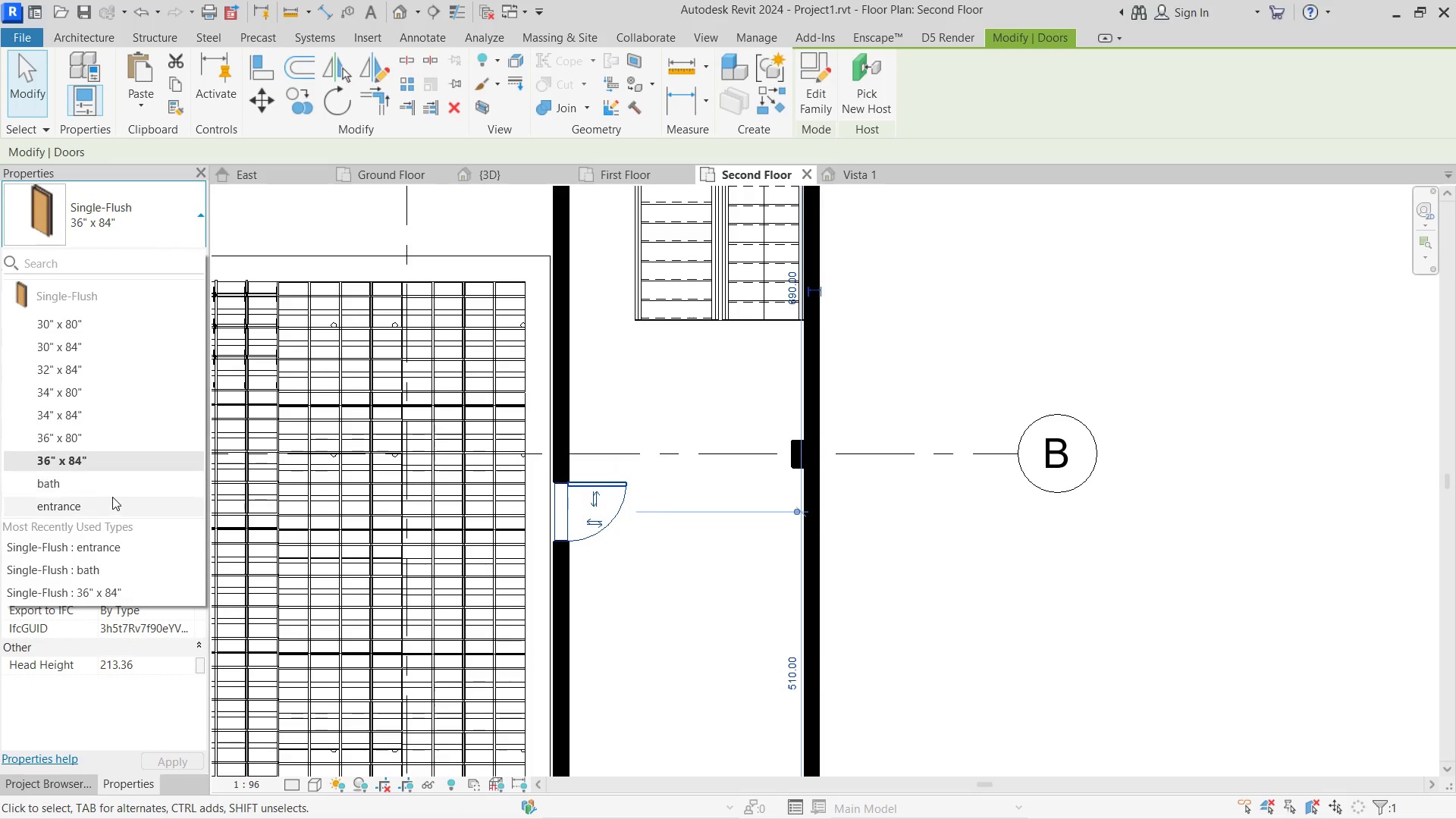 
left_click([104, 504])
 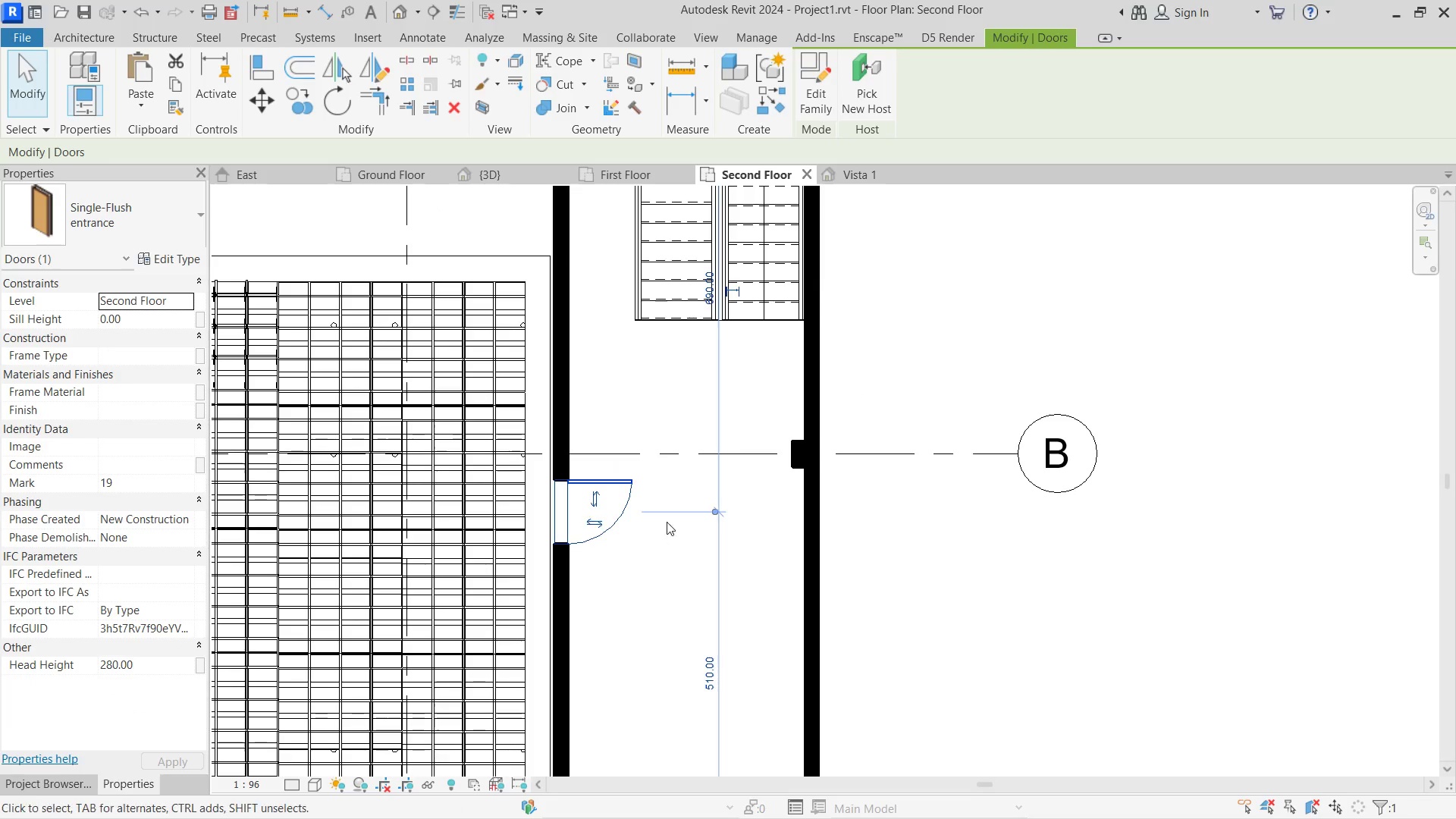 
hold_key(key=ControlLeft, duration=1.0)
left_click_drag(start_coordinate=[615, 478], to_coordinate=[606, 388])
 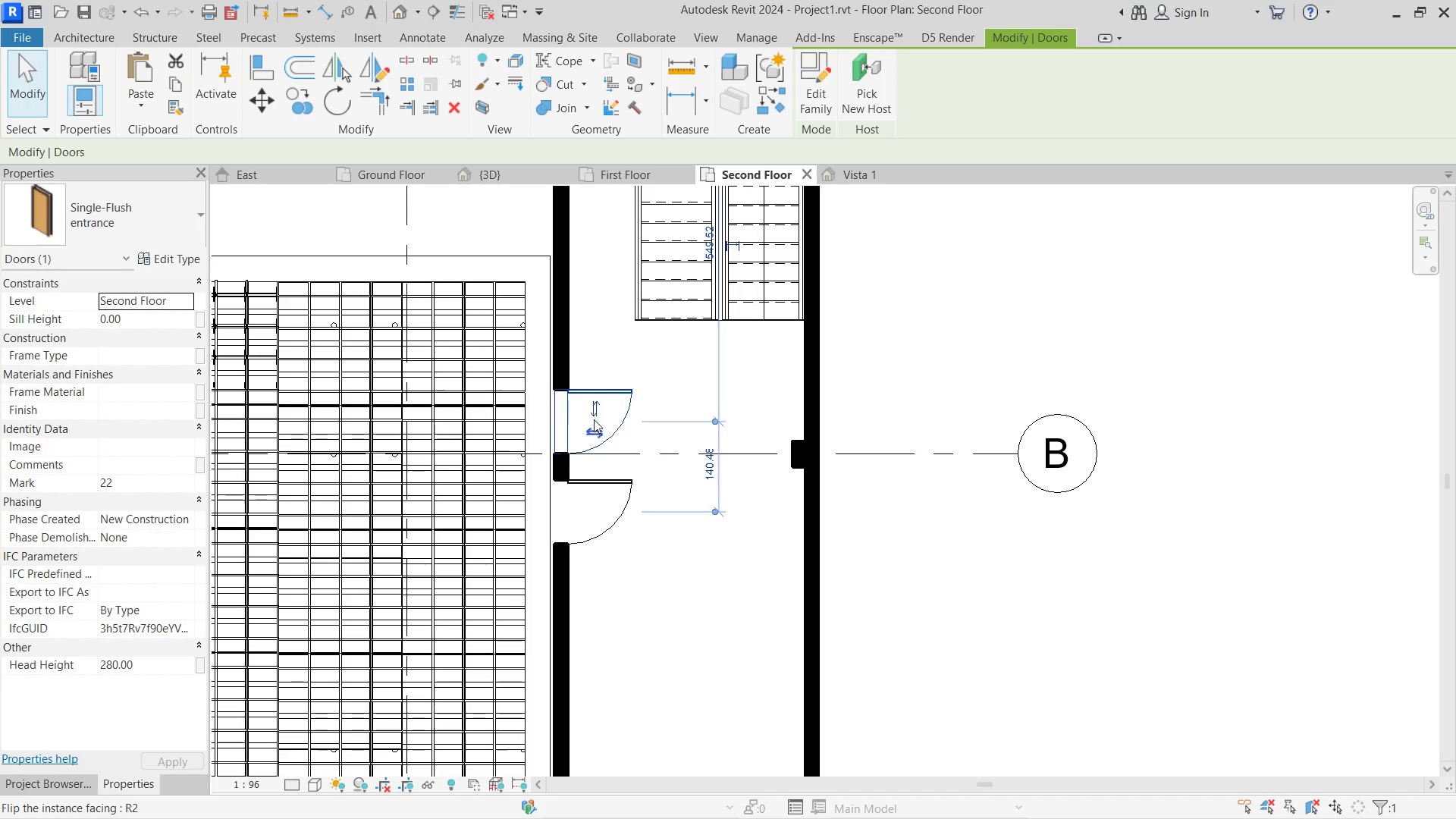 
left_click([594, 408])
 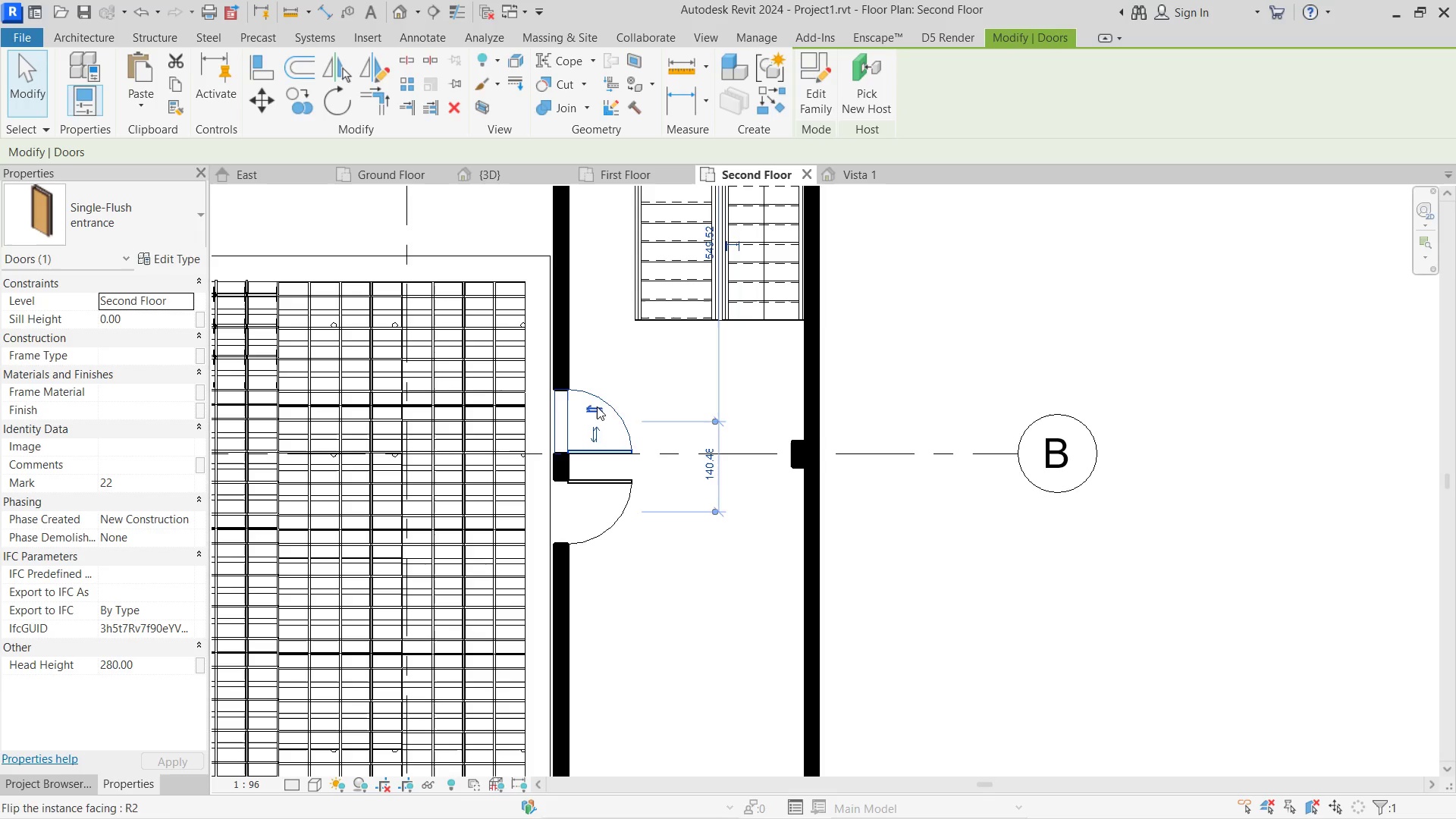 
left_click([597, 406])
 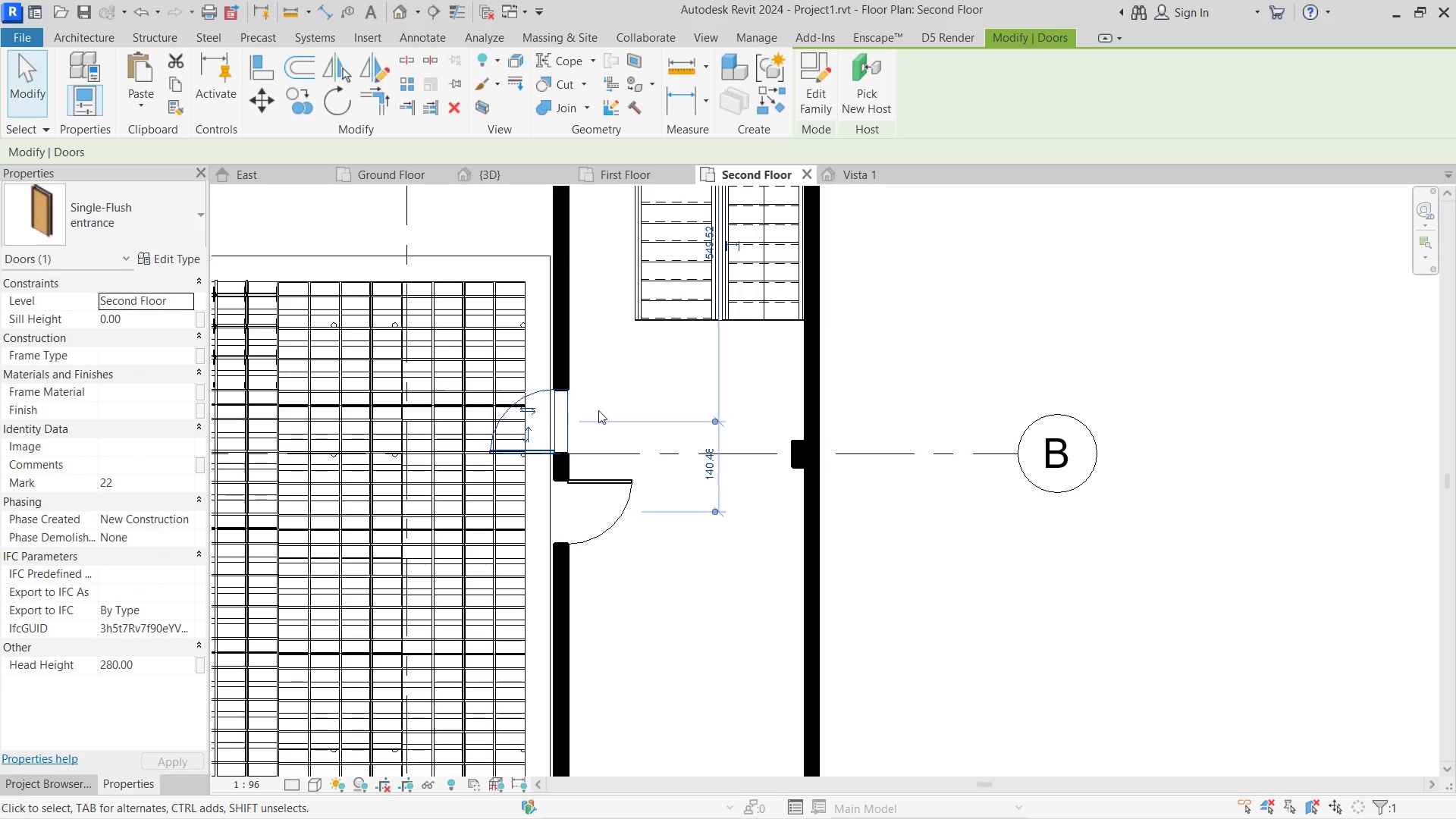 
key(Control+ControlLeft)
 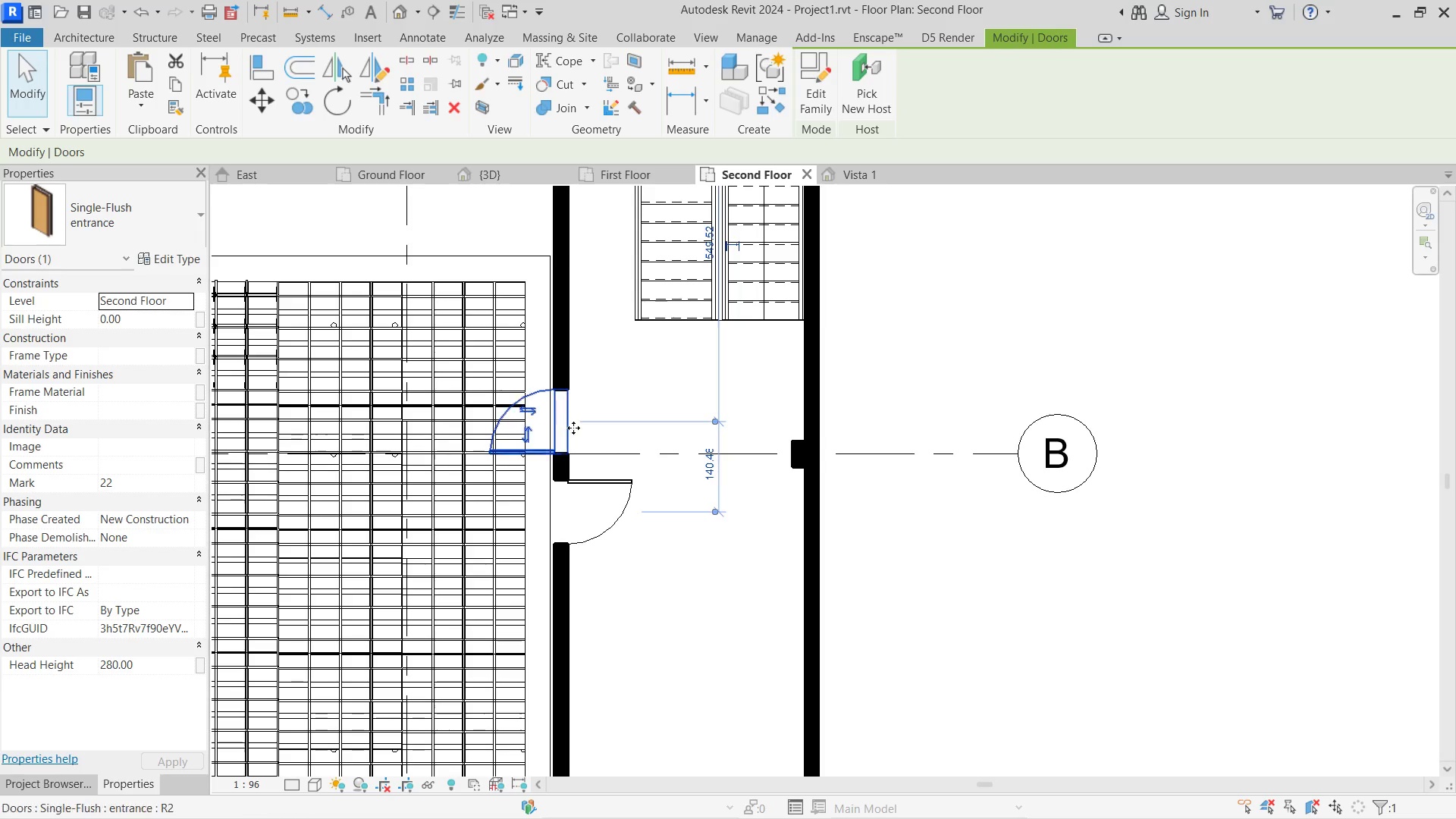 
key(Control+Z)
 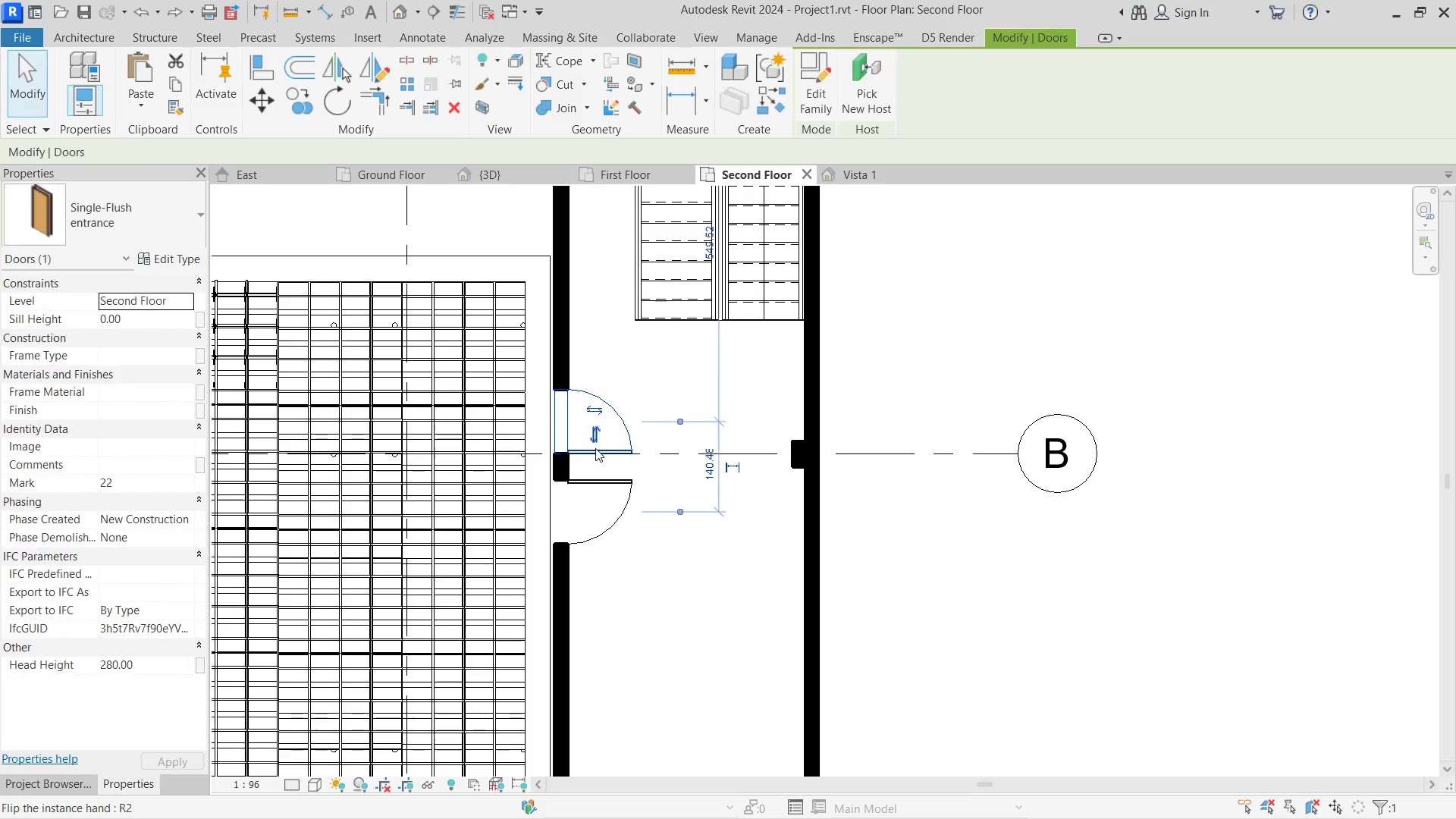 
double_click([595, 428])
 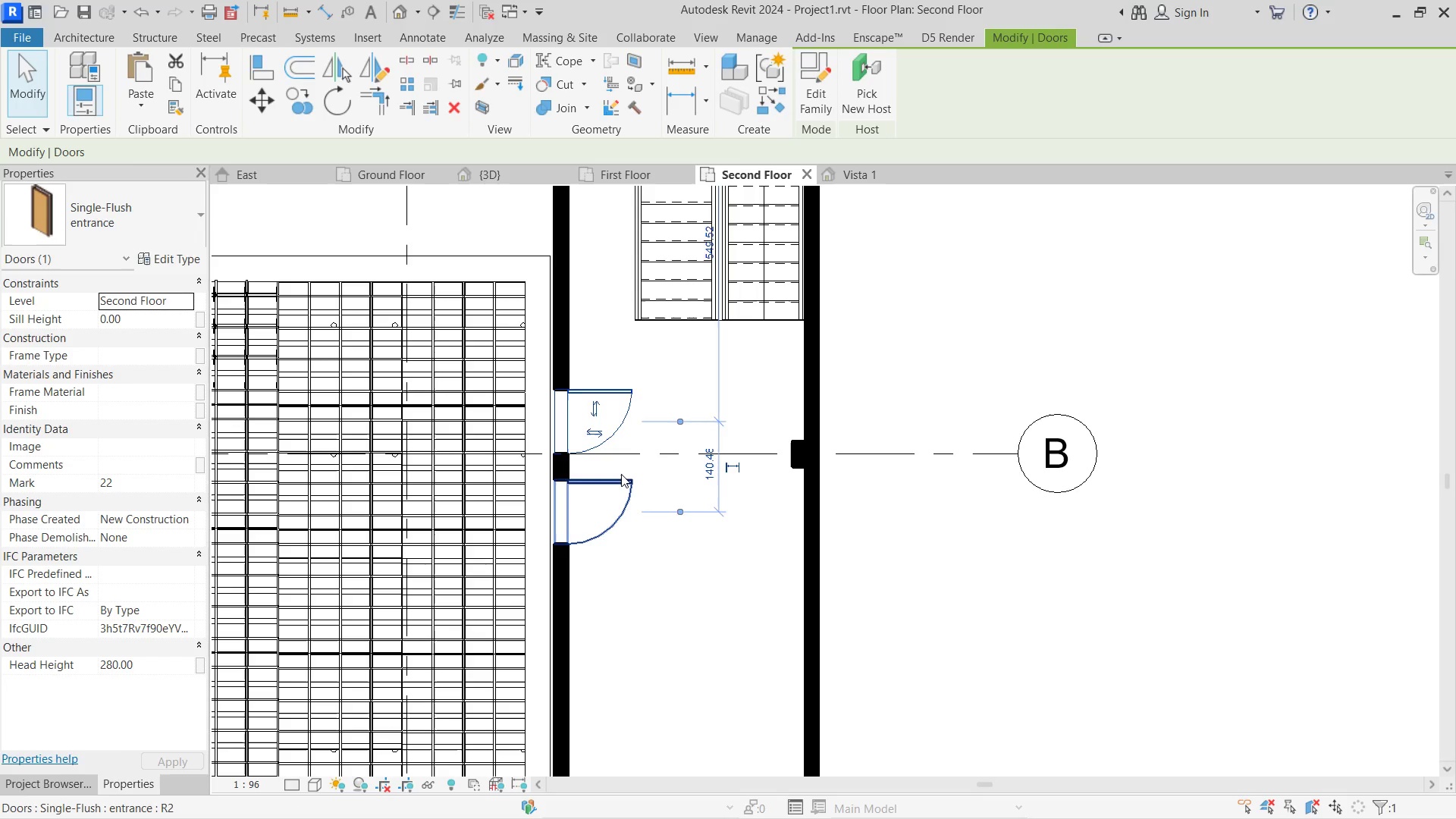 
left_click([621, 474])
 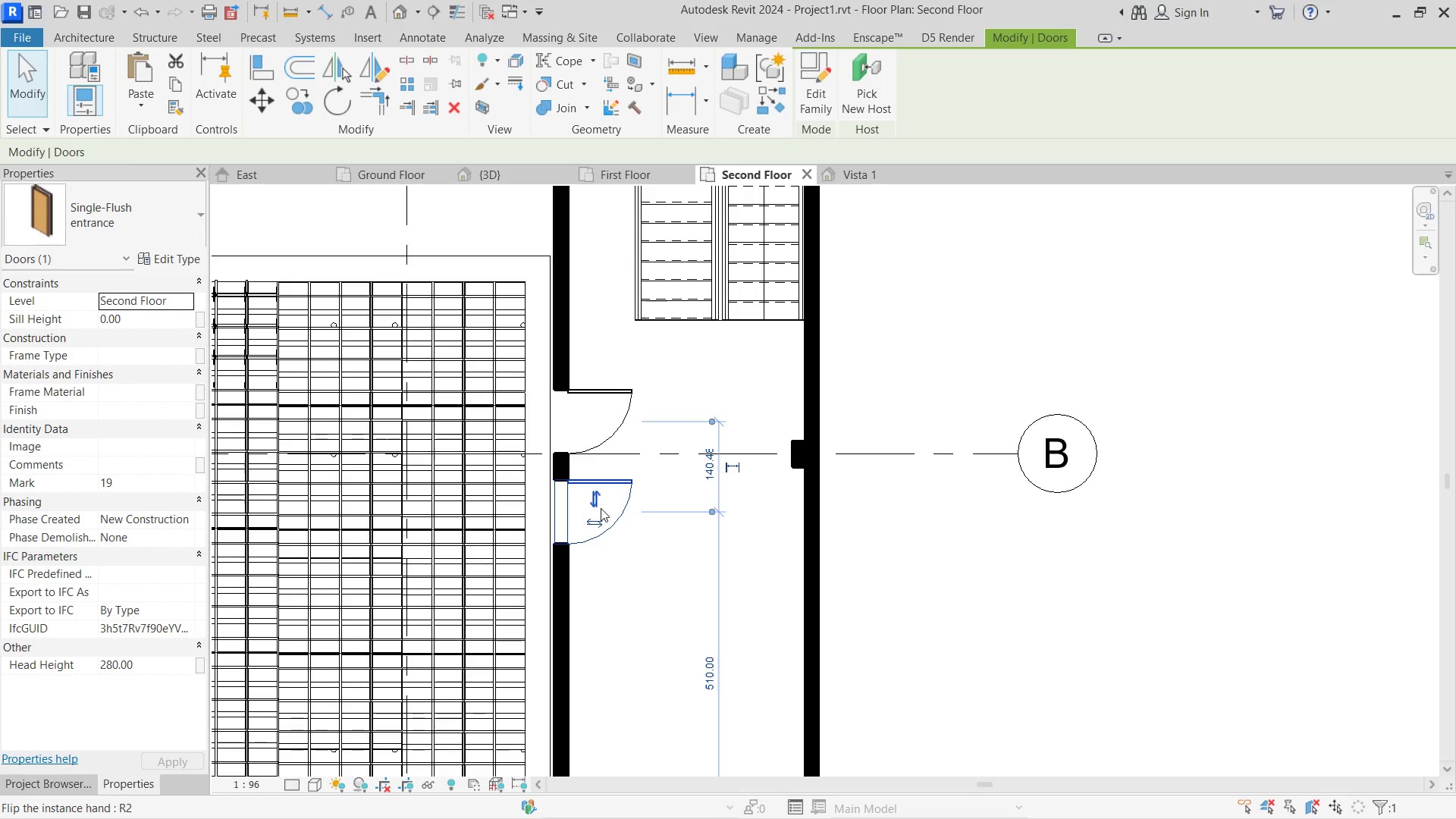 
left_click([601, 508])
 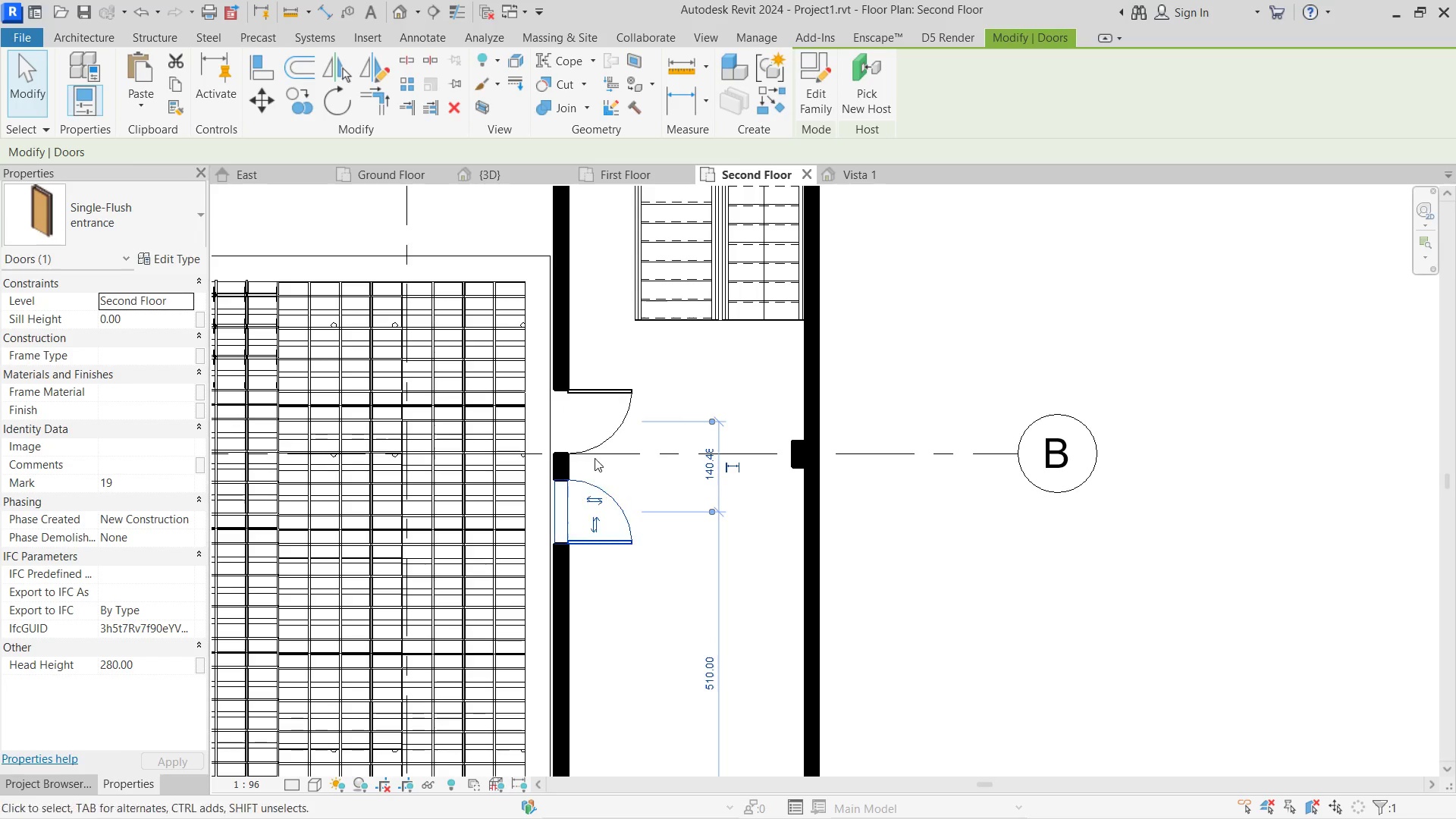 
left_click([595, 448])
 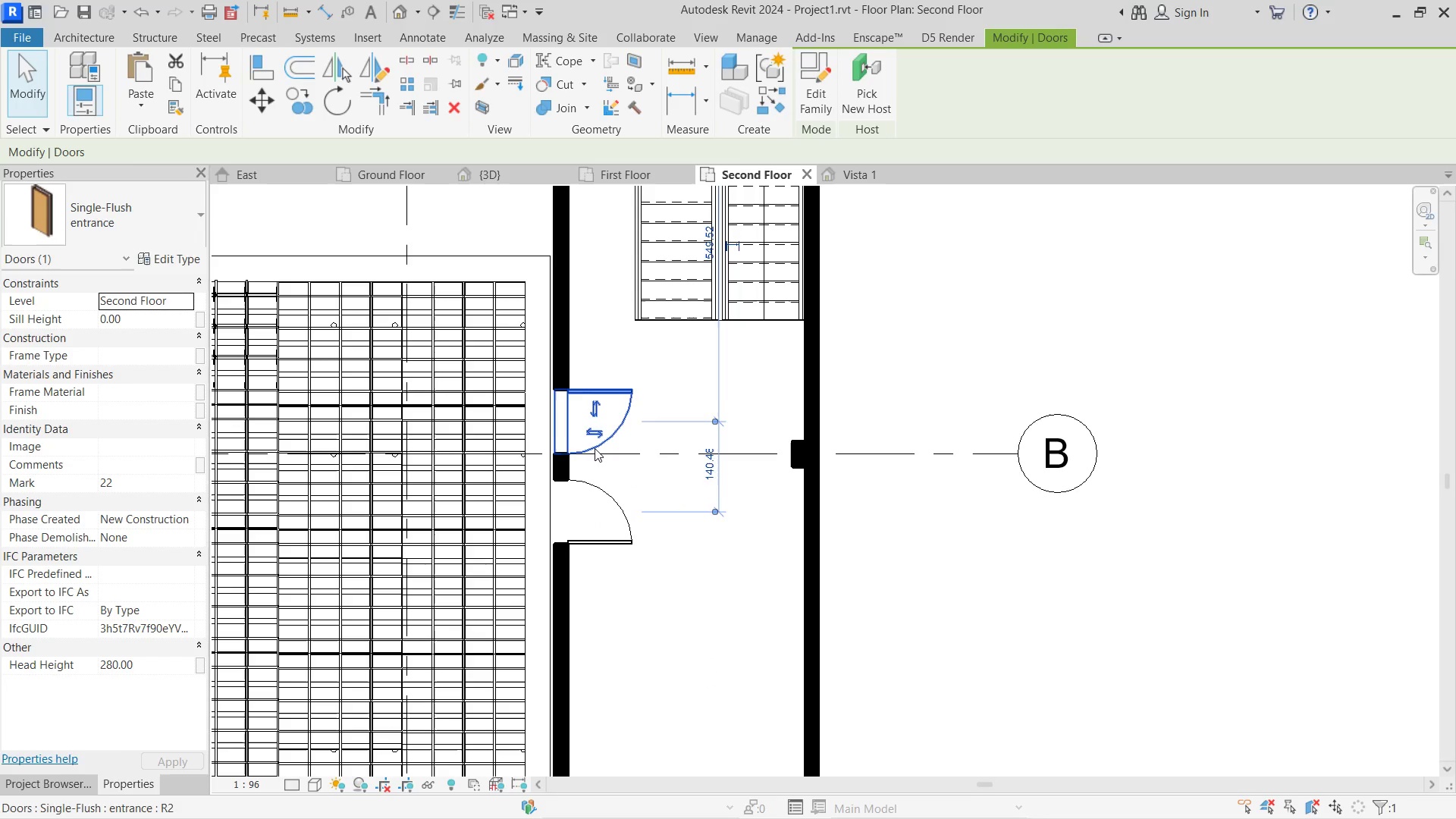 
key(ArrowDown)
 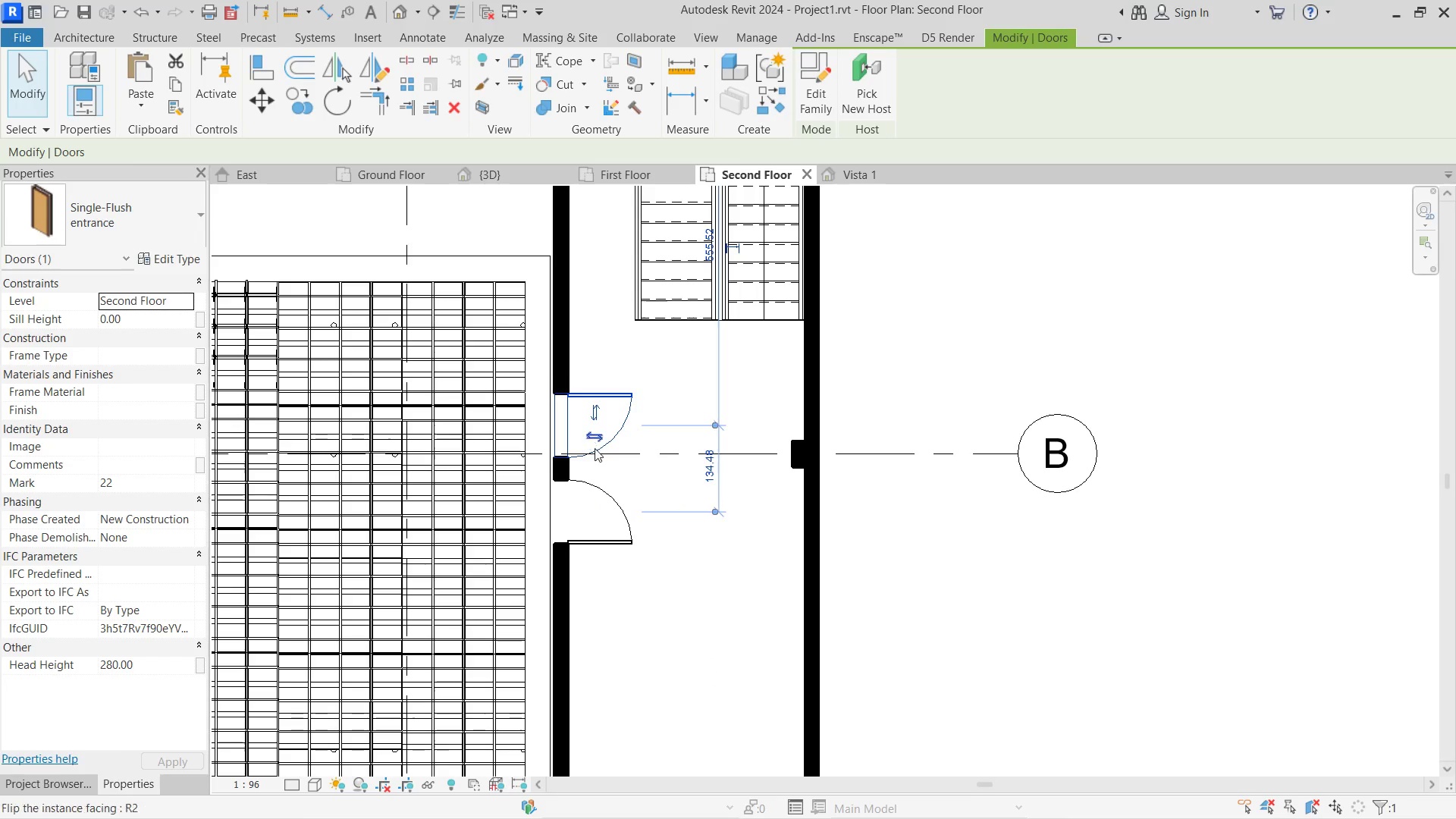 
key(ArrowDown)
 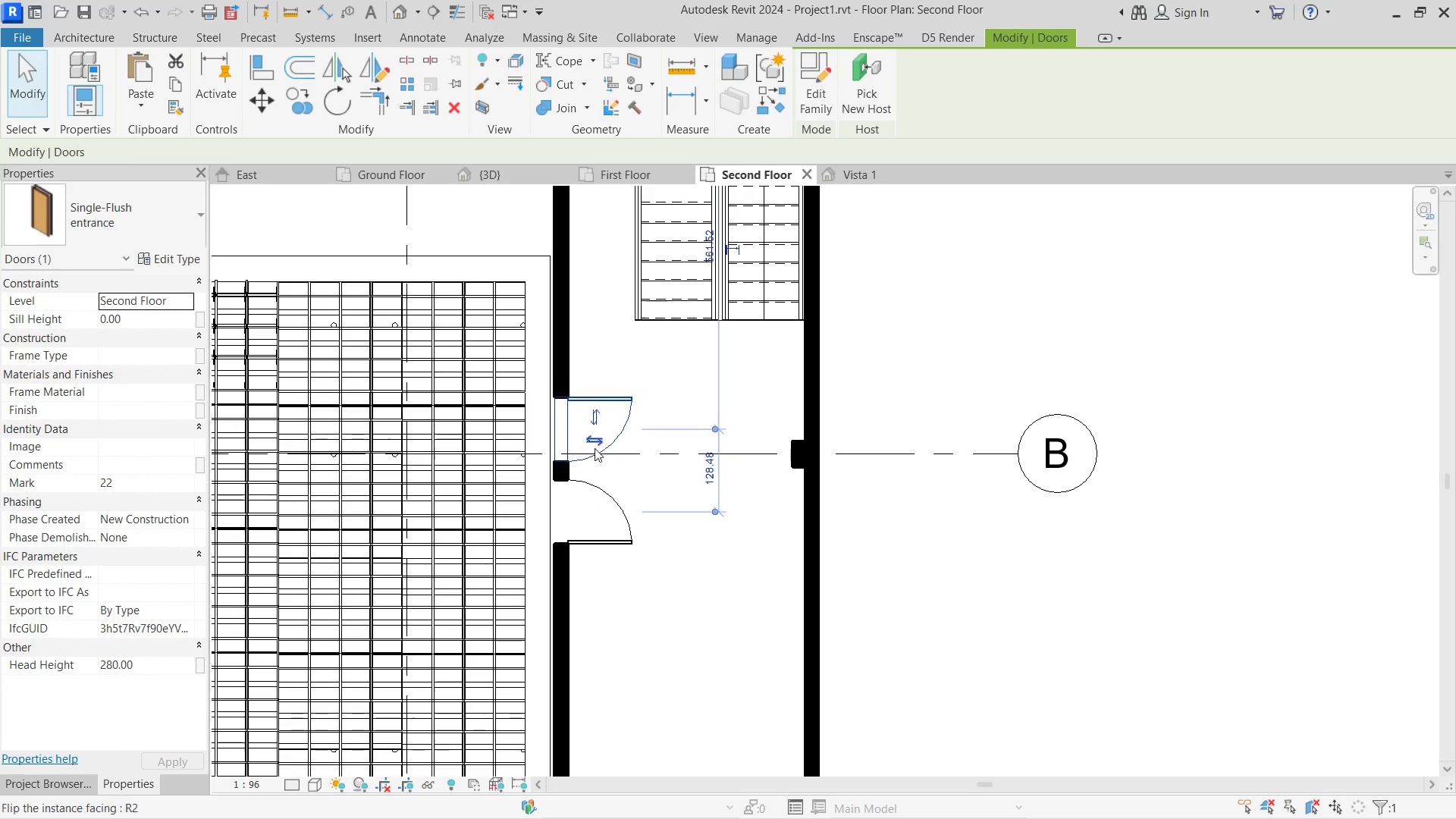 
key(ArrowDown)
 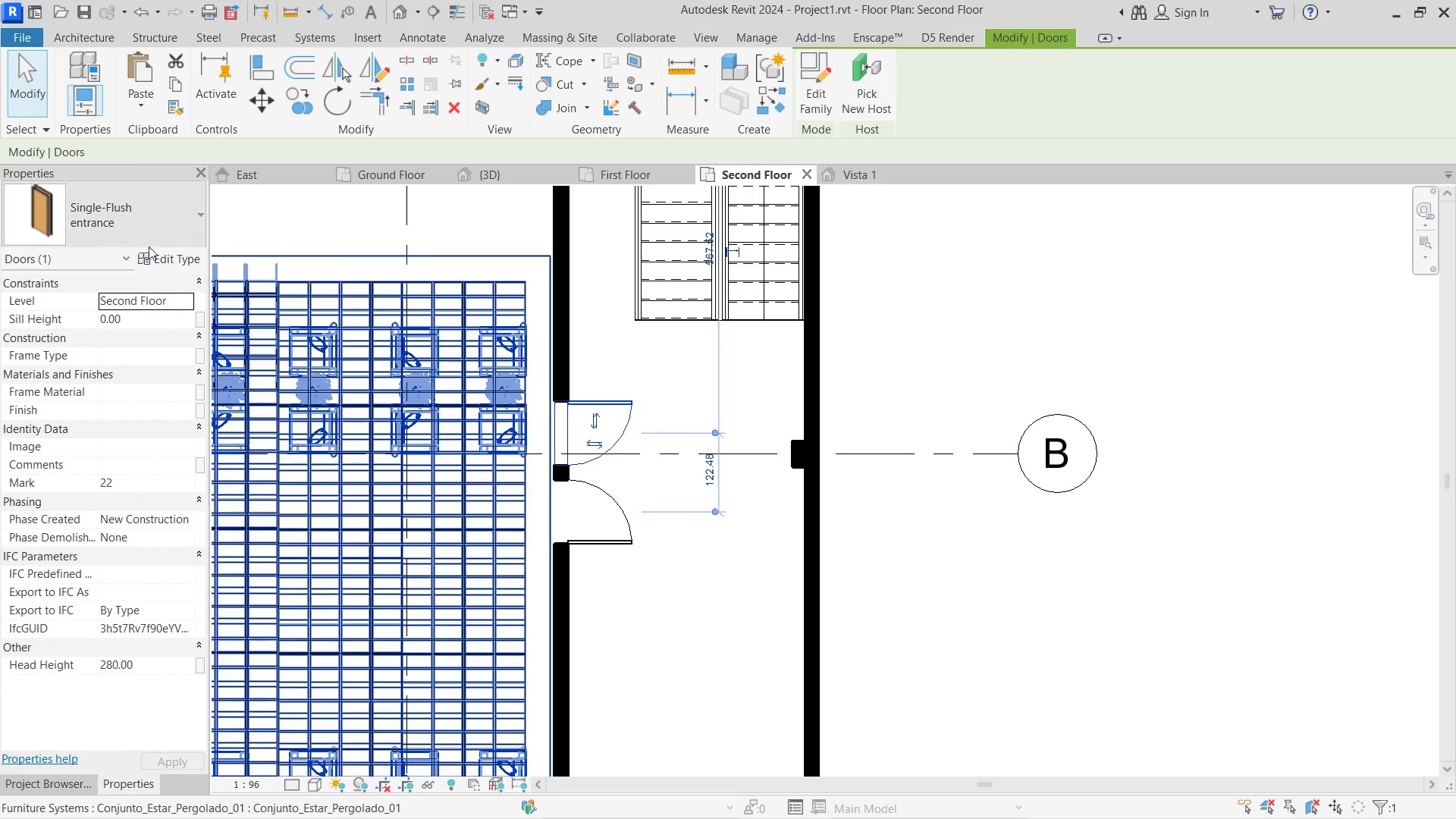 
left_click([613, 514])
 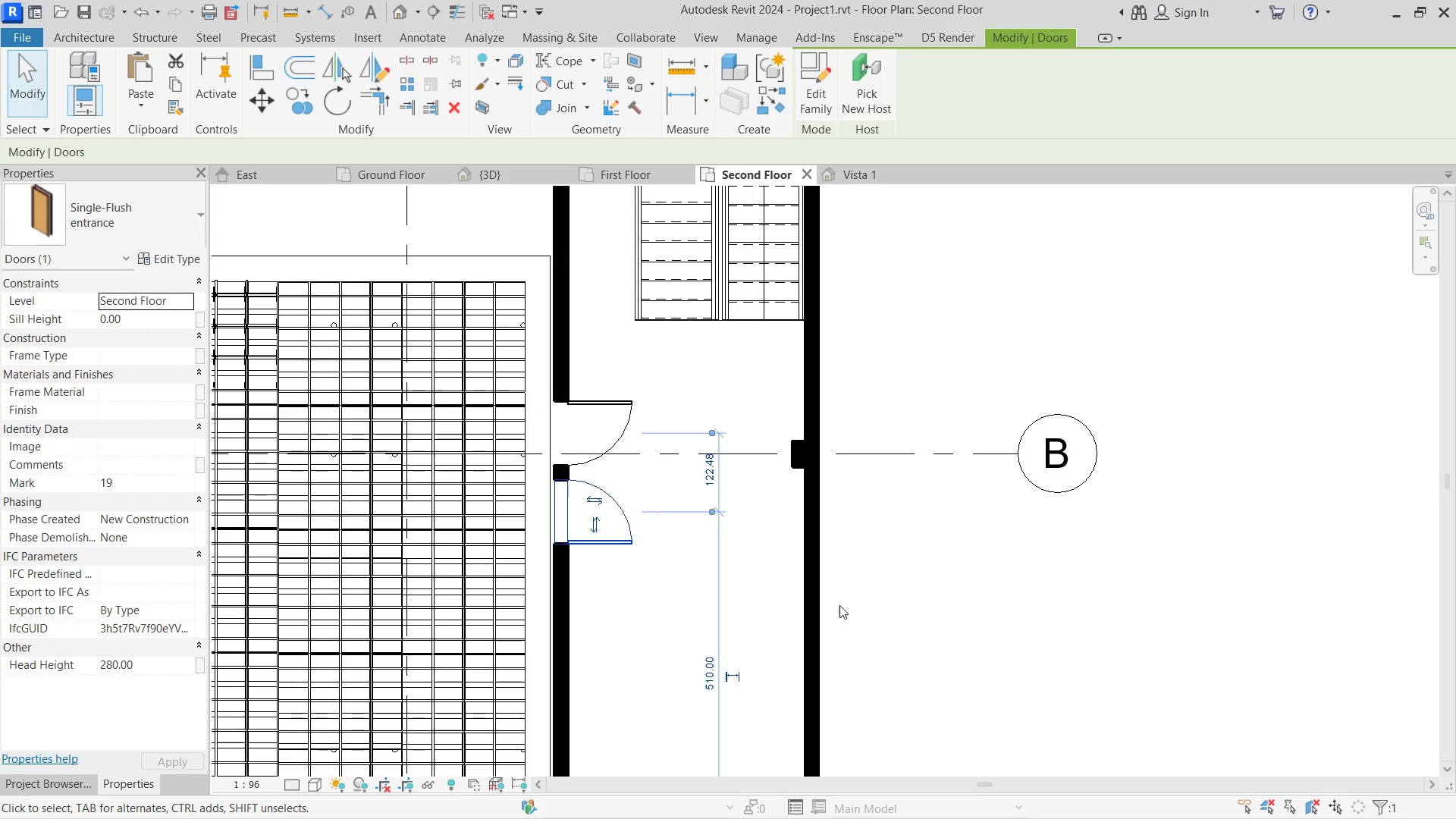 
left_click([598, 437])
 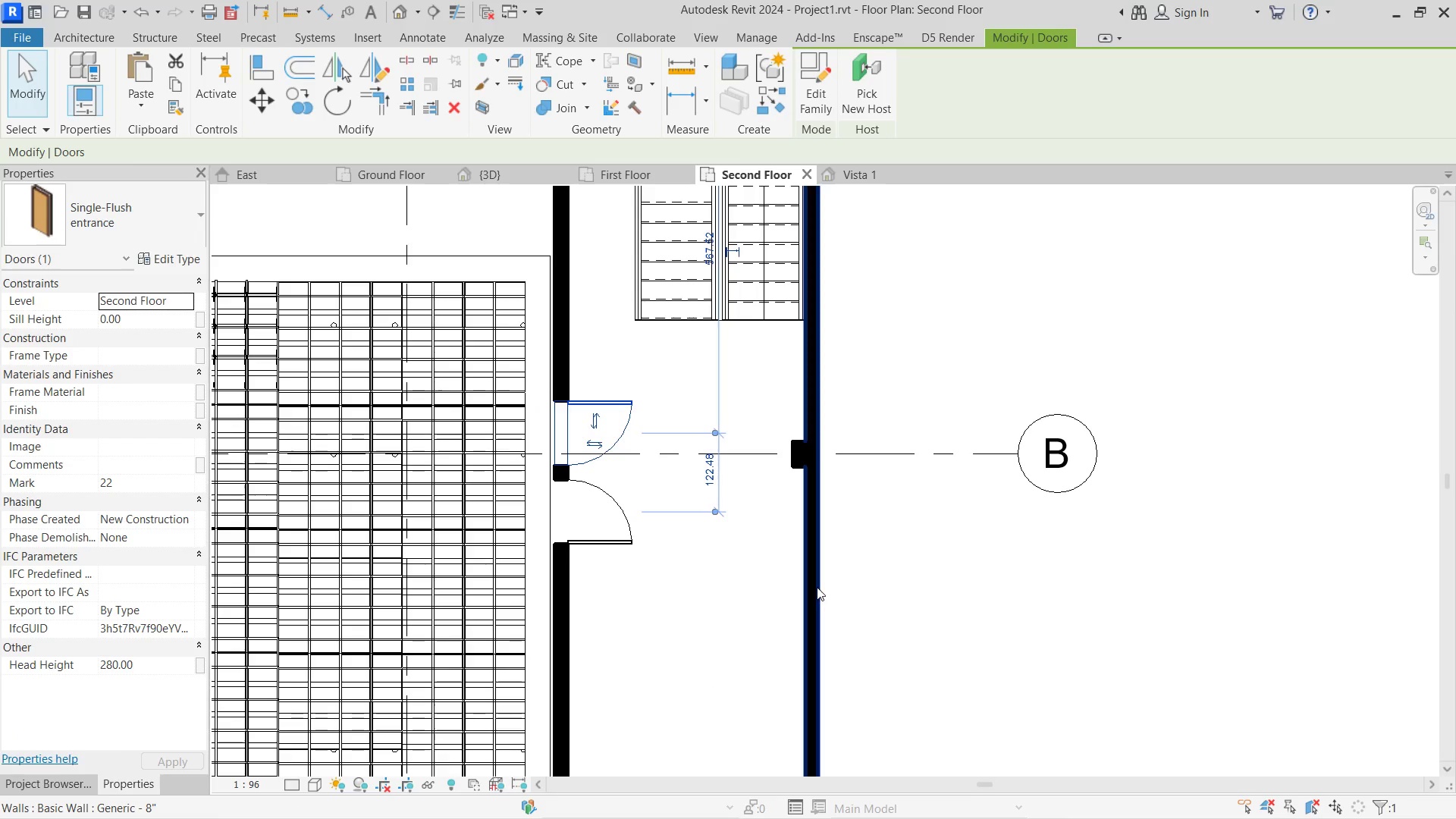 
key(ArrowDown)
 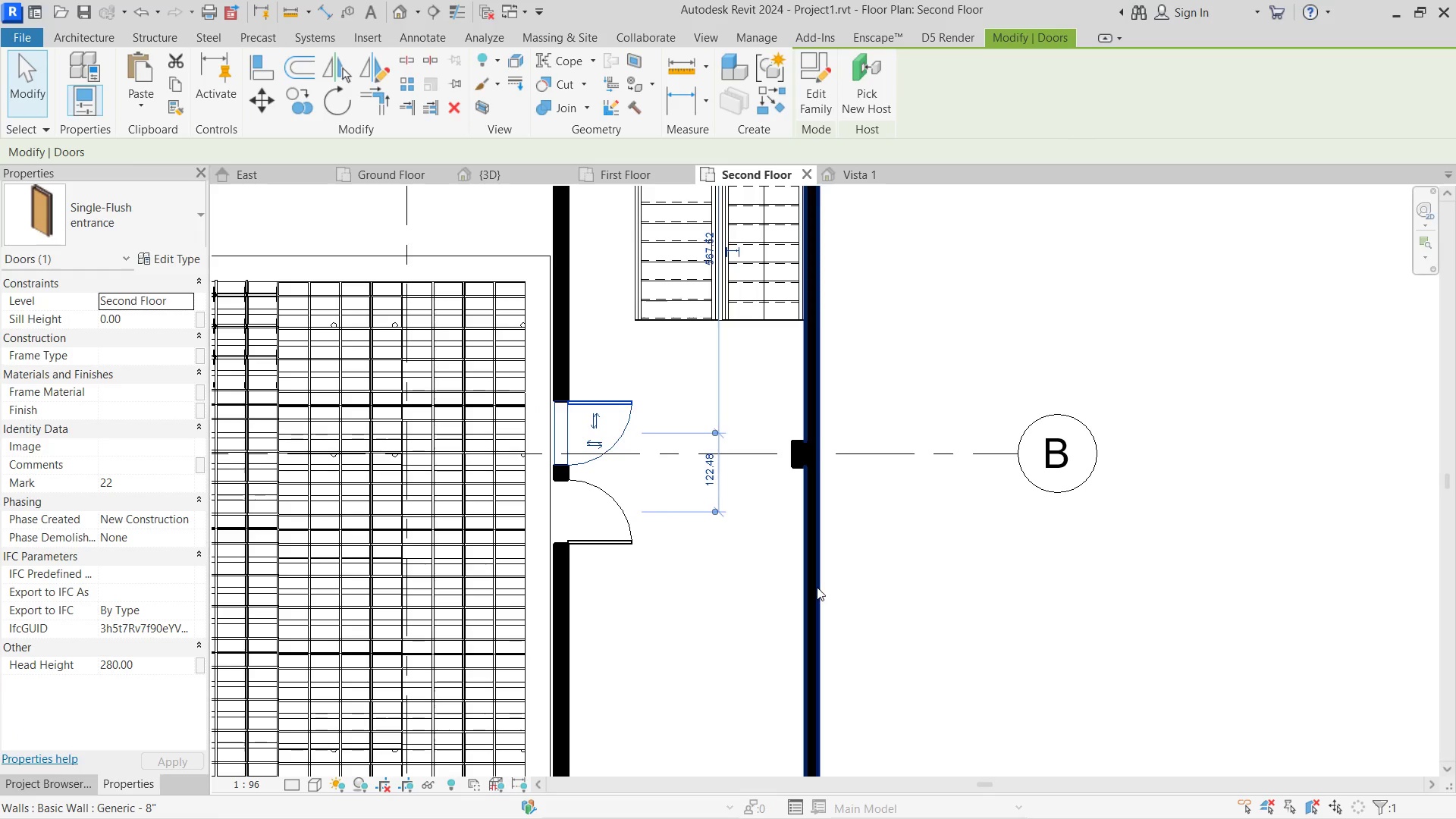 
key(ArrowUp)
 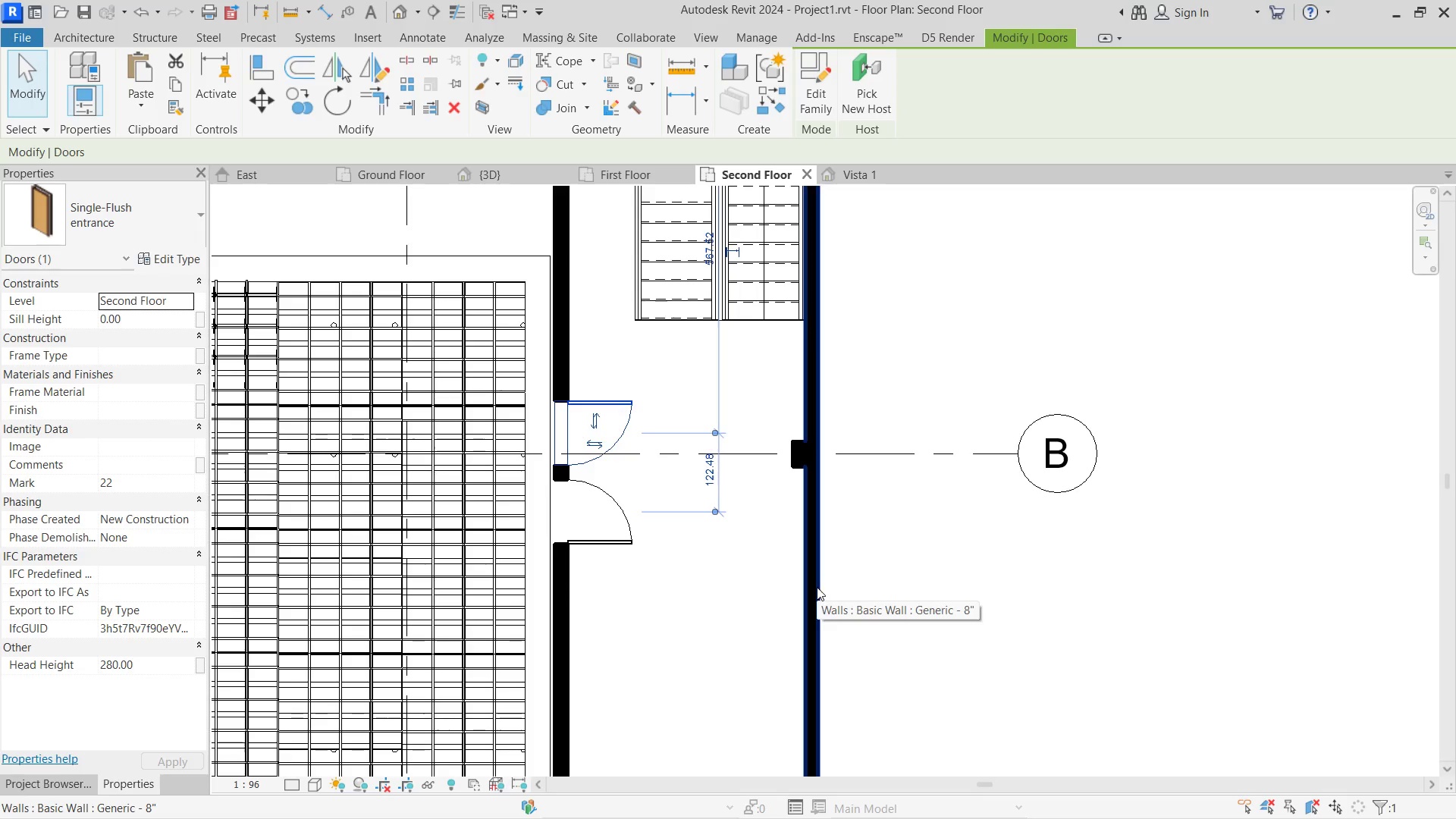 
key(ArrowDown)
 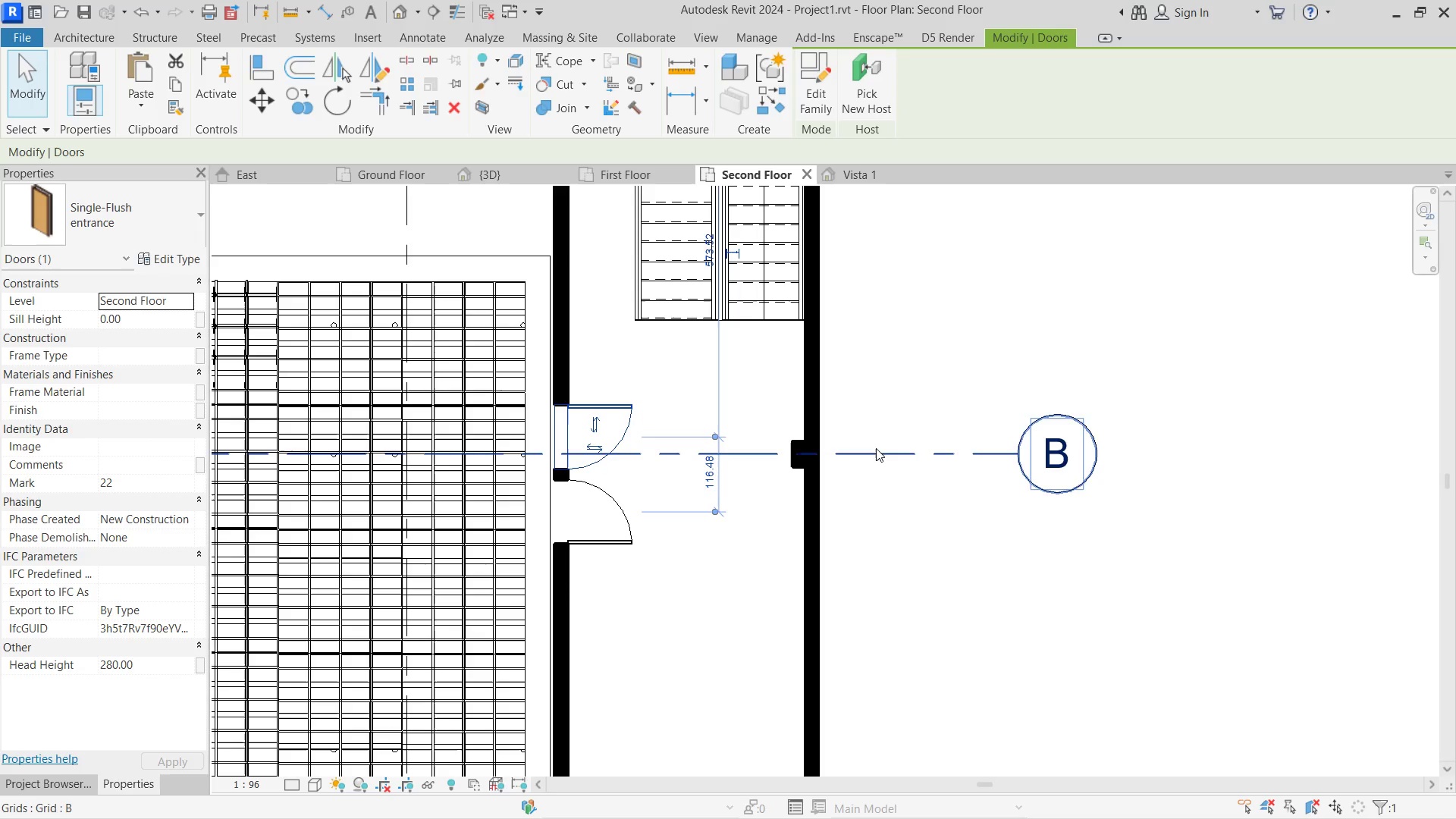 
left_click([937, 356])
 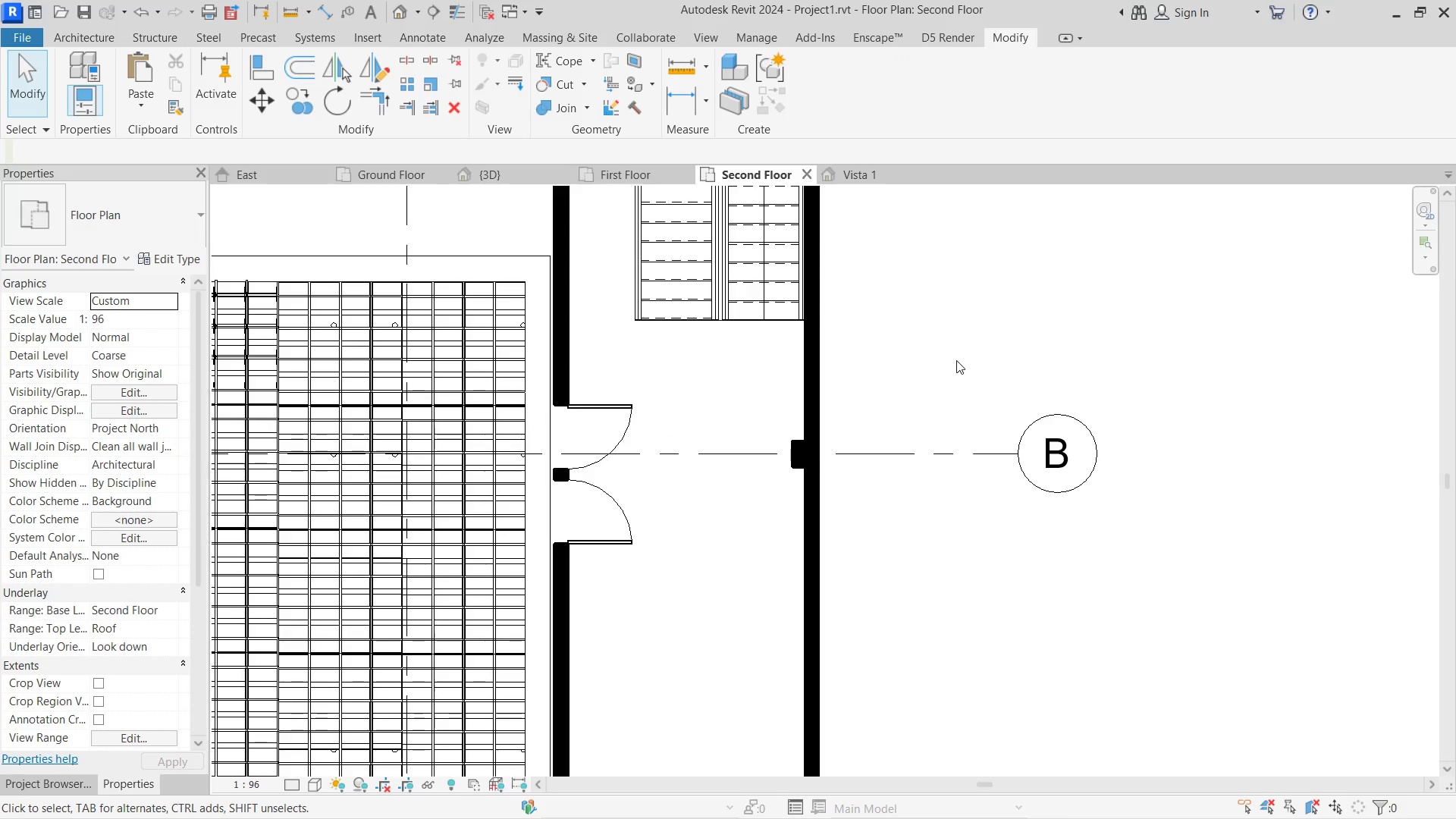 
scroll: coordinate [731, 431], scroll_direction: down, amount: 4.0
 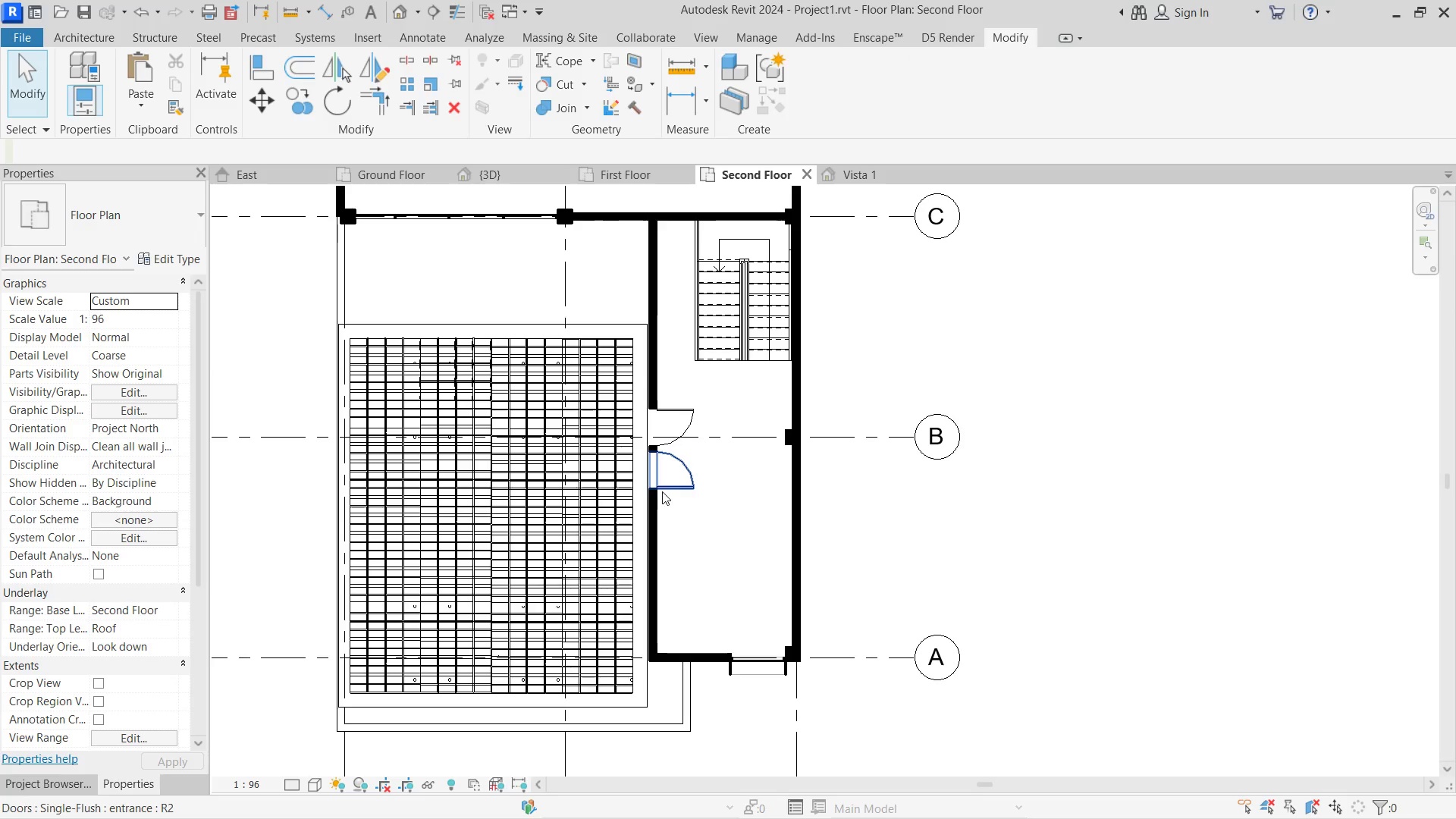 
left_click([681, 491])
 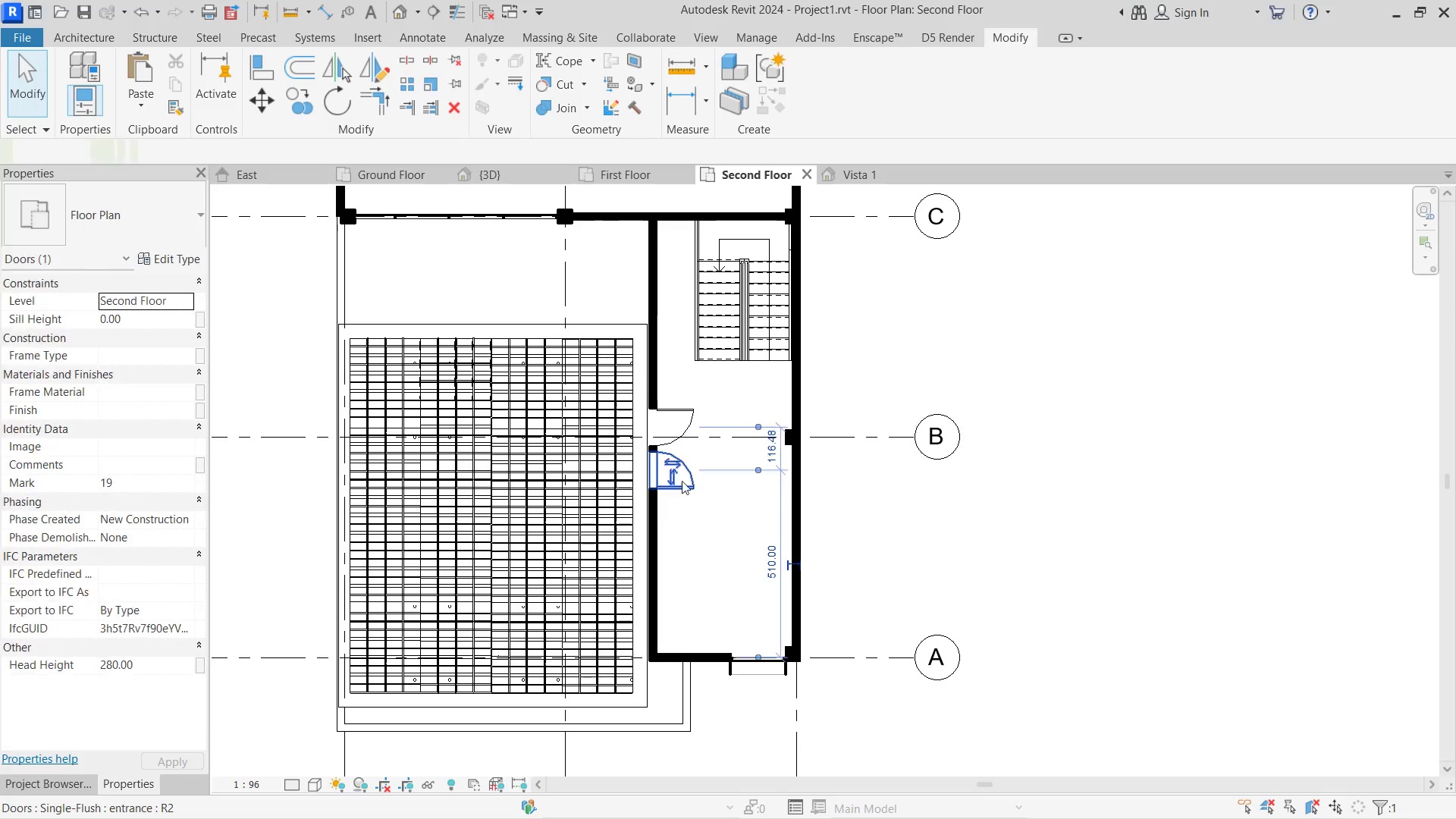 
hold_key(key=ControlLeft, duration=0.47)
double_click([682, 422])
 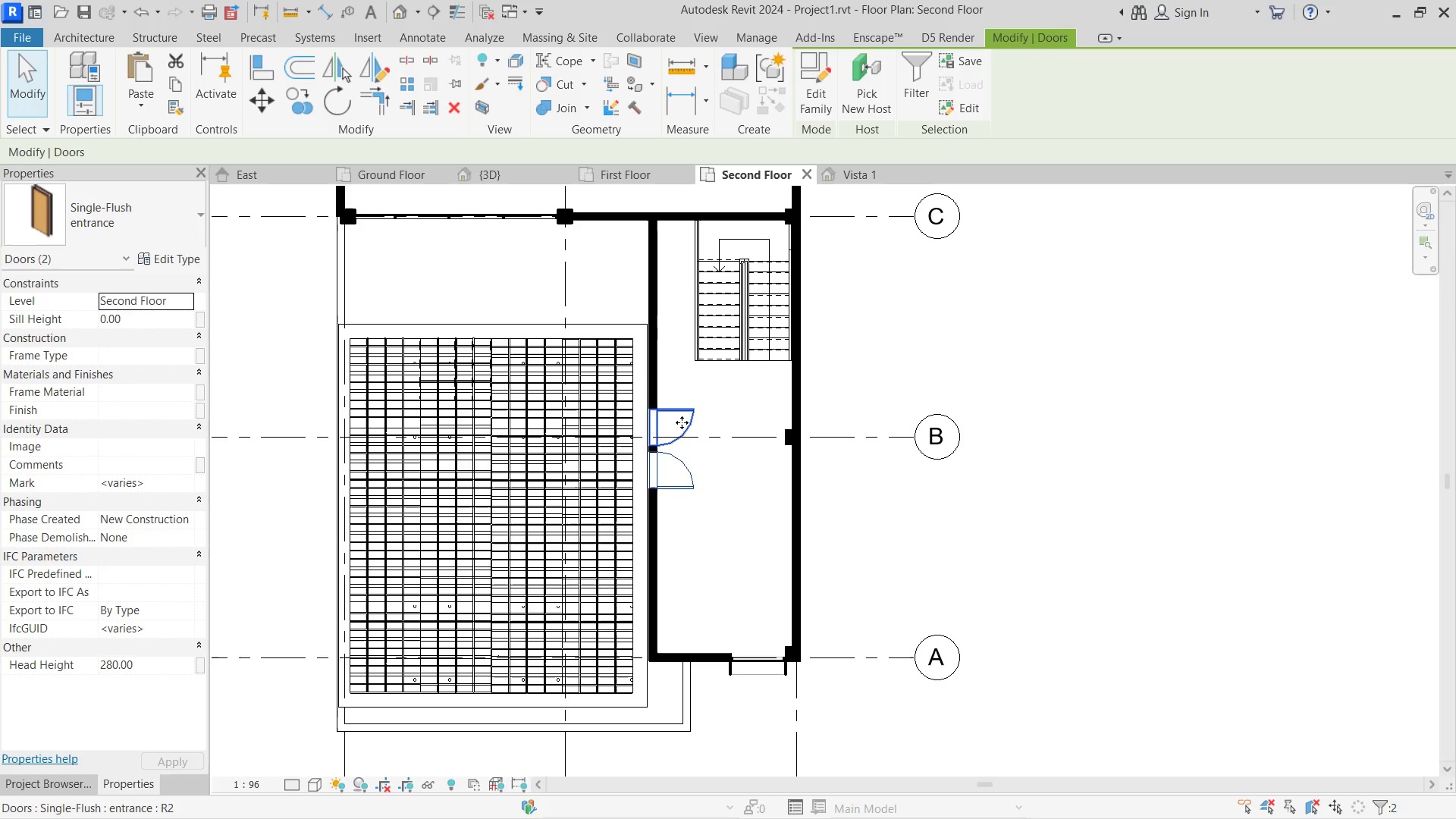 
key(ArrowDown)
 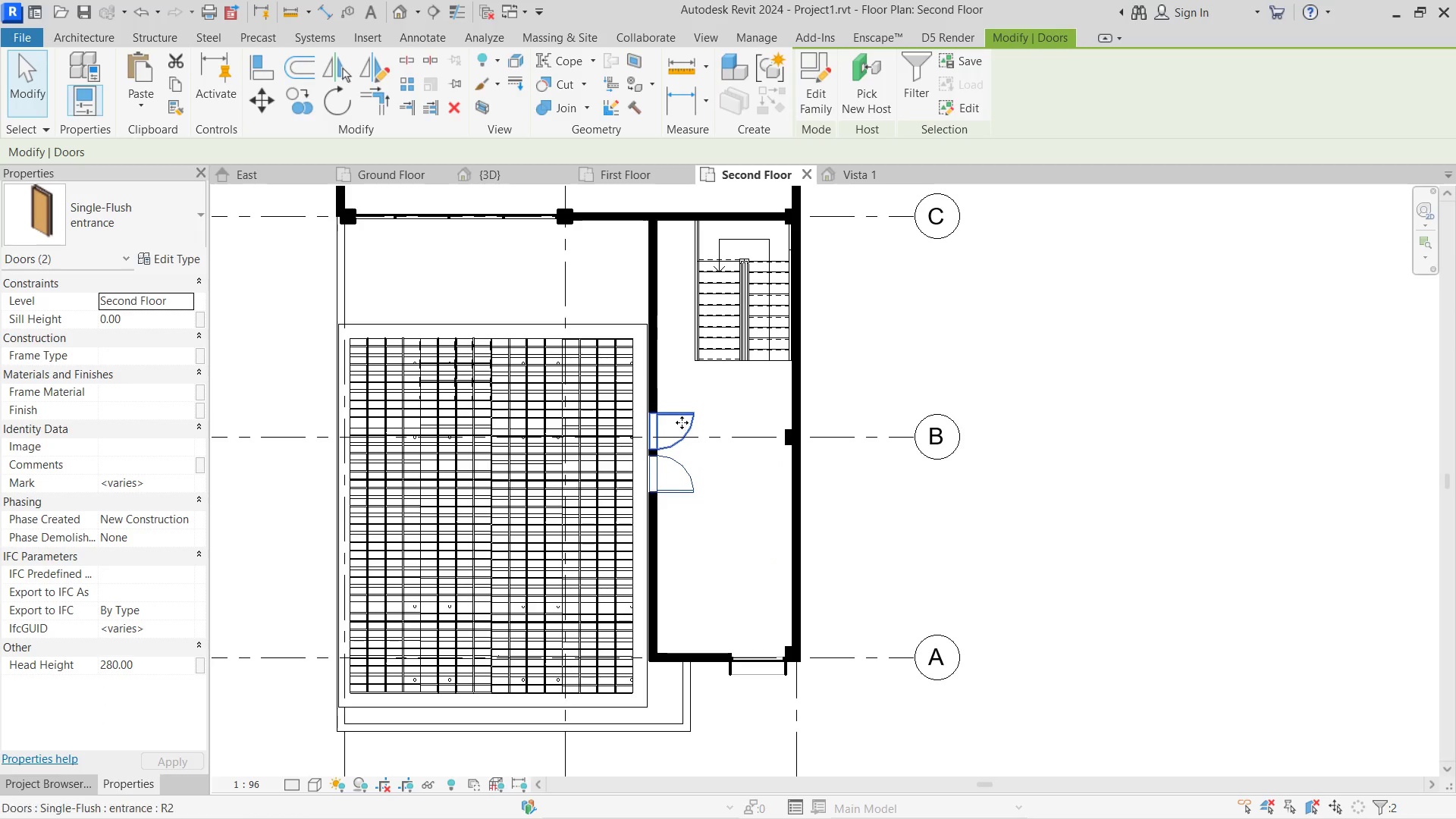 
key(ArrowDown)
 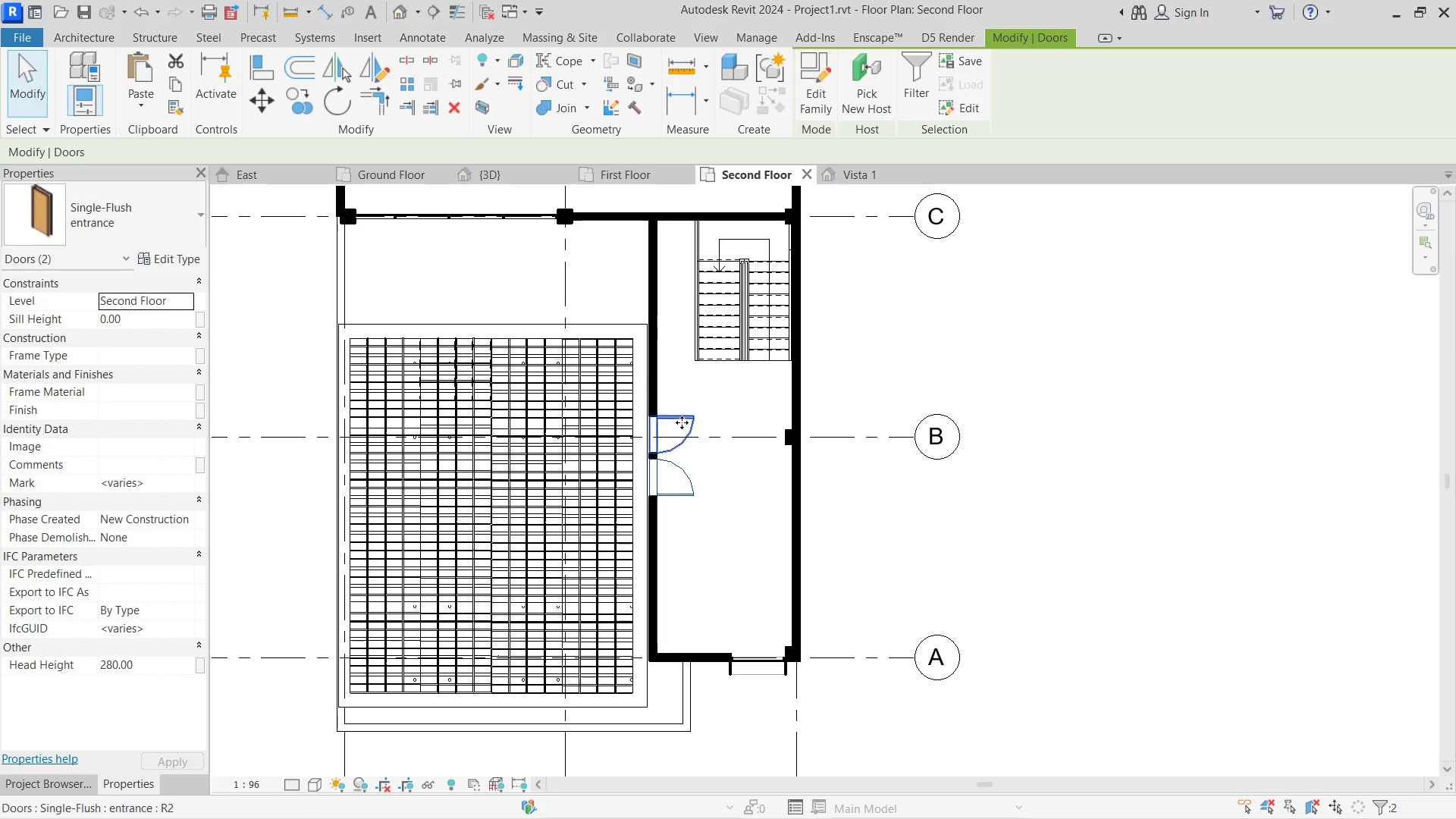 
key(ArrowDown)
 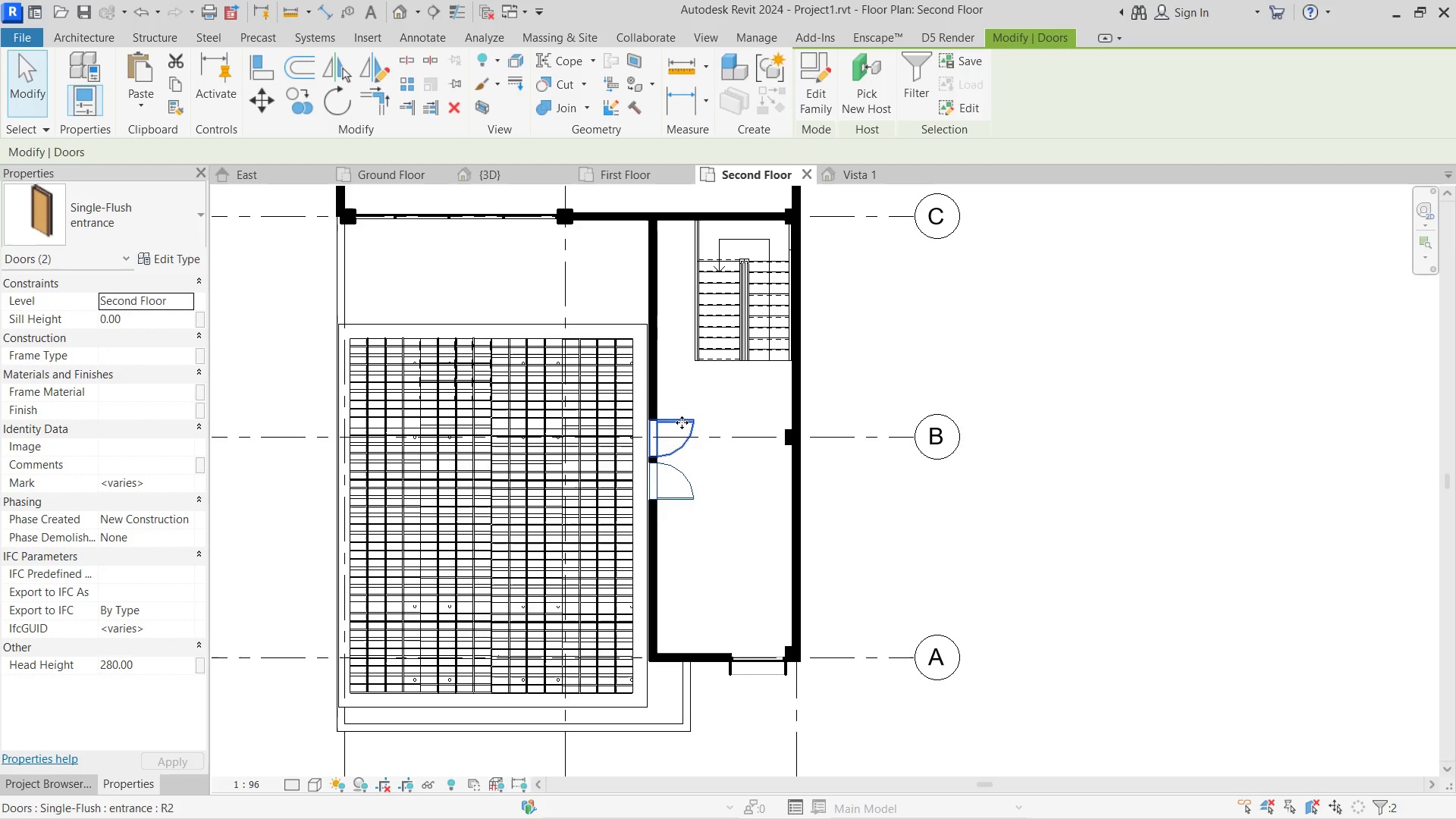 
key(ArrowDown)
 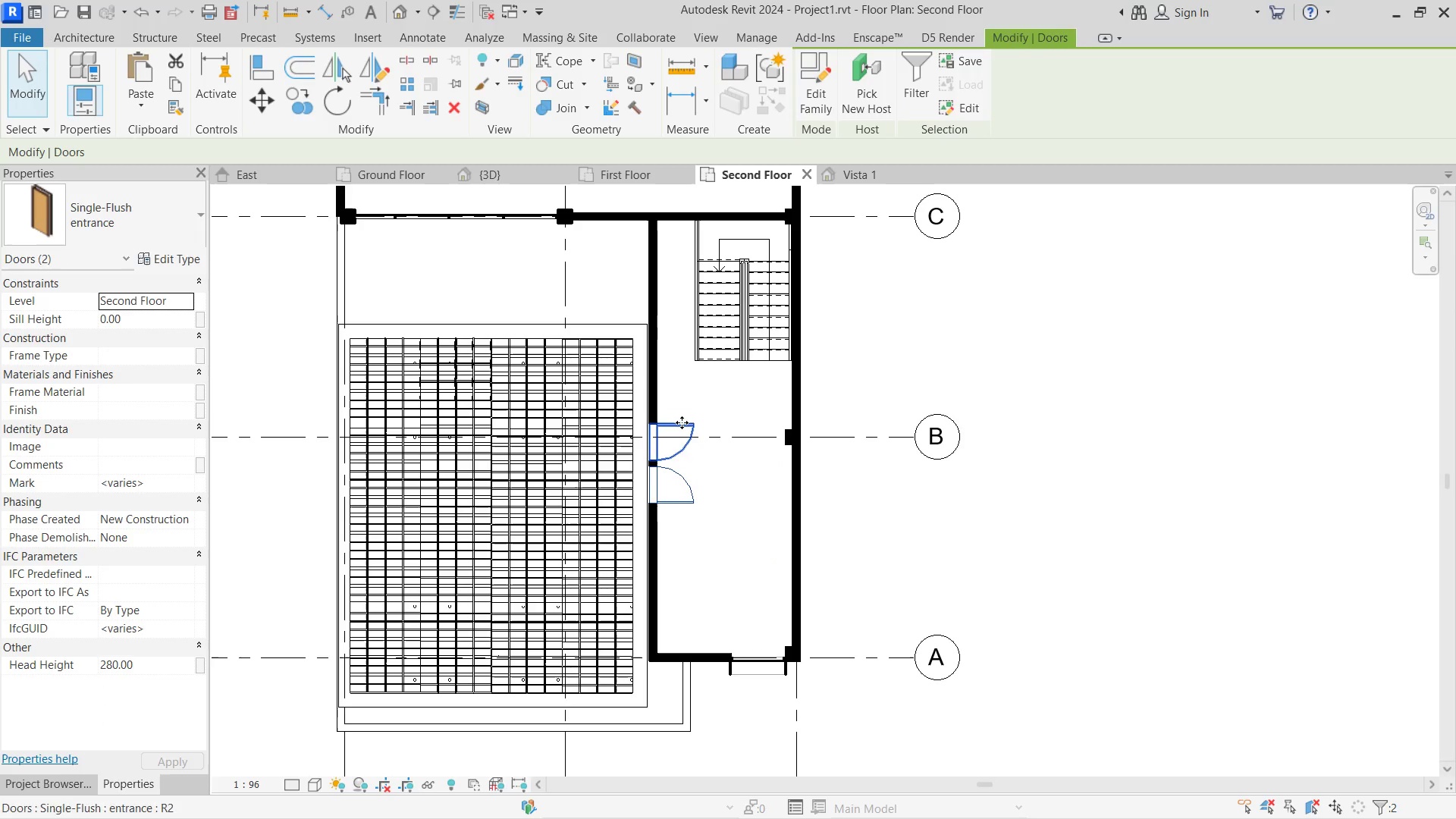 
key(ArrowDown)
 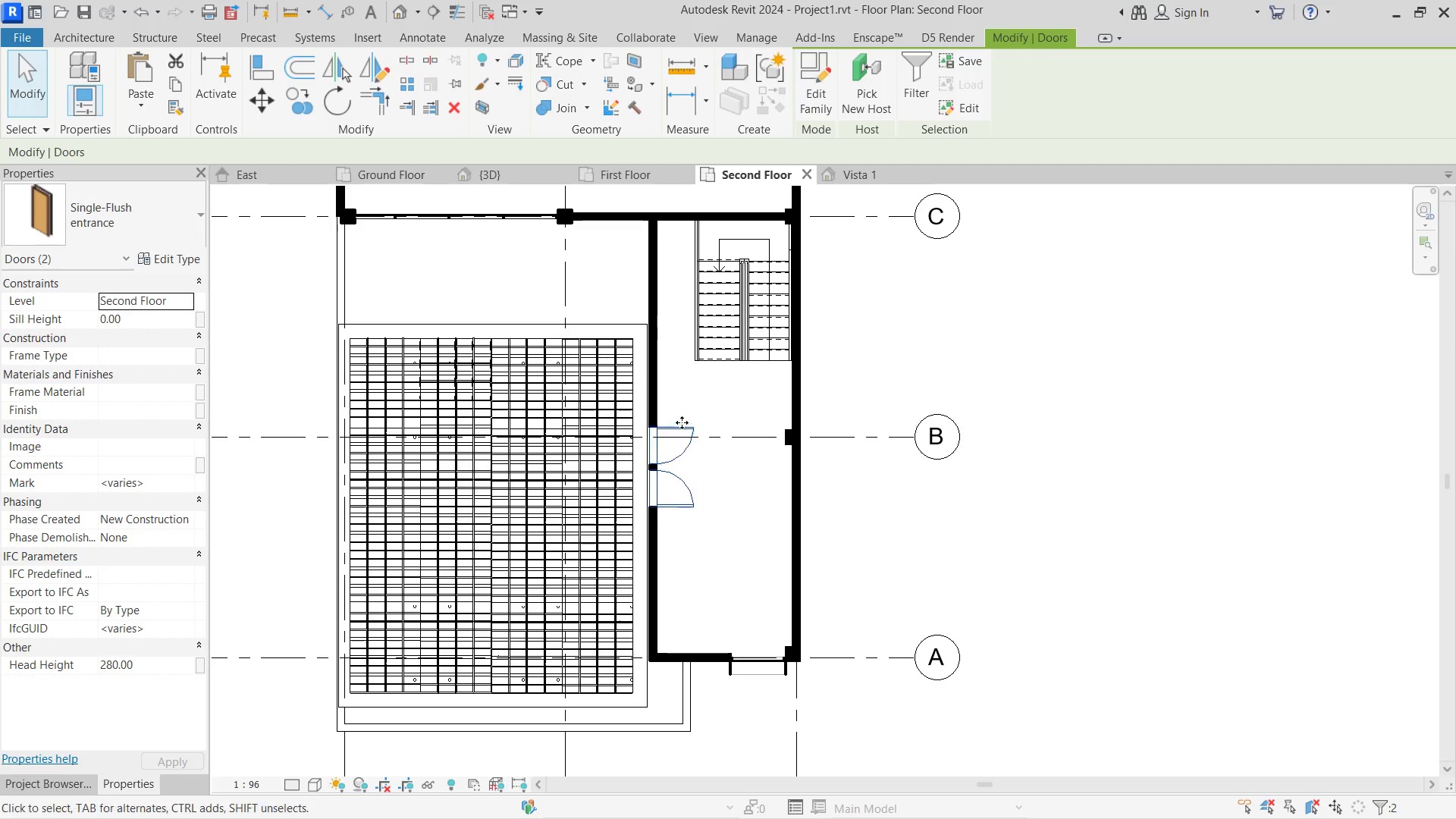 
key(ArrowDown)
 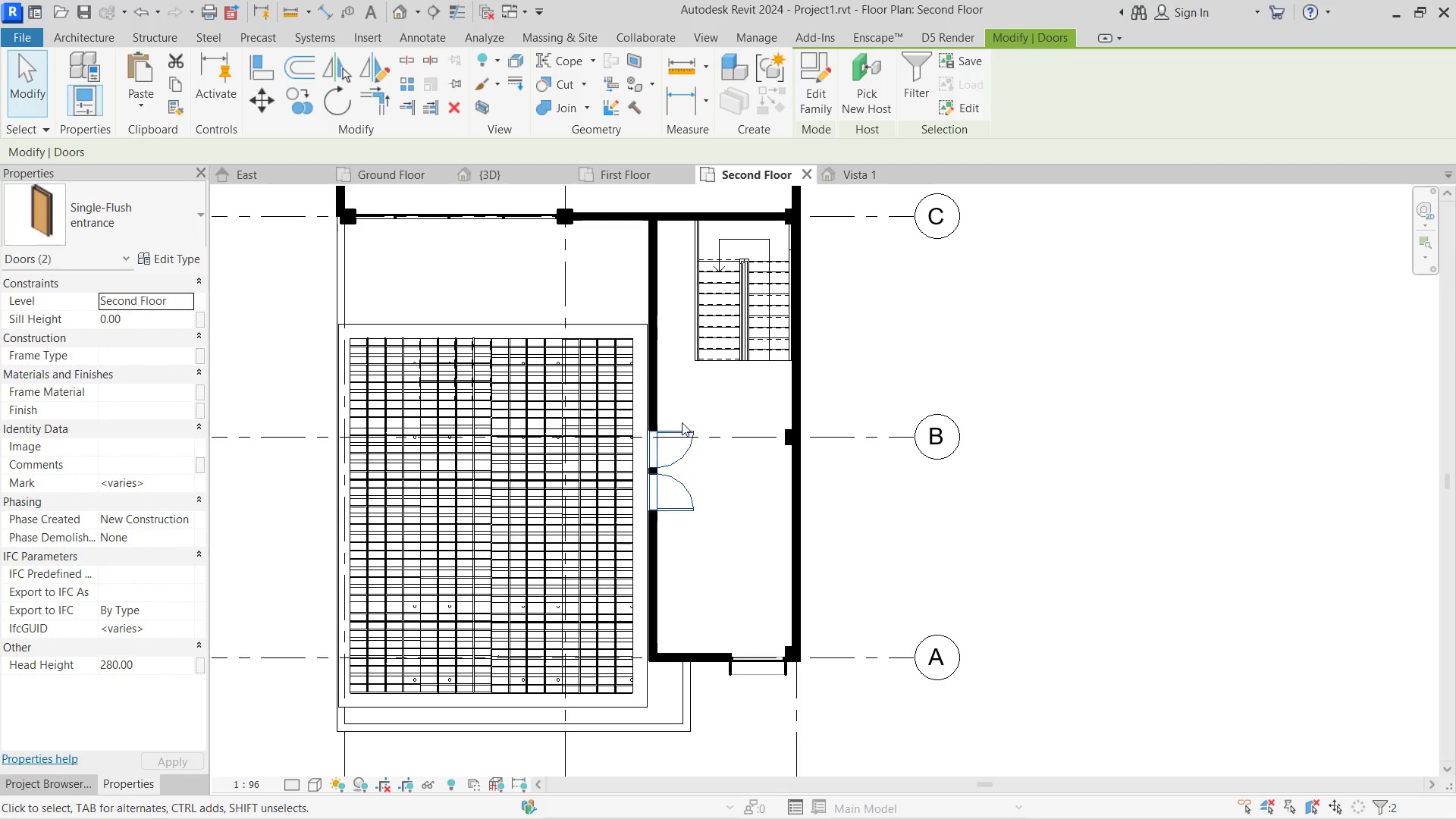 
key(ArrowDown)
 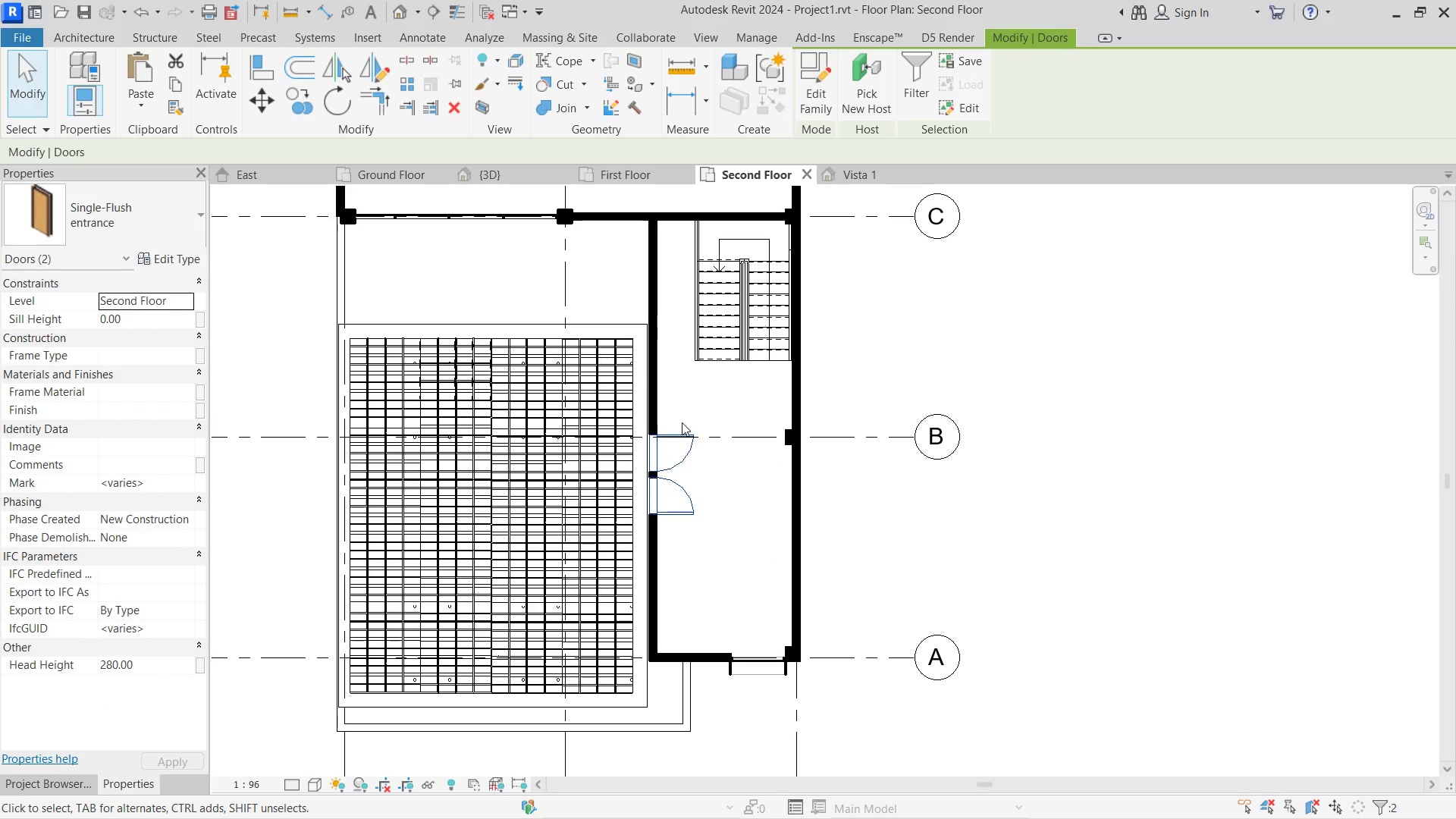 
key(ArrowDown)
 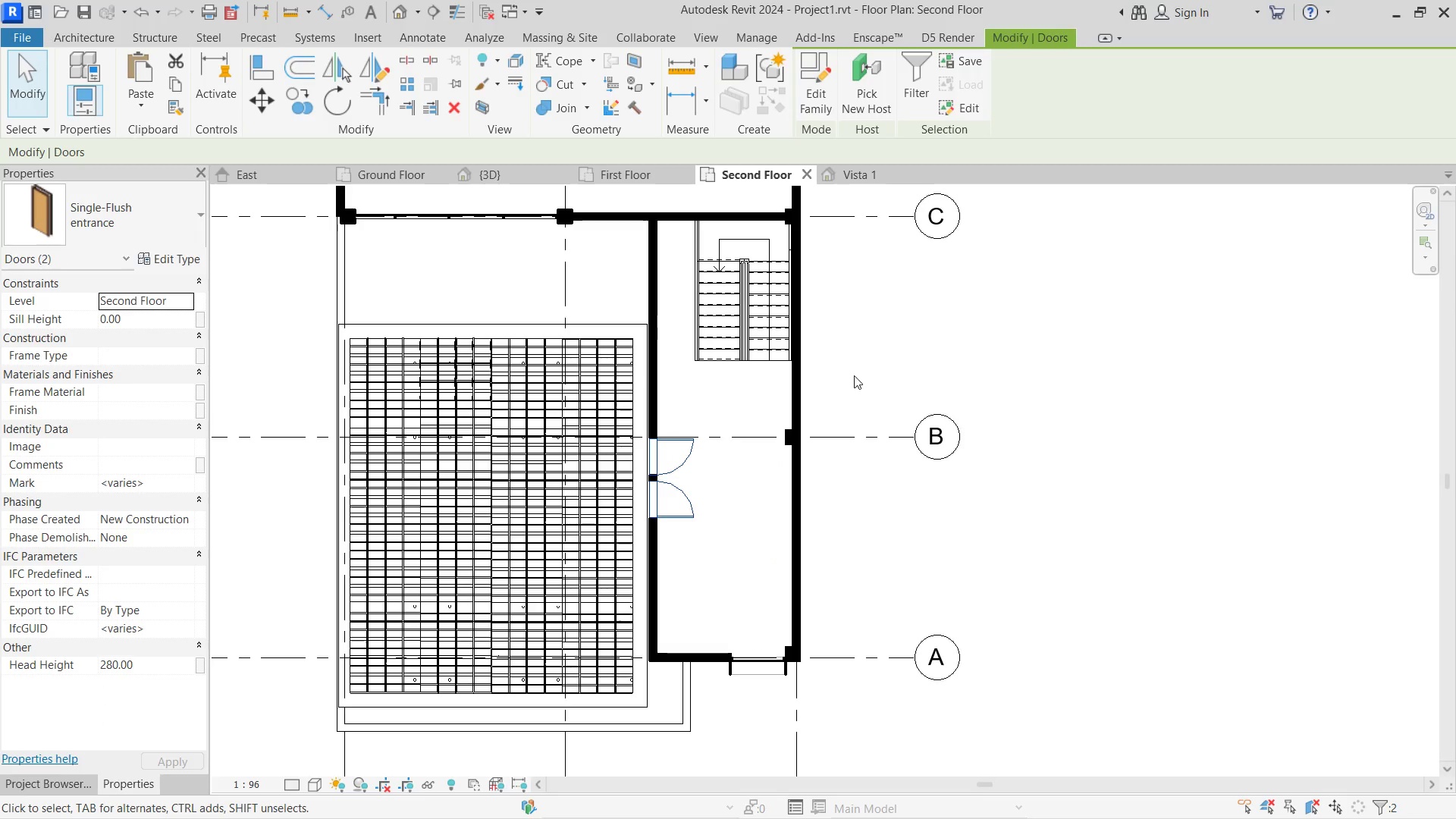 
left_click([842, 379])
 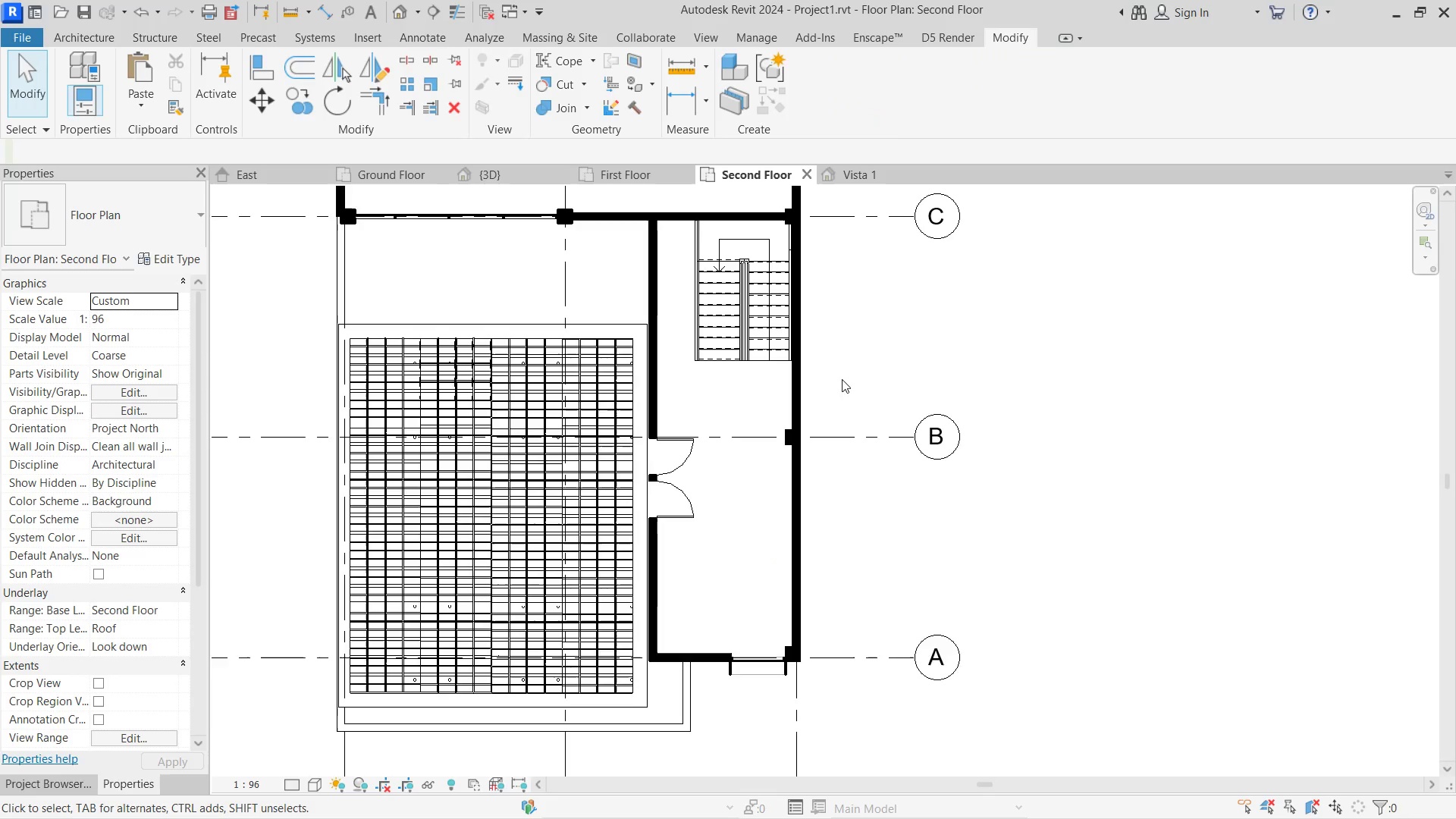 
scroll: coordinate [943, 333], scroll_direction: down, amount: 10.0
 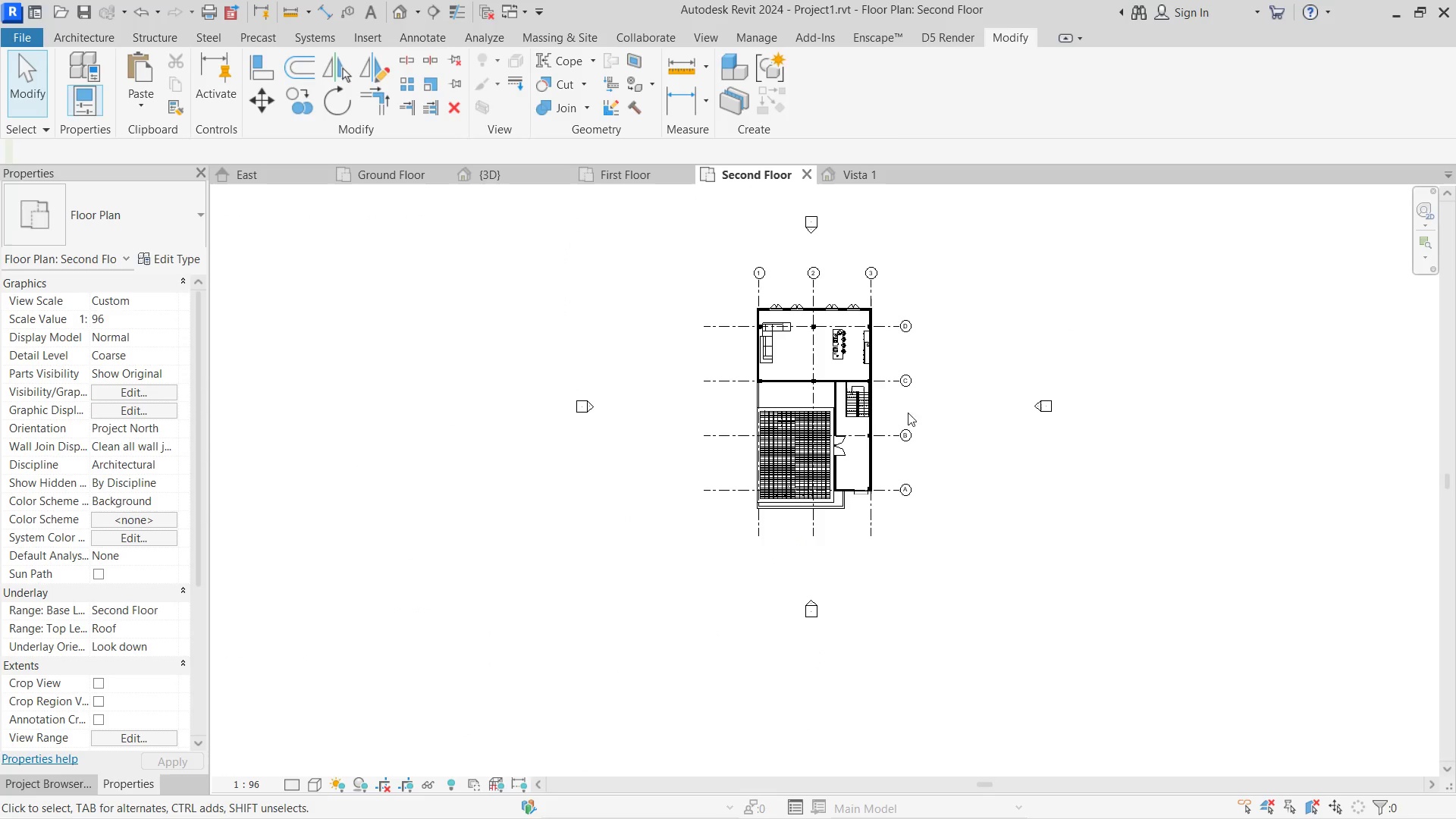 
scroll: coordinate [895, 338], scroll_direction: up, amount: 2.0
 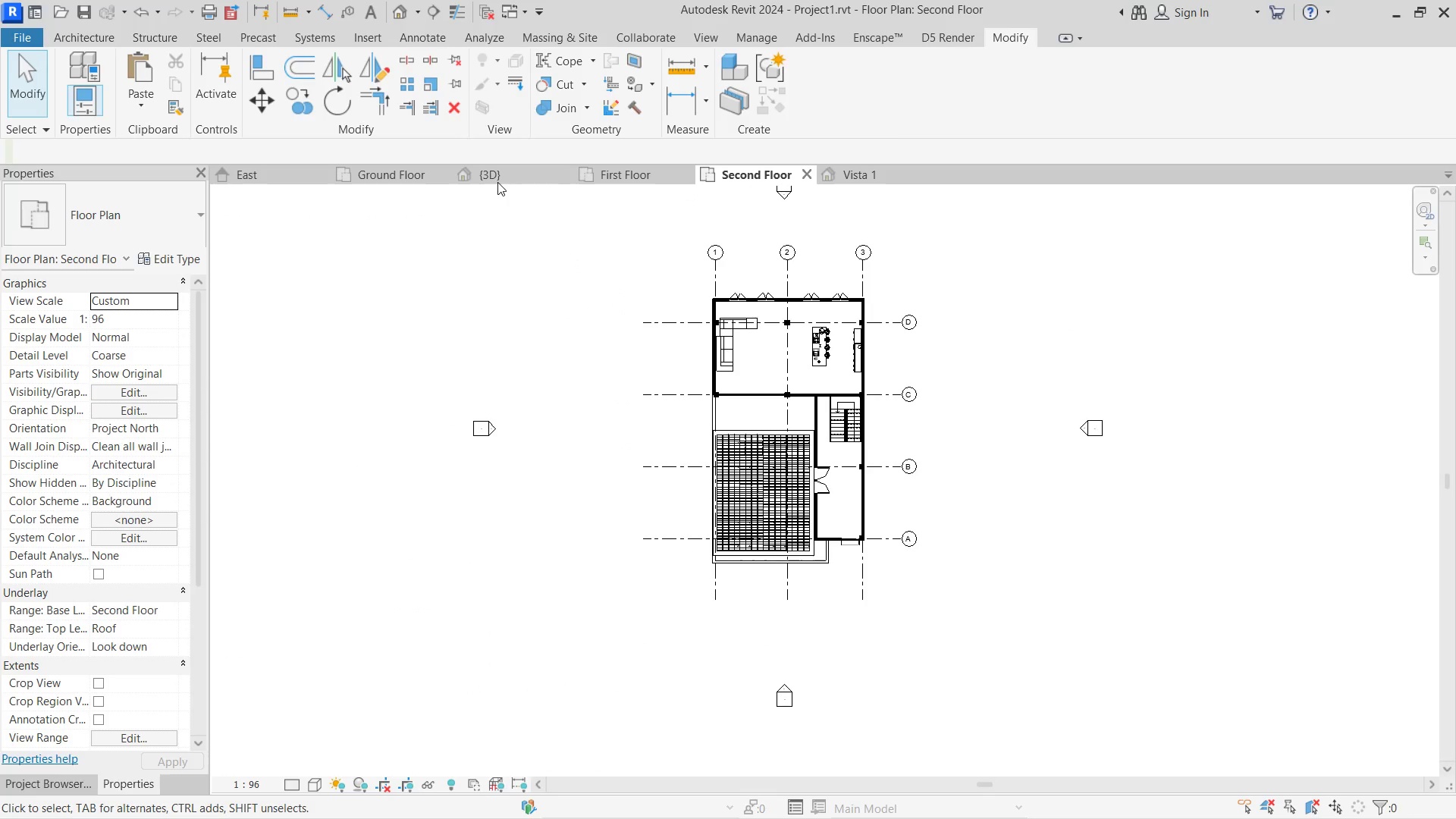 
double_click([497, 171])
 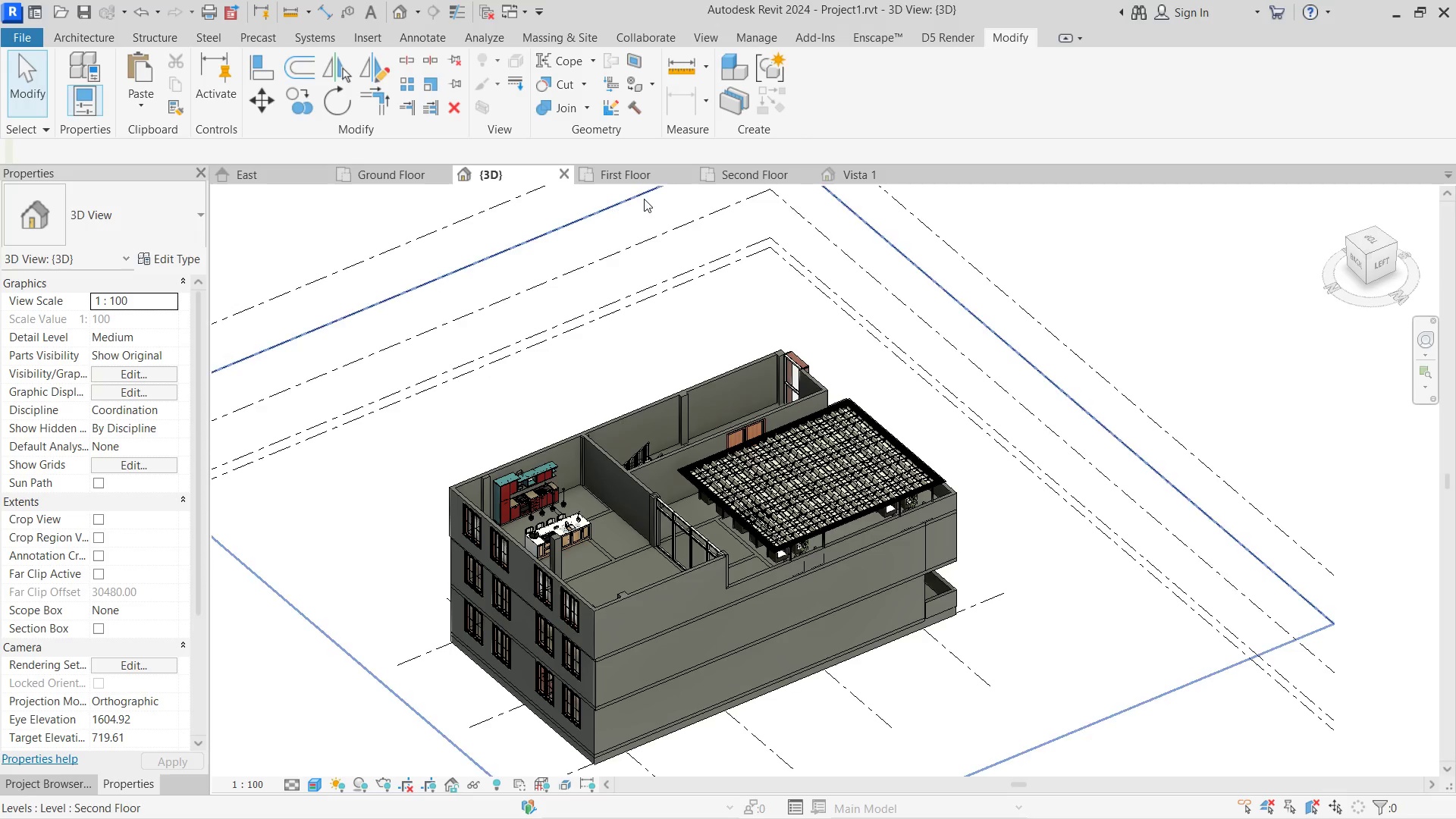 
hold_key(key=ShiftLeft, duration=2.03)
 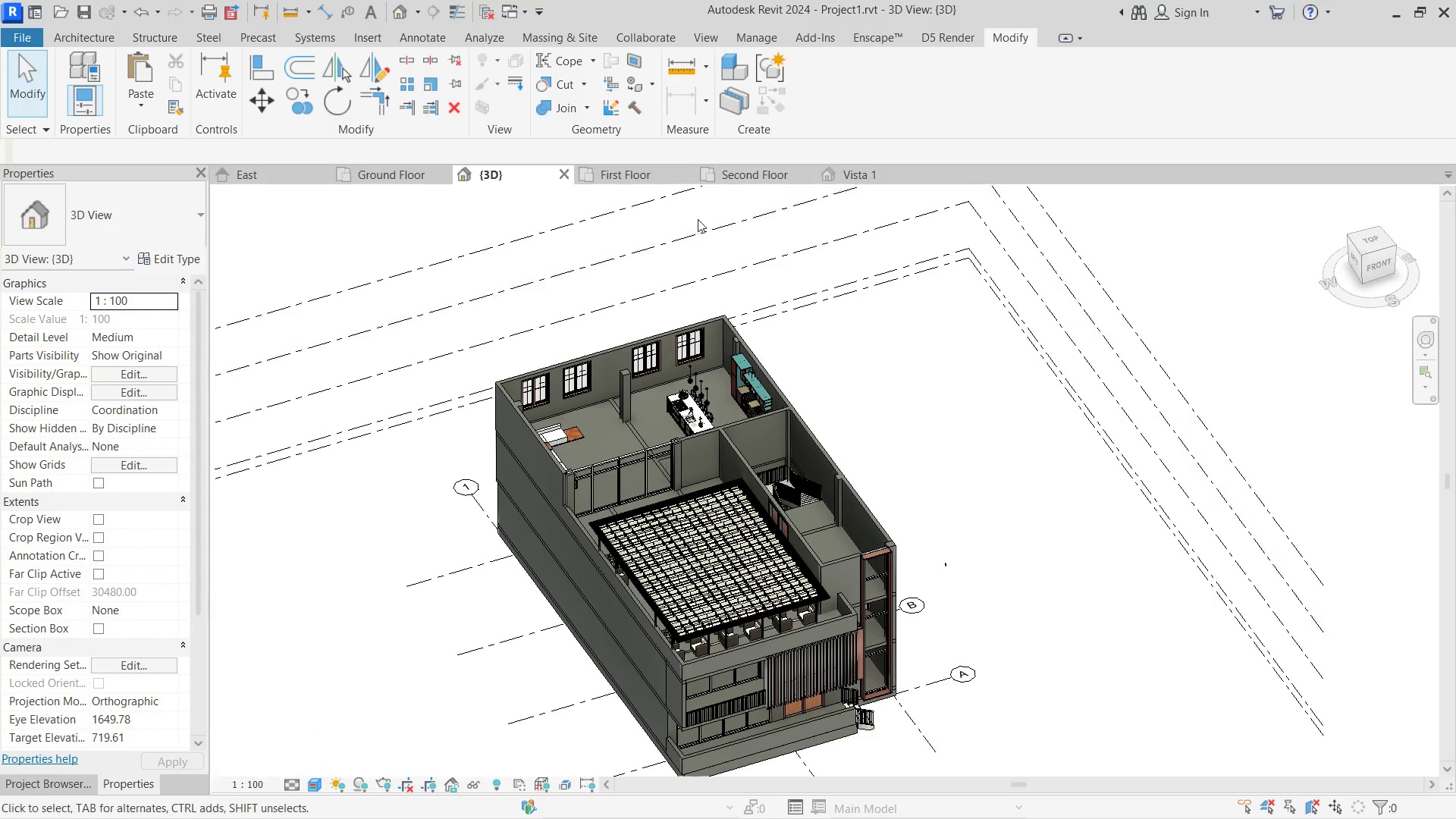 
left_click([749, 177])
 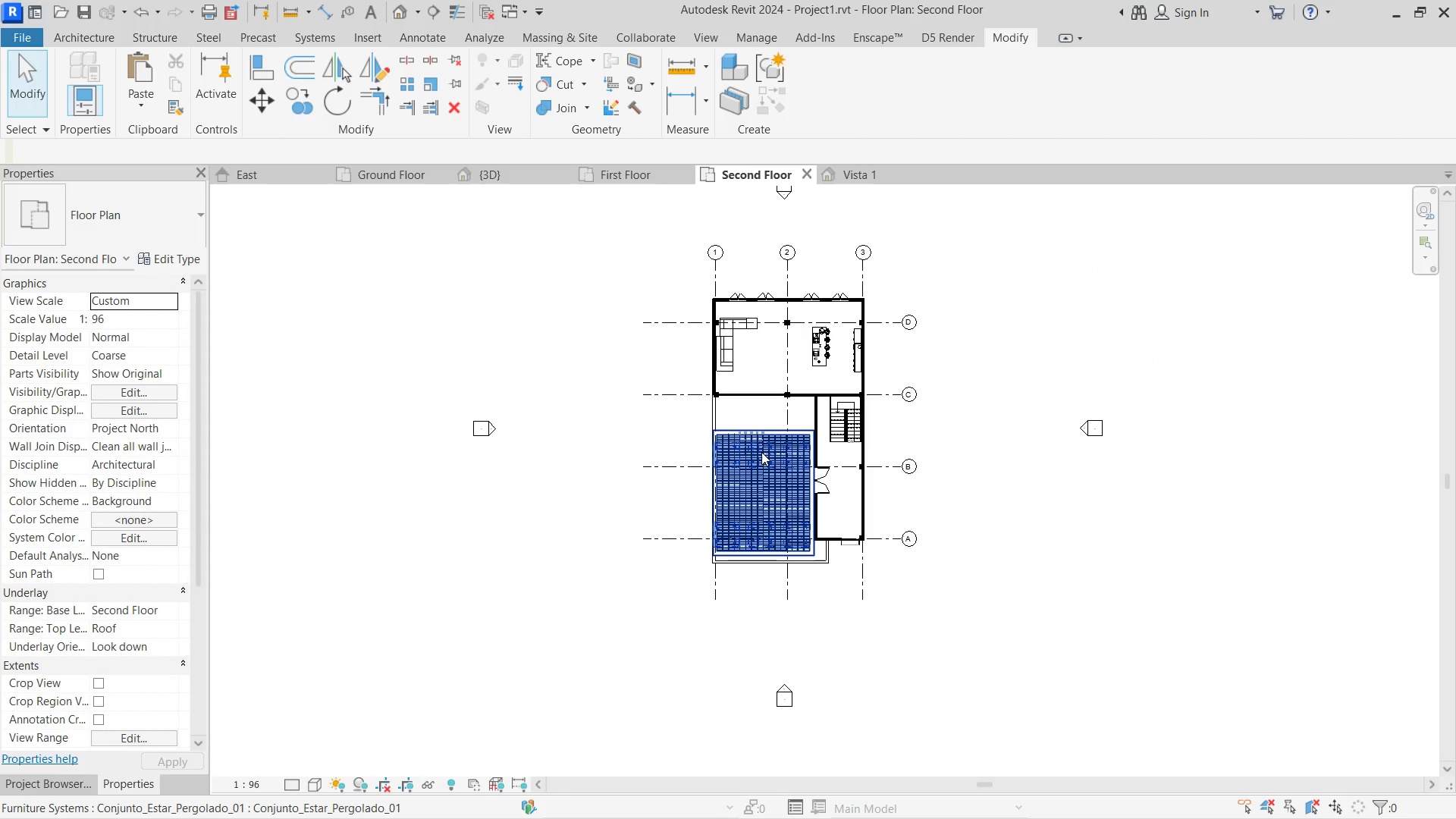 
left_click([761, 445])
 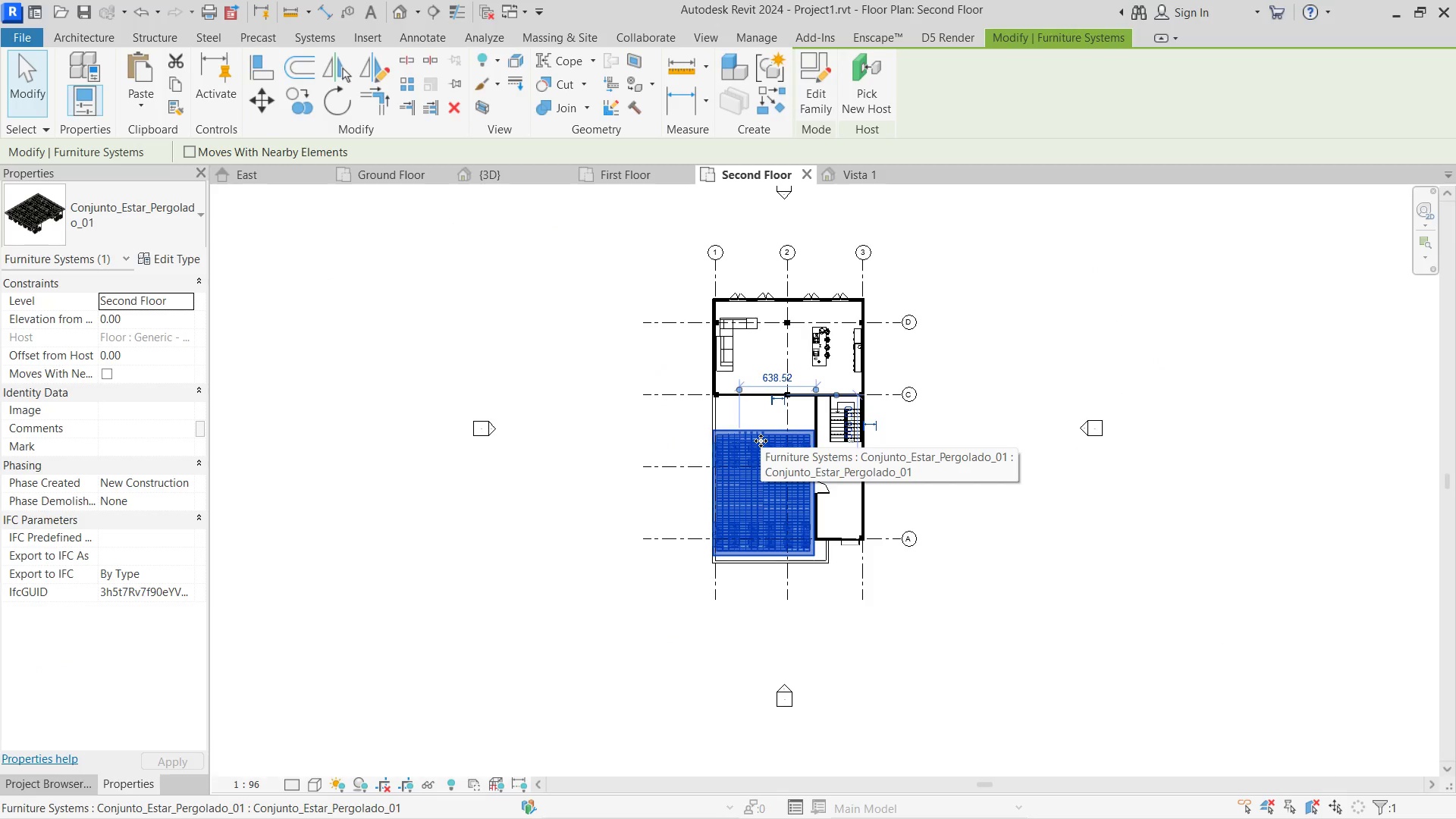 
key(ArrowUp)
 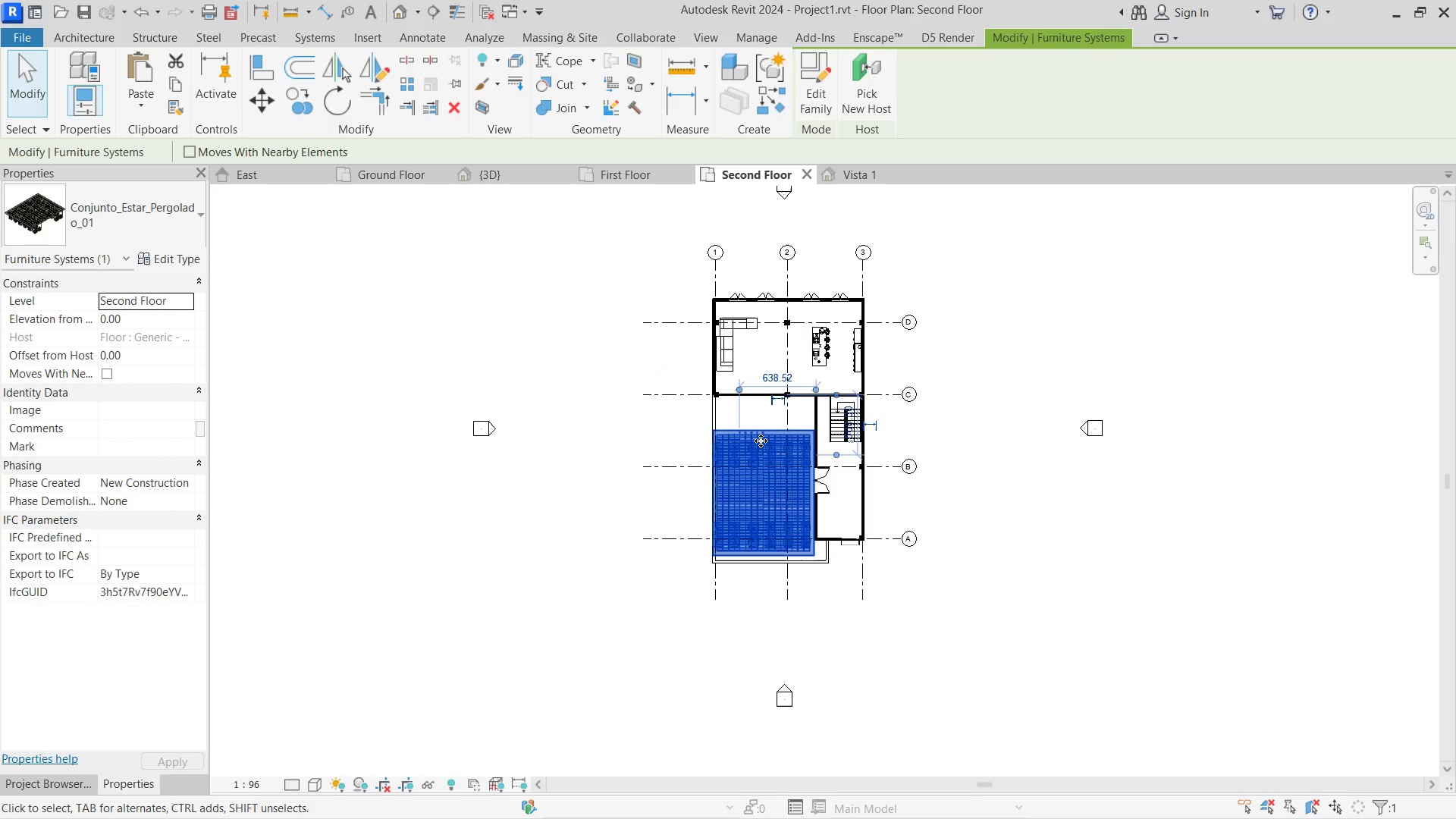 
key(ArrowUp)
 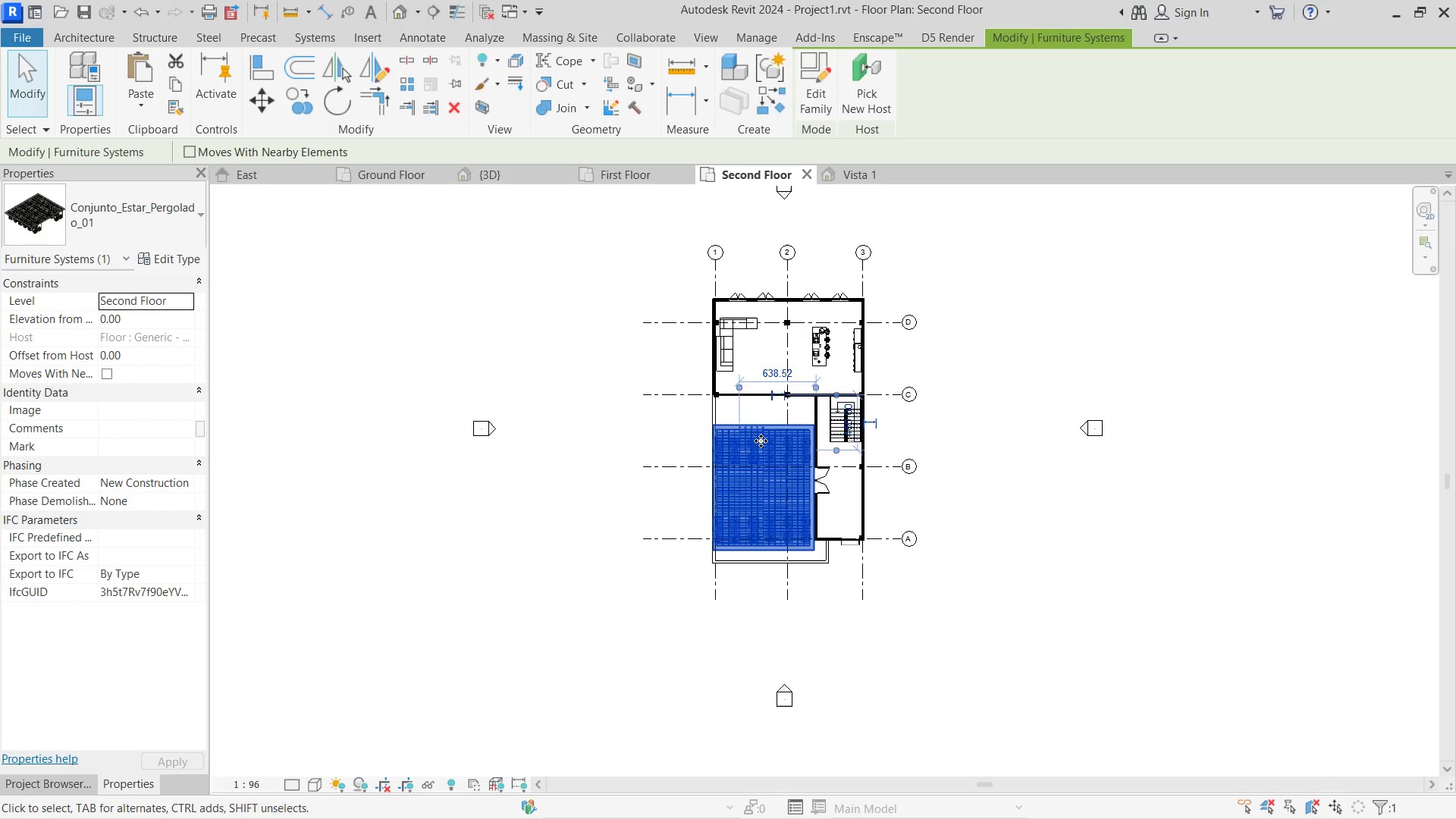 
key(ArrowUp)
 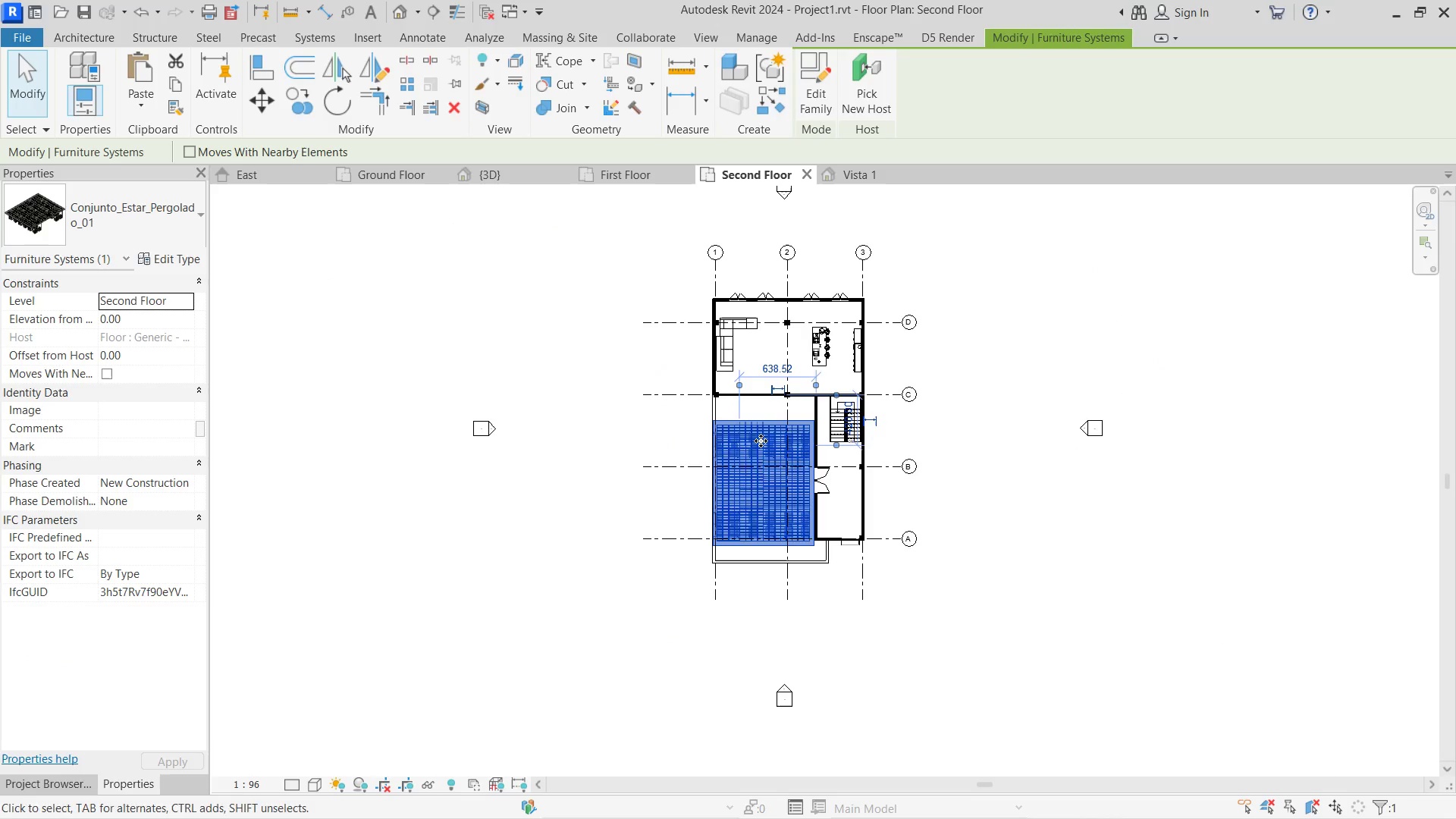 
key(ArrowUp)
 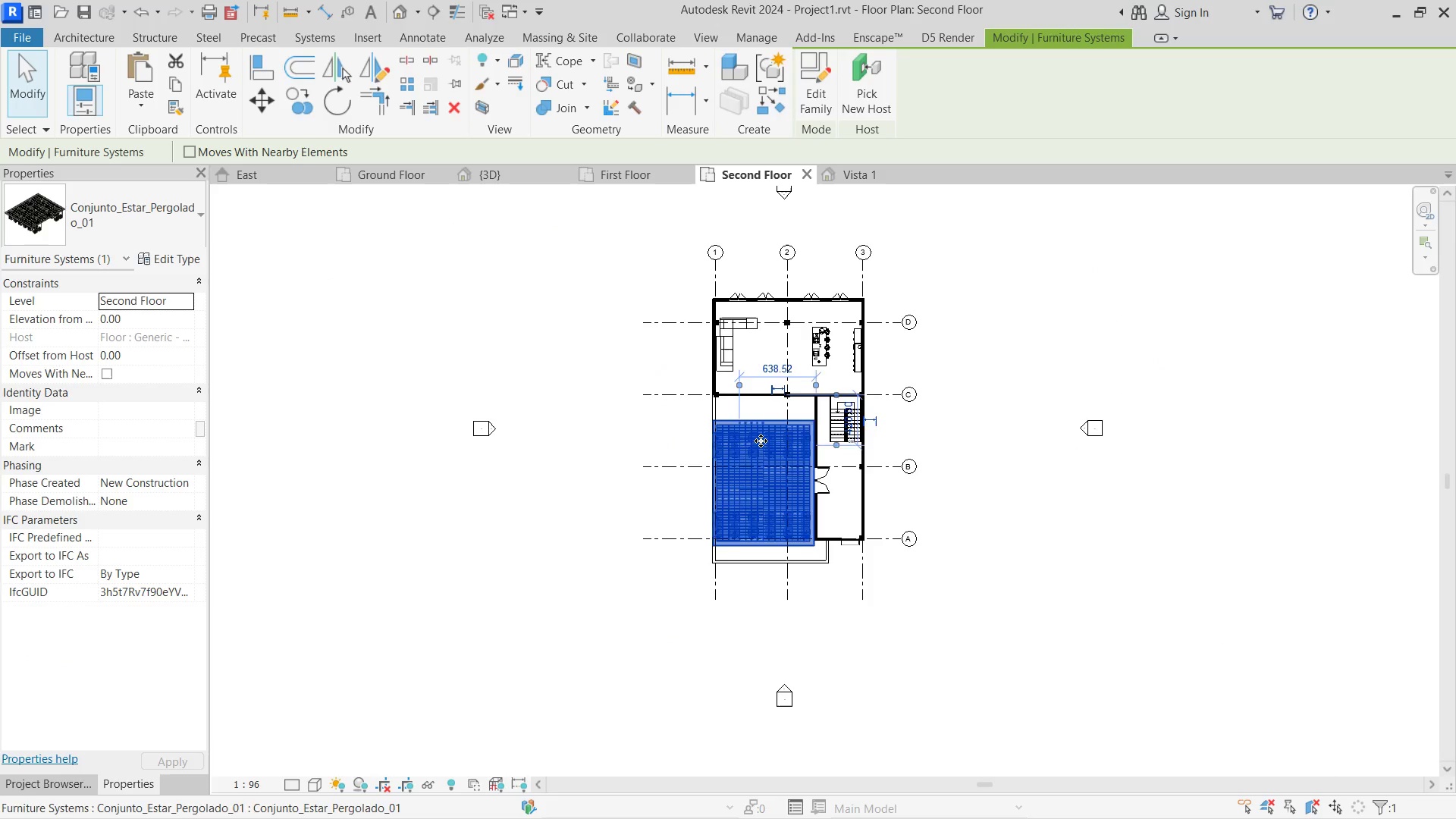 
key(ArrowUp)
 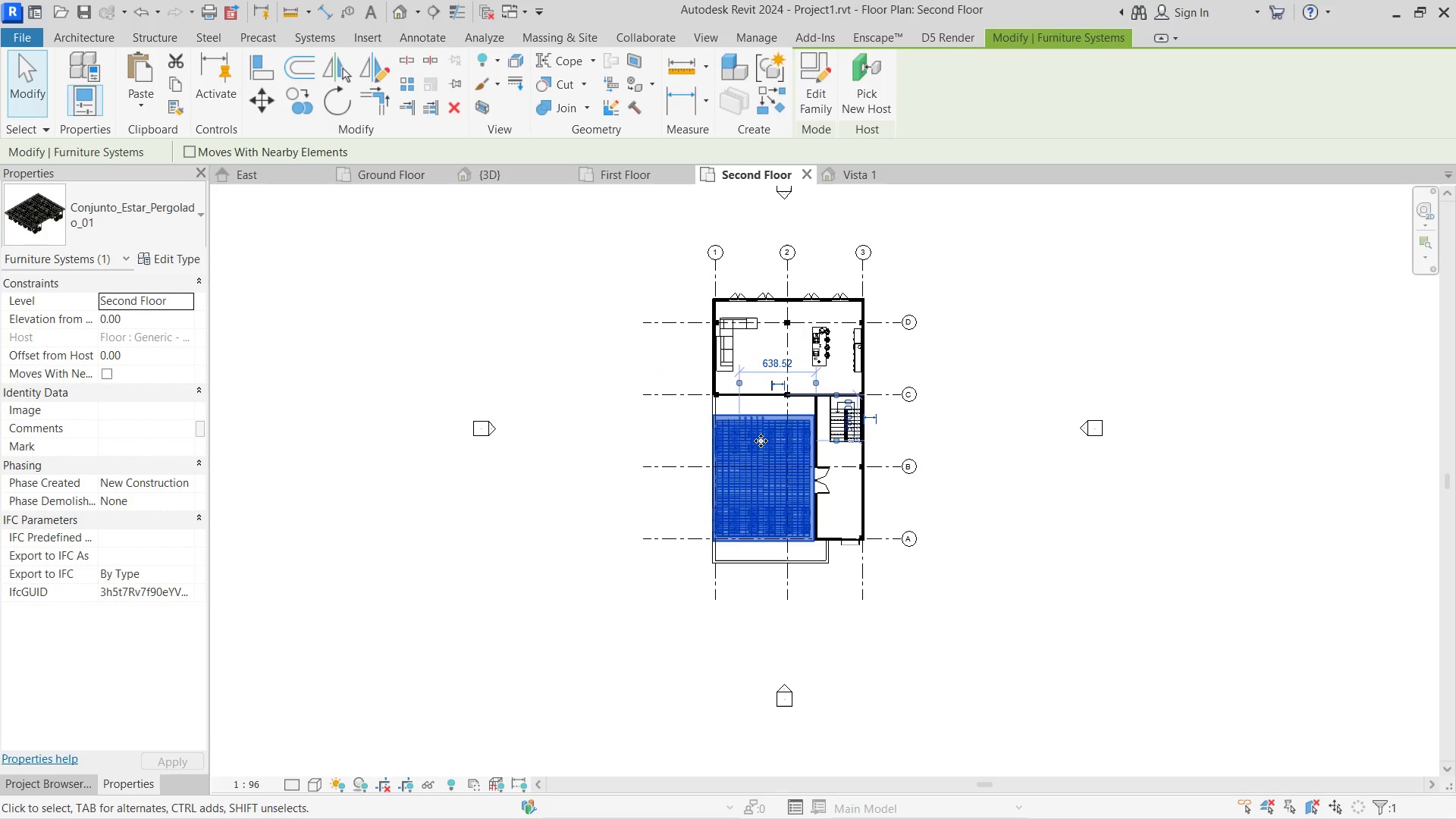 
key(ArrowUp)
 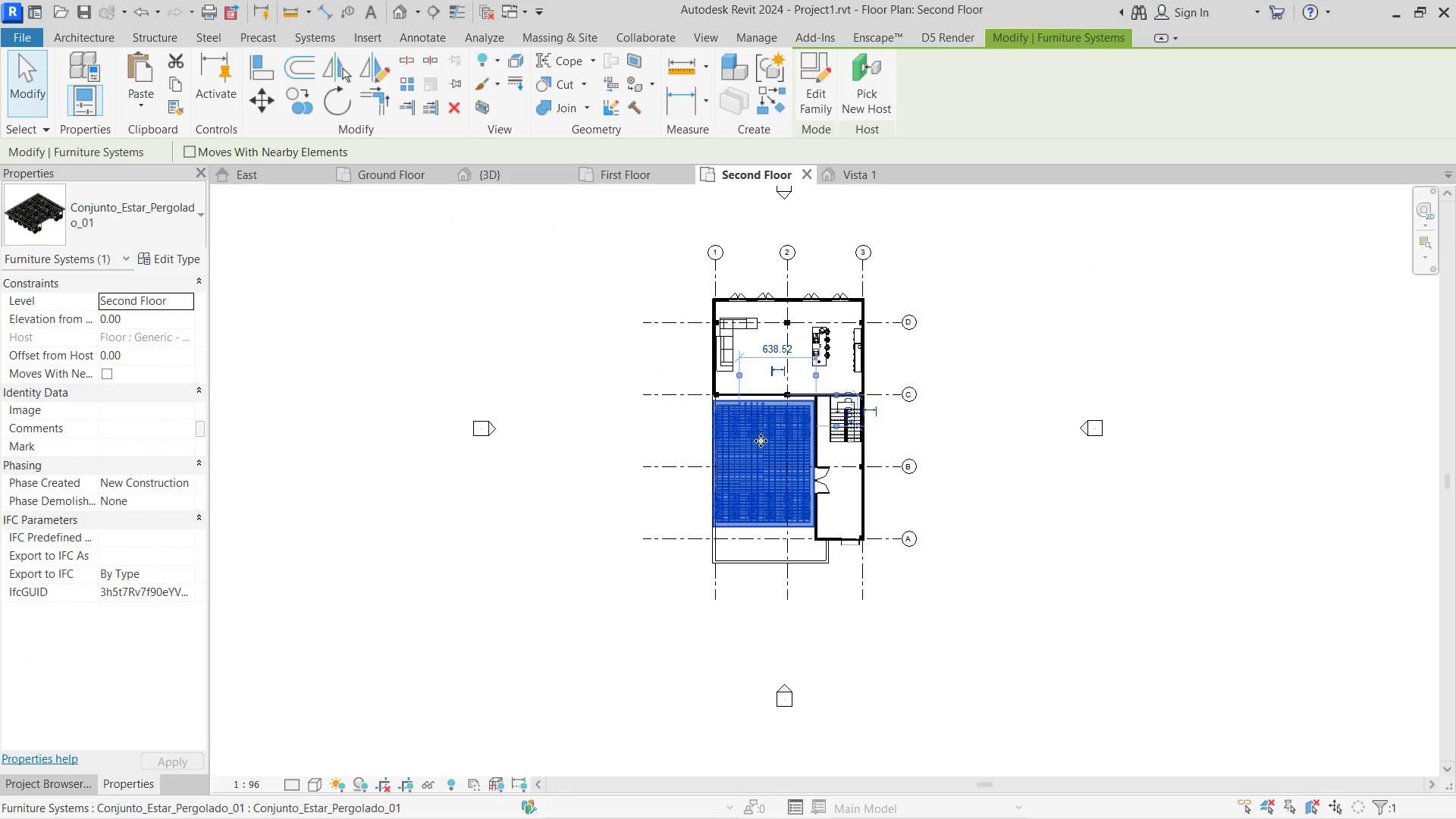 
key(ArrowUp)
 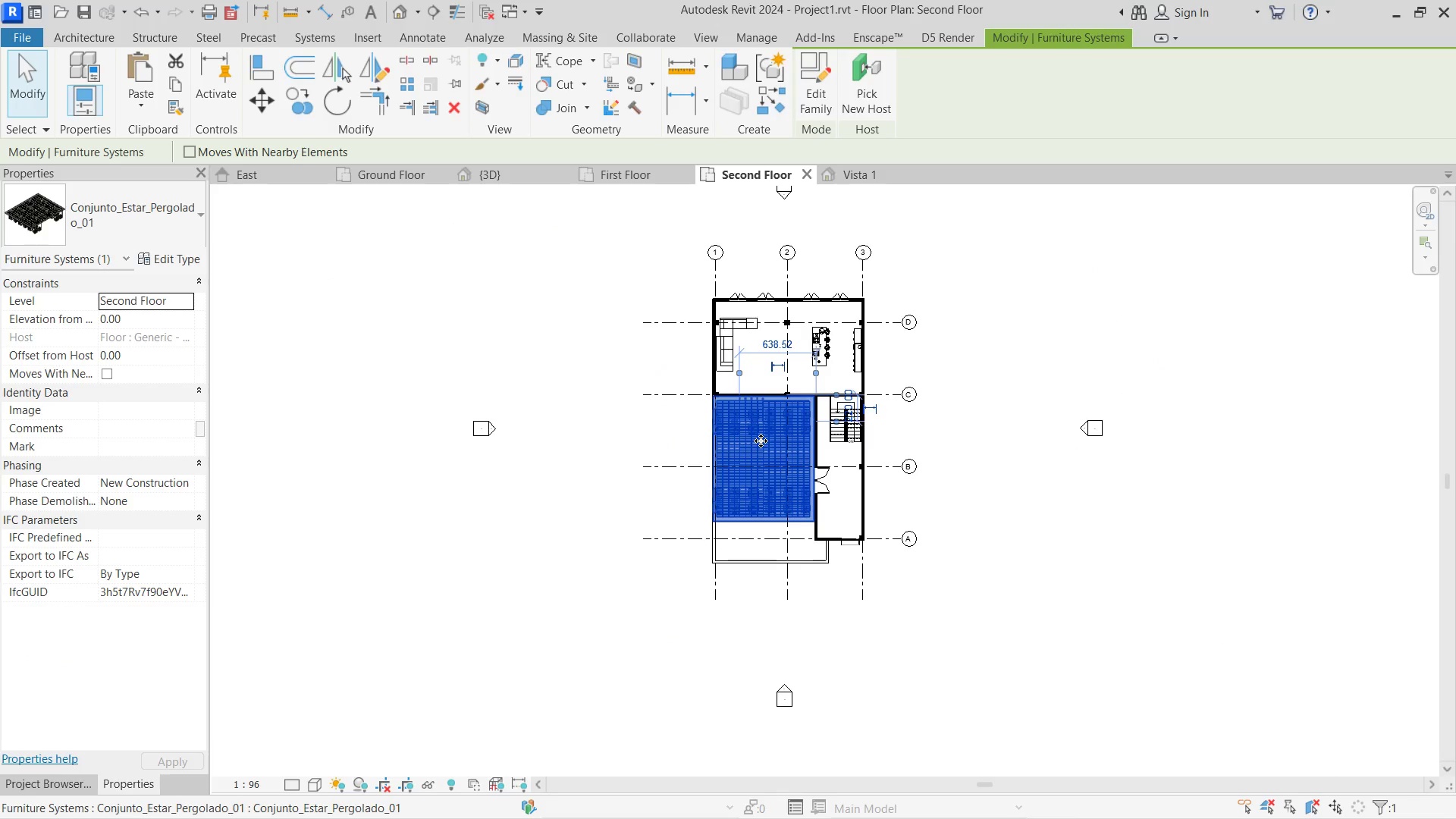 
key(ArrowDown)
 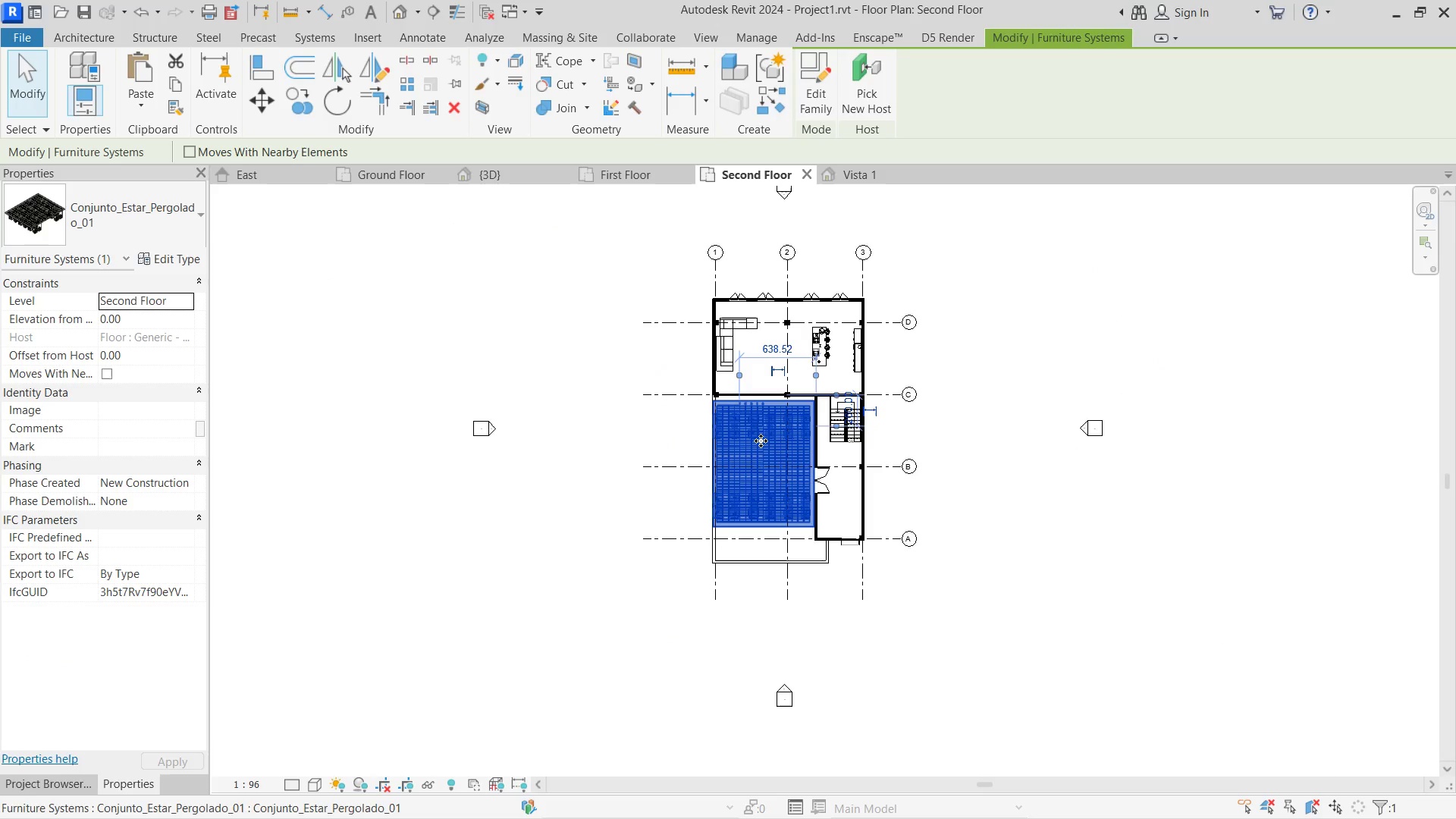 
key(ArrowUp)
 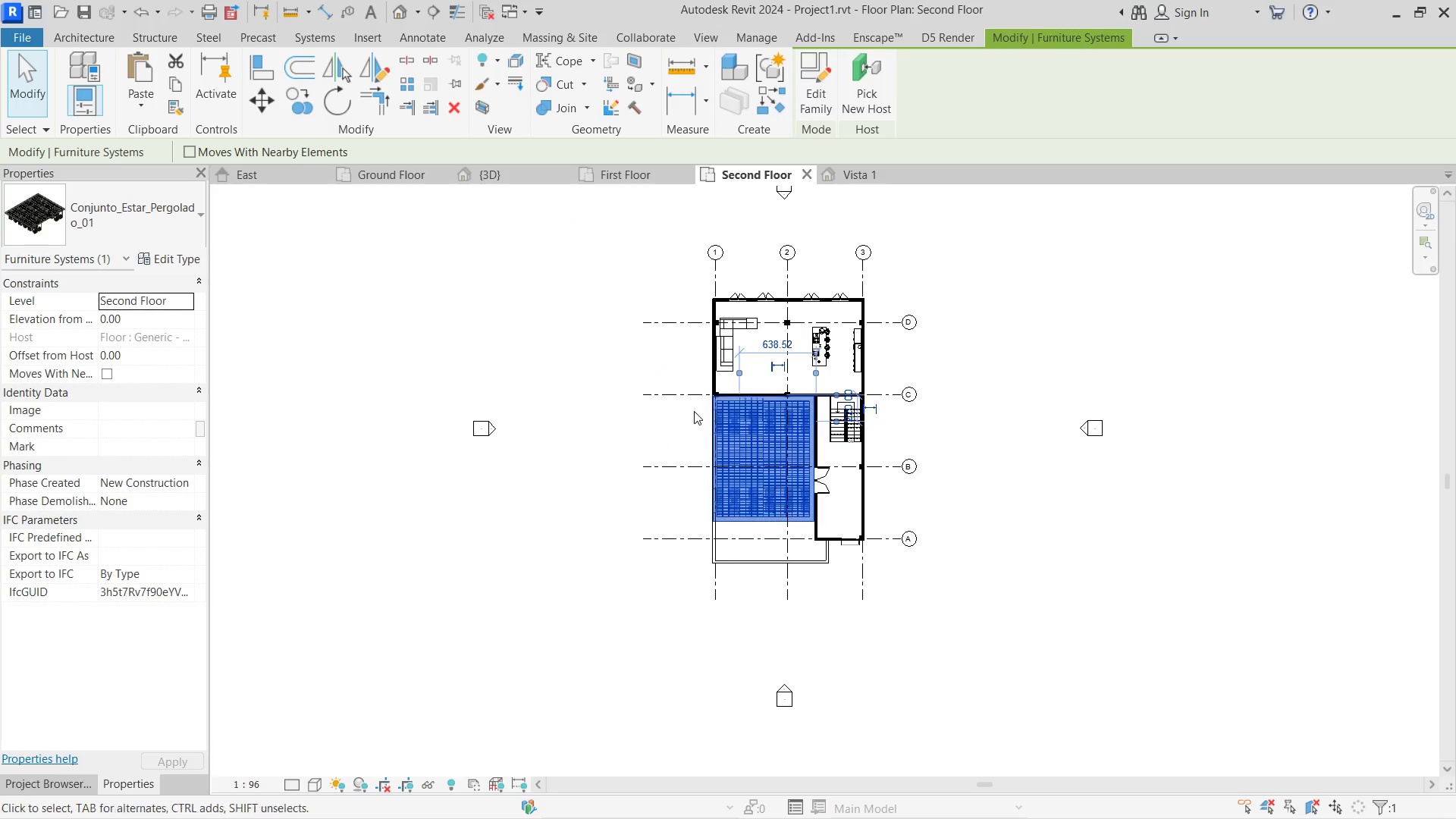 
left_click_drag(start_coordinate=[557, 350], to_coordinate=[557, 325])
 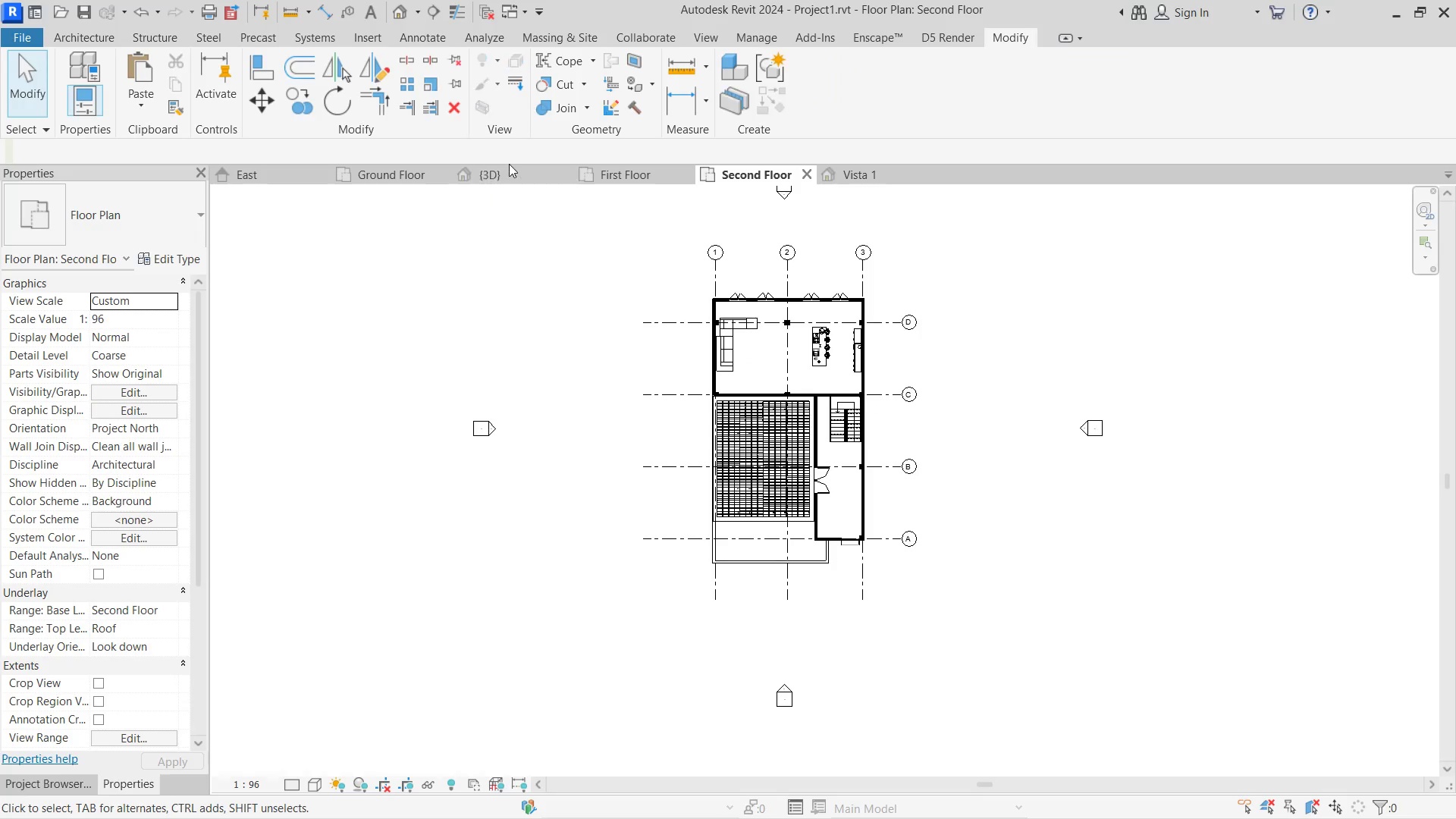 
double_click([509, 164])
 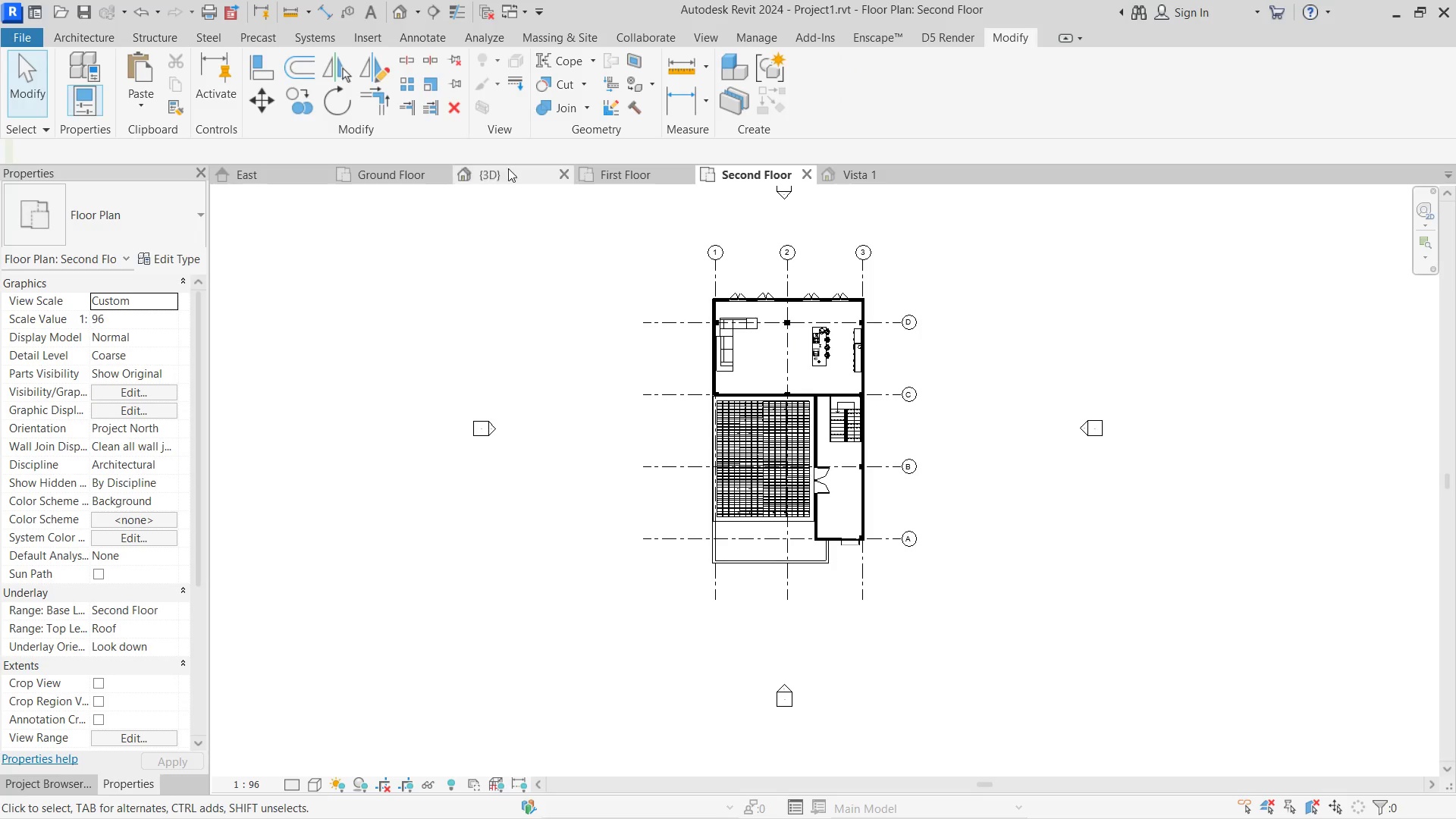 
triple_click([495, 177])
 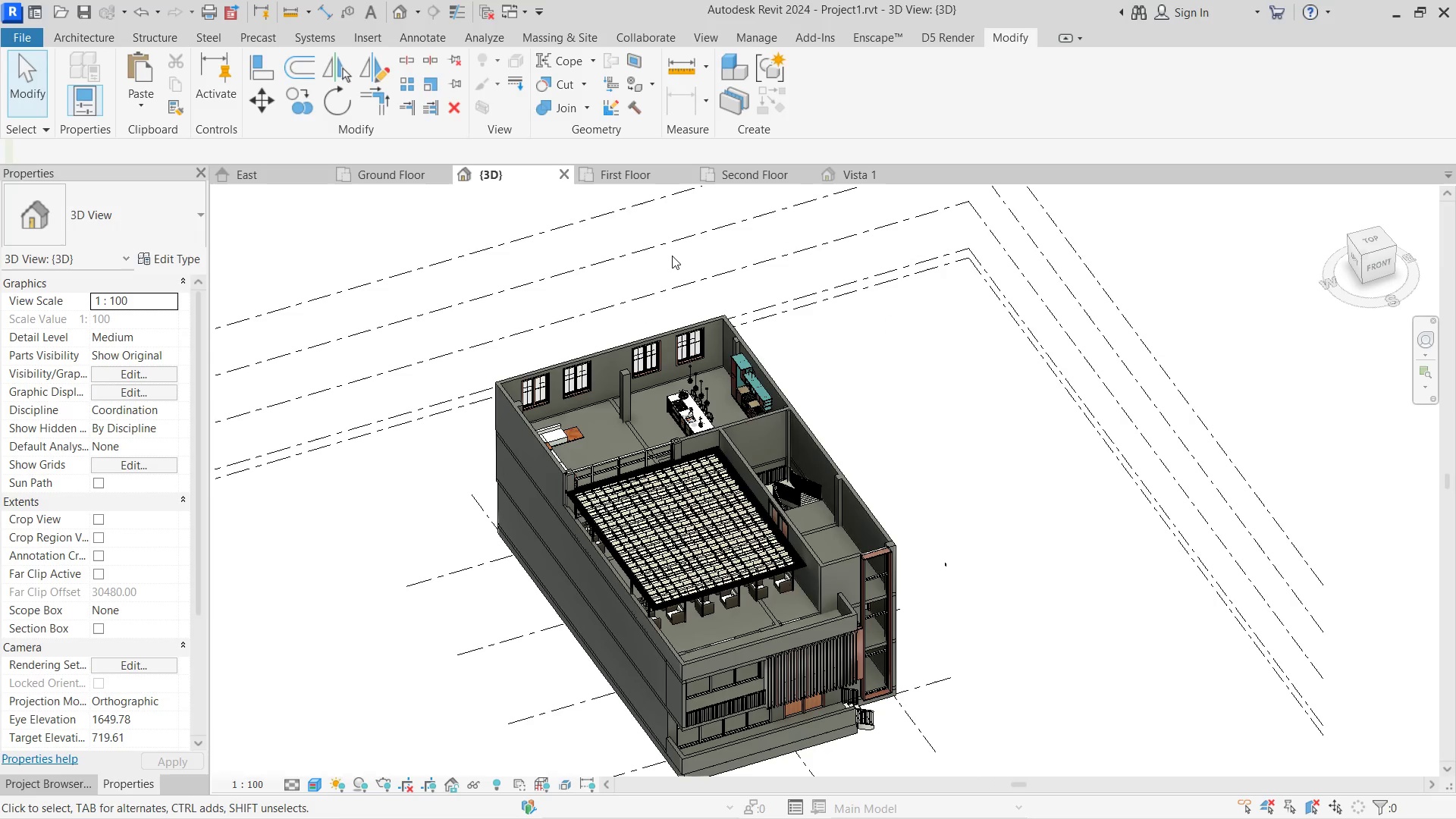 
hold_key(key=ShiftLeft, duration=1.86)
 